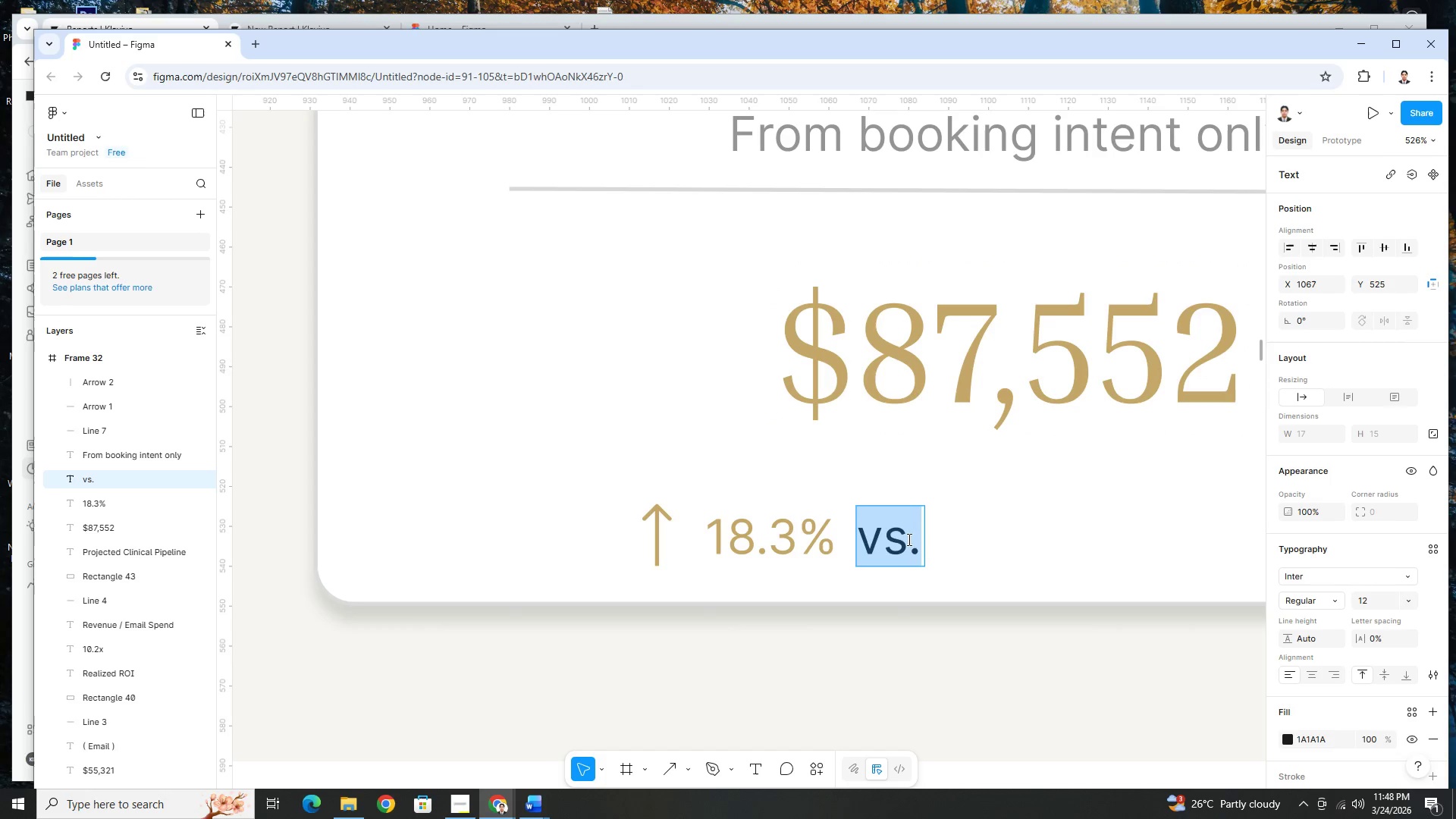 
left_click([916, 539])
 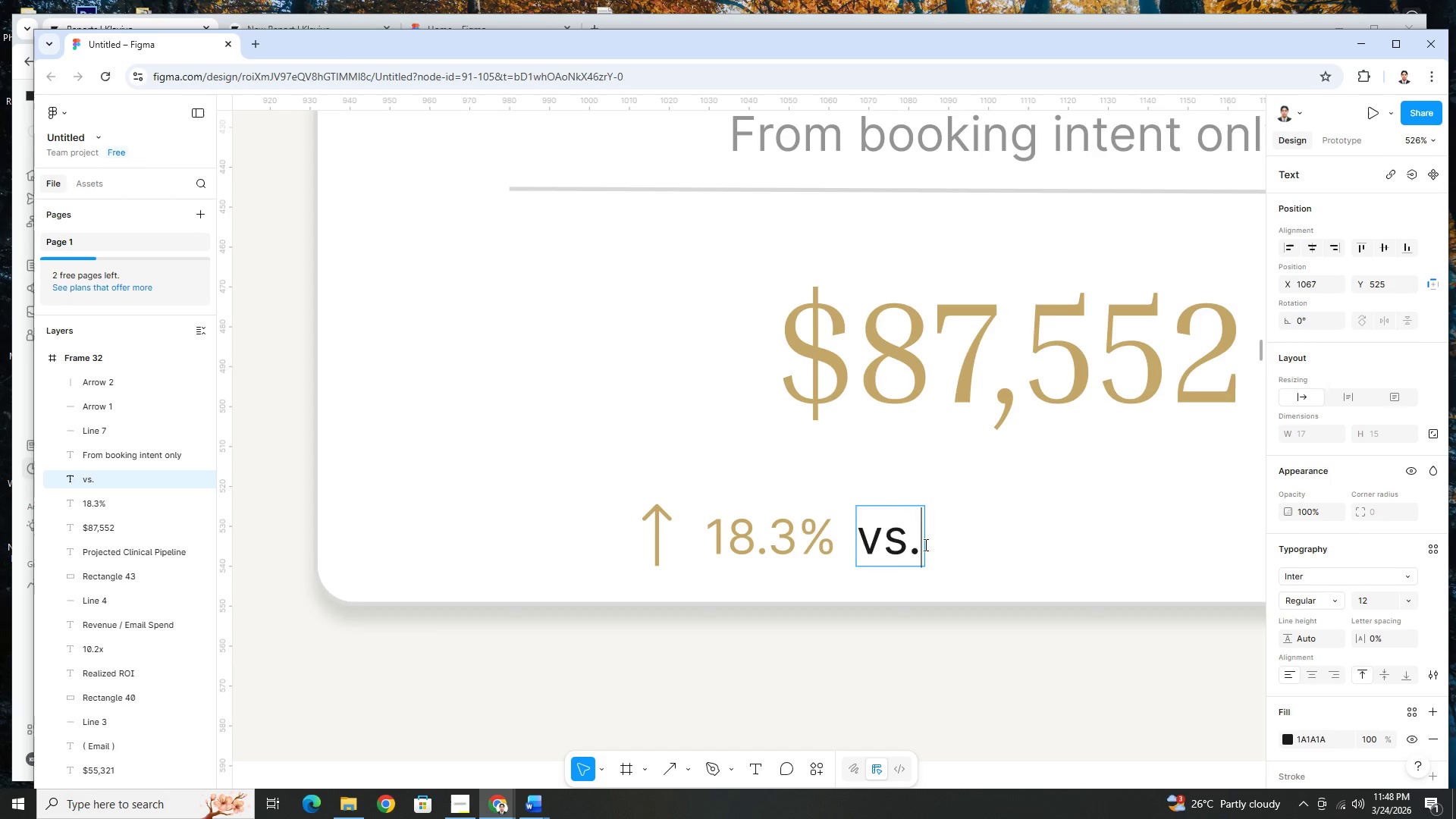 
type( previous month)
 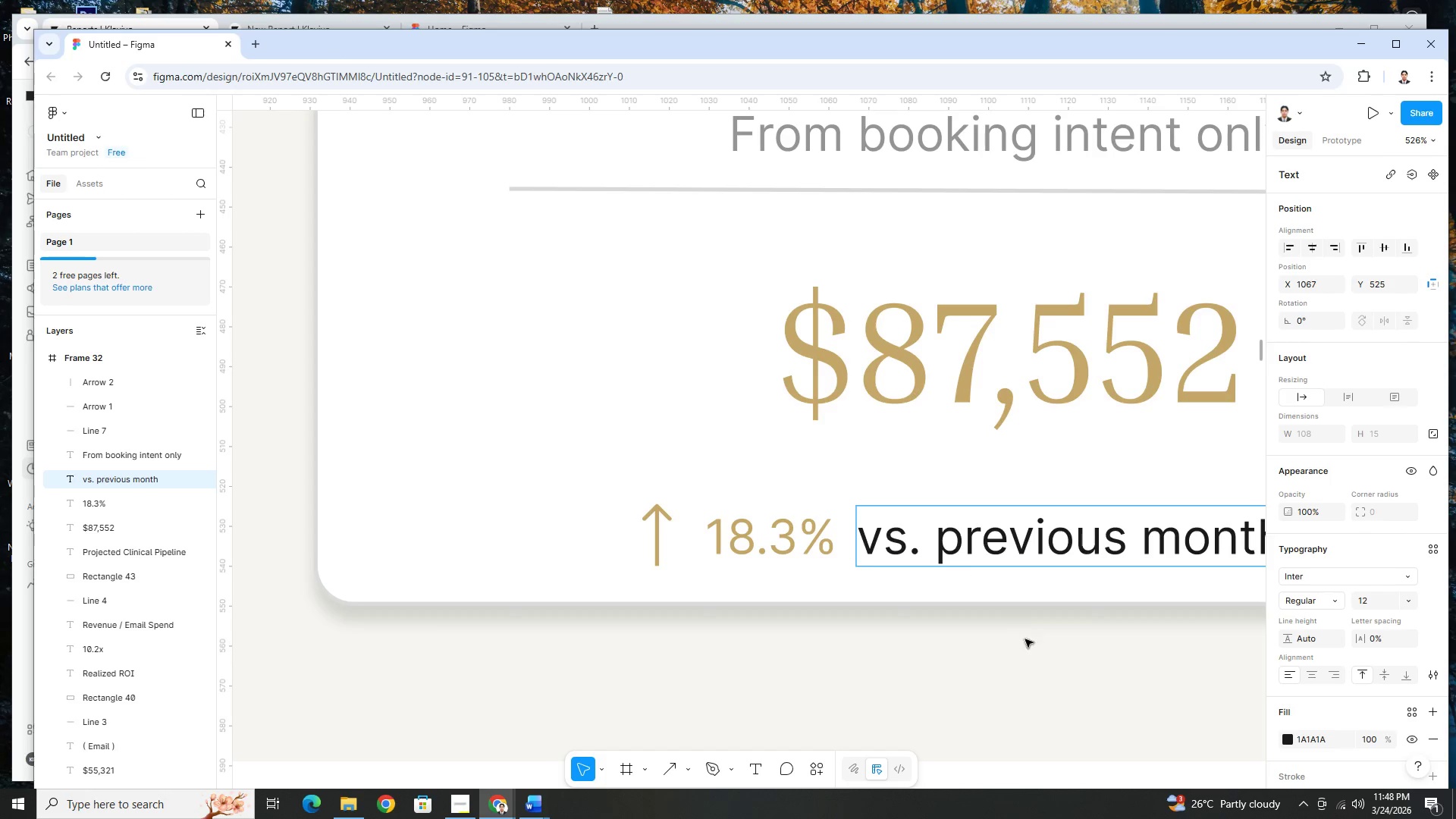 
left_click([1052, 664])
 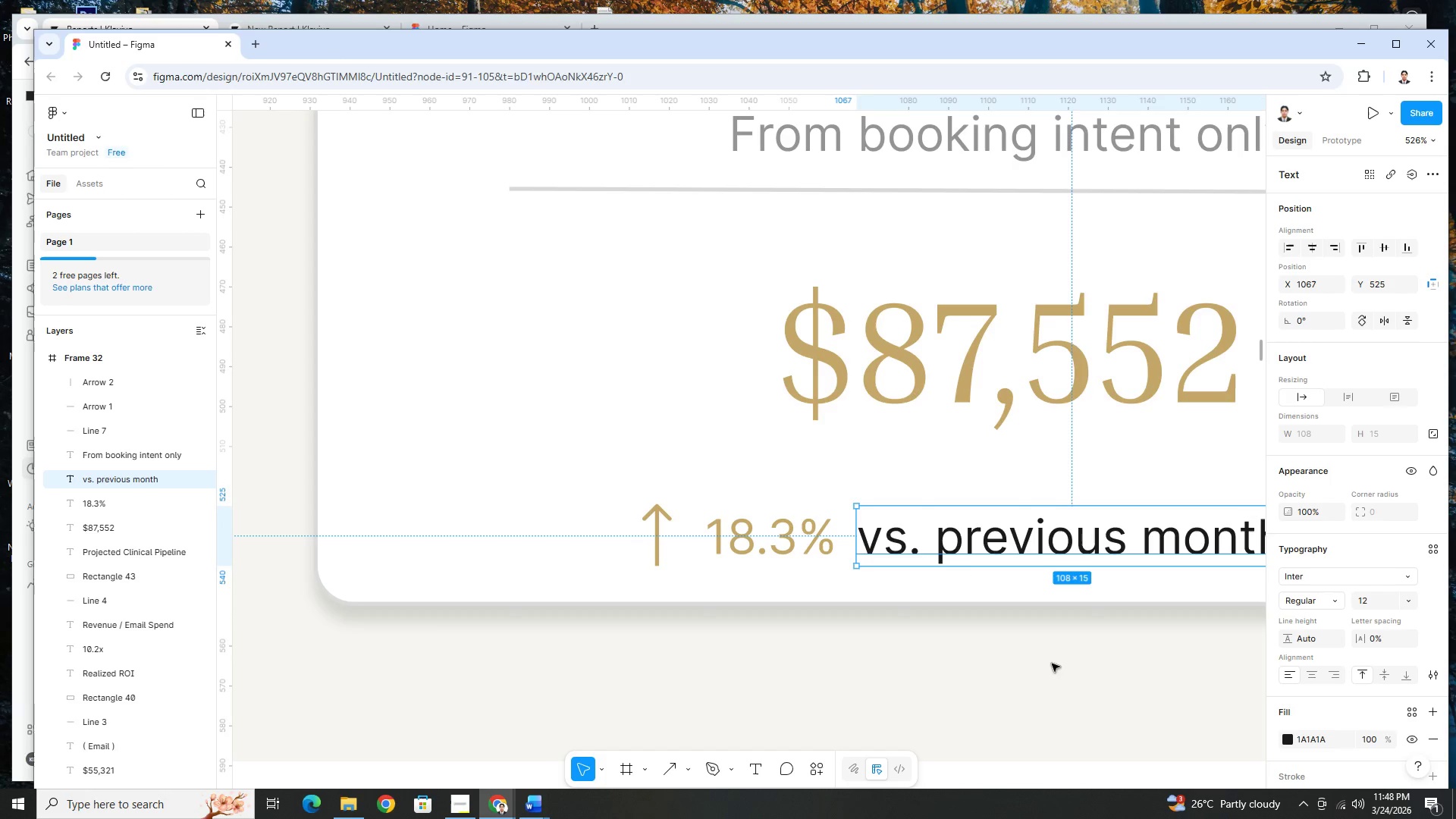 
left_click([1052, 664])
 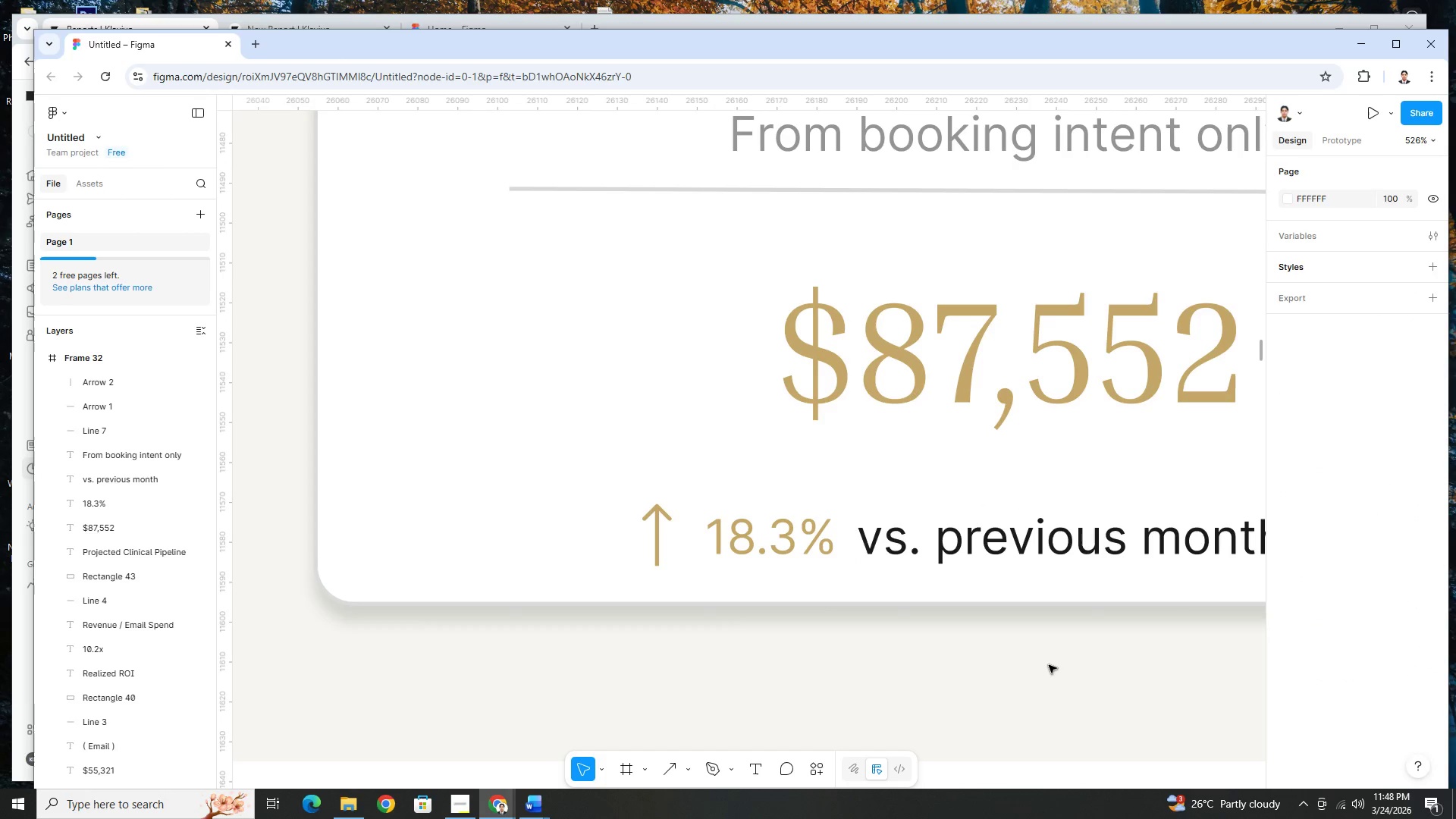 
hold_key(key=ControlLeft, duration=1.5)
scroll: coordinate [1082, 655], scroll_direction: down, amount: 13.0
 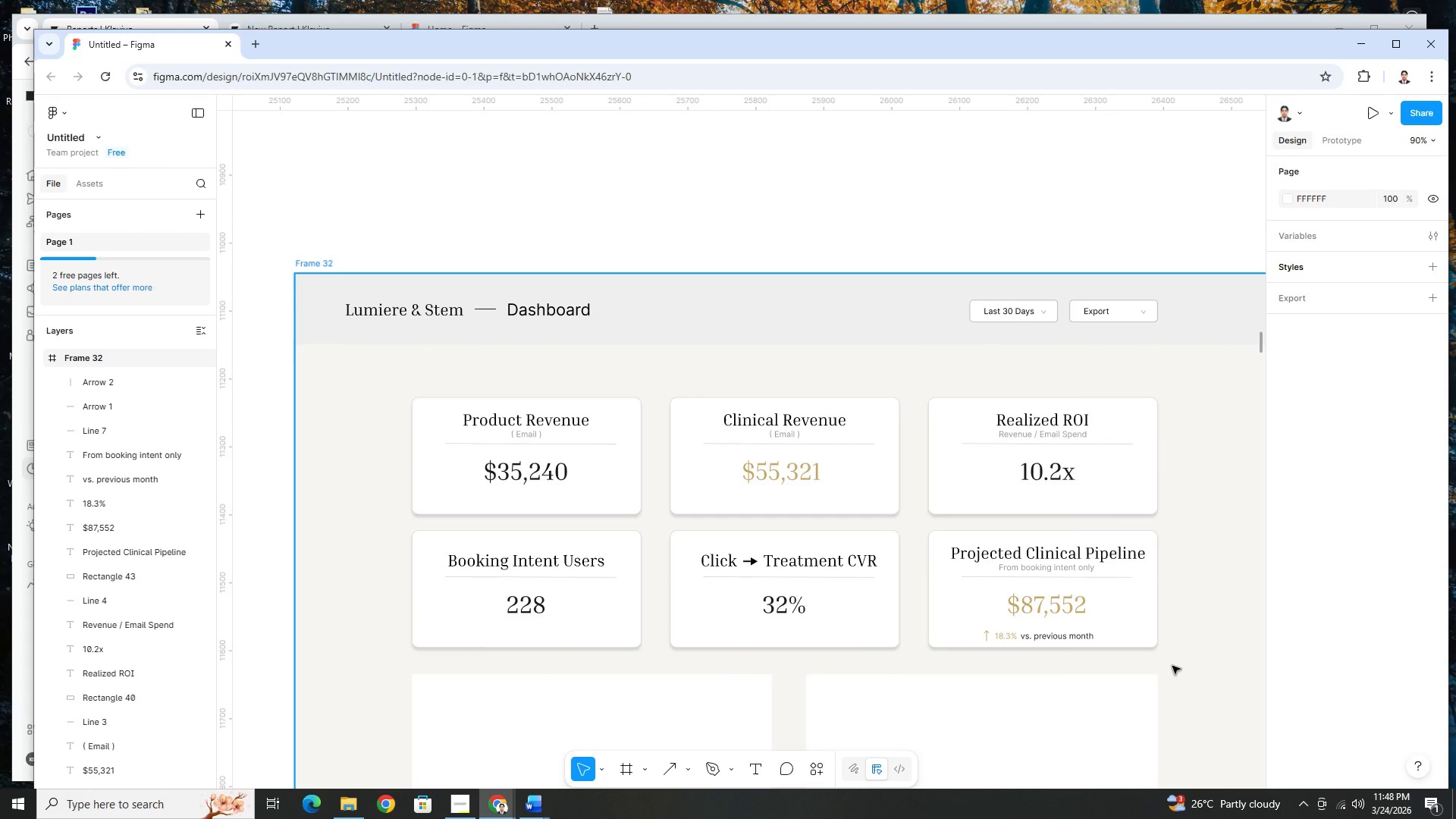 
hold_key(key=ControlLeft, duration=1.51)
scroll: coordinate [1151, 668], scroll_direction: up, amount: 5.0
 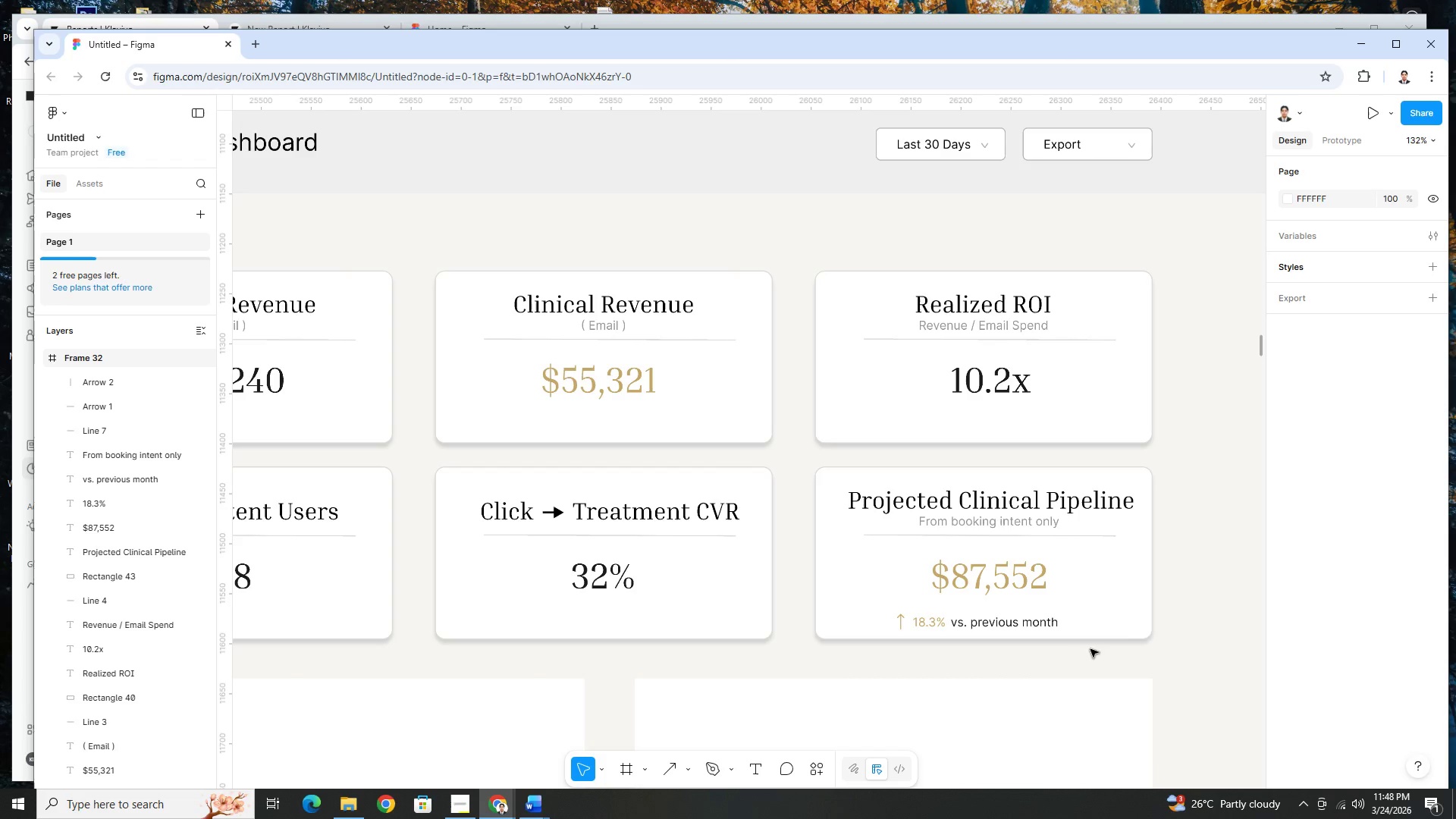 
key(Control+ControlLeft)
 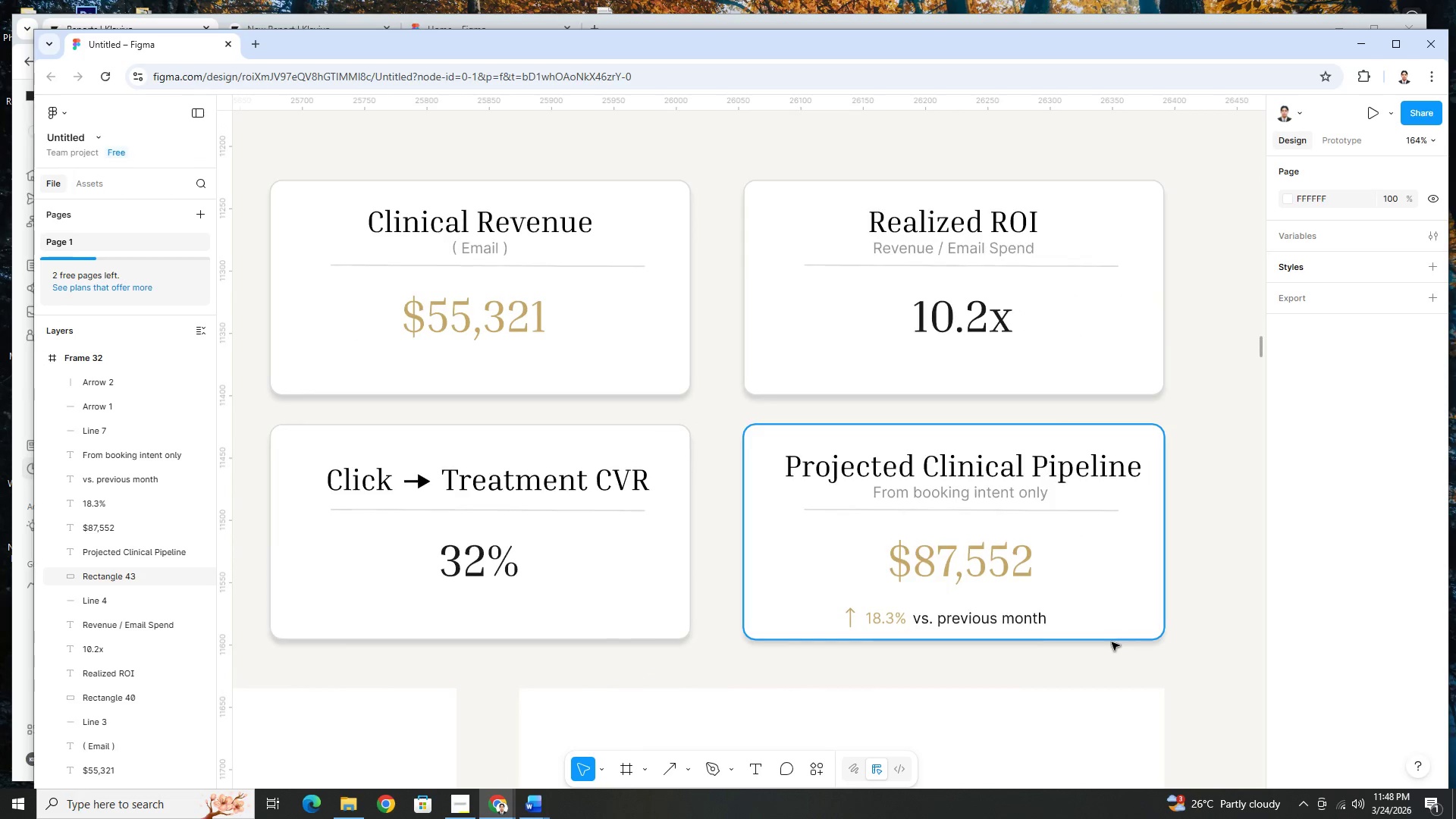 
key(Control+ControlLeft)
 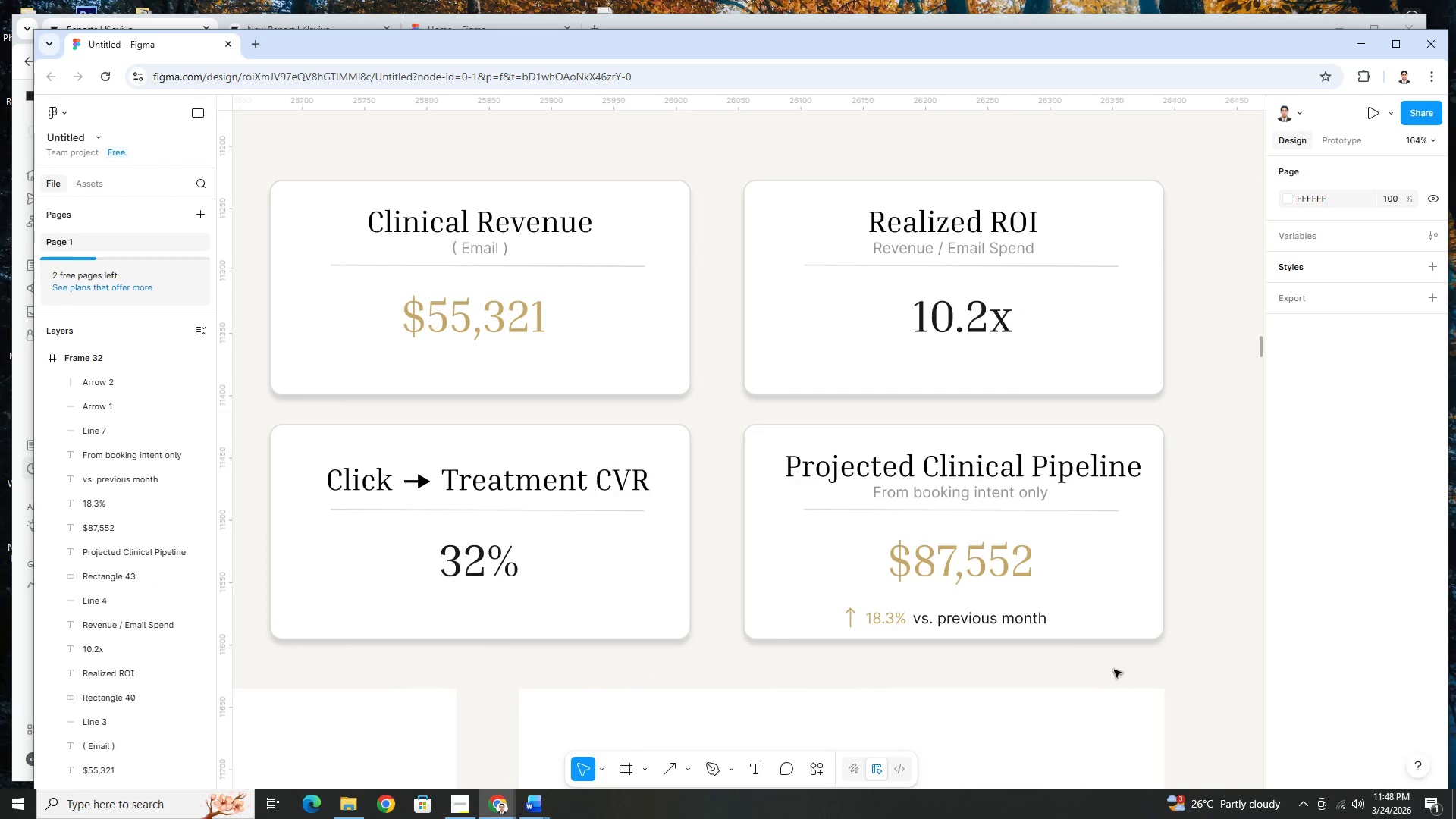 
hold_key(key=ControlLeft, duration=0.41)
 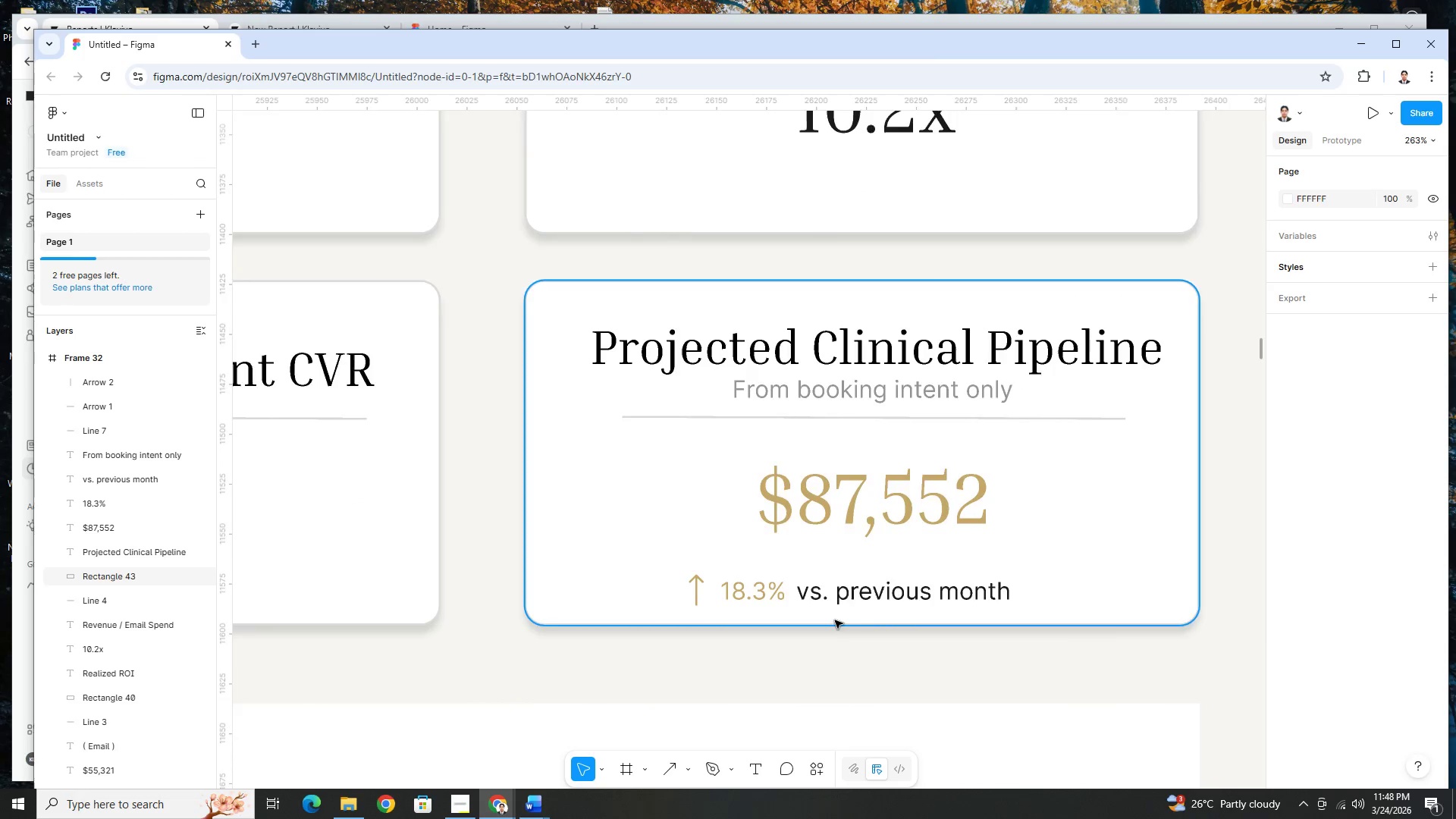 
scroll: coordinate [1111, 641], scroll_direction: up, amount: 4.0
 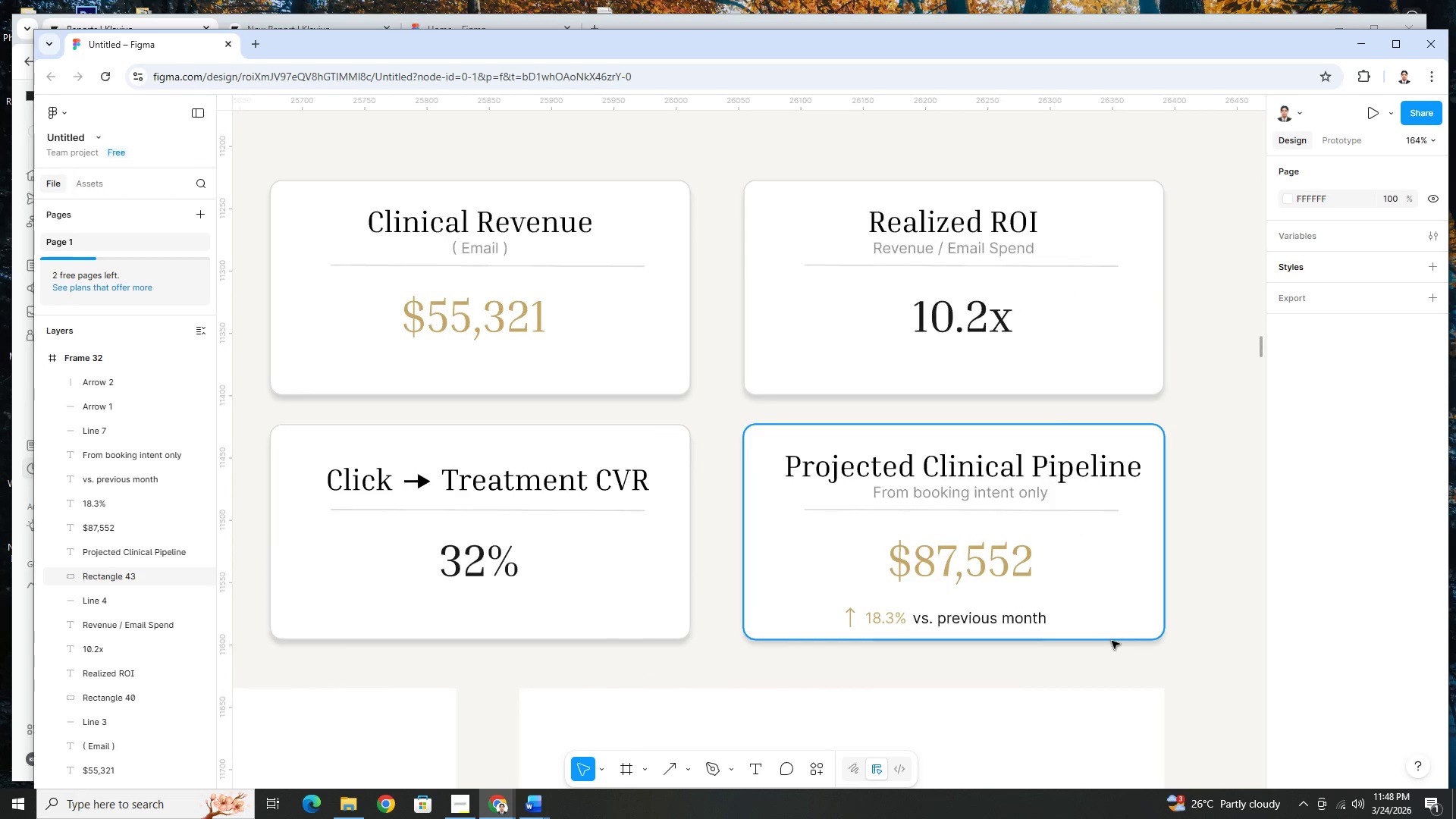 
hold_key(key=ControlLeft, duration=0.44)
 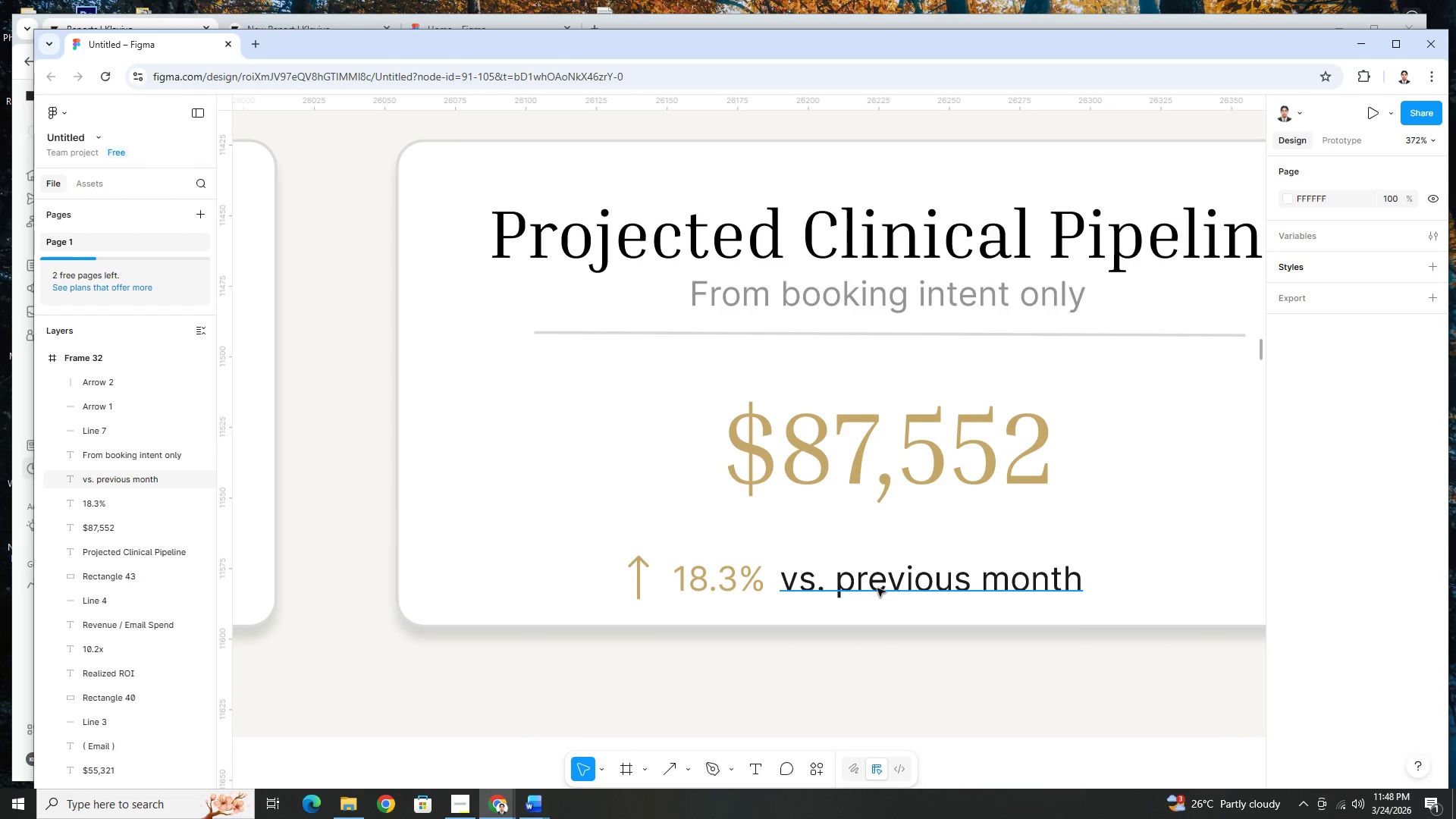 
scroll: coordinate [1107, 662], scroll_direction: up, amount: 4.0
 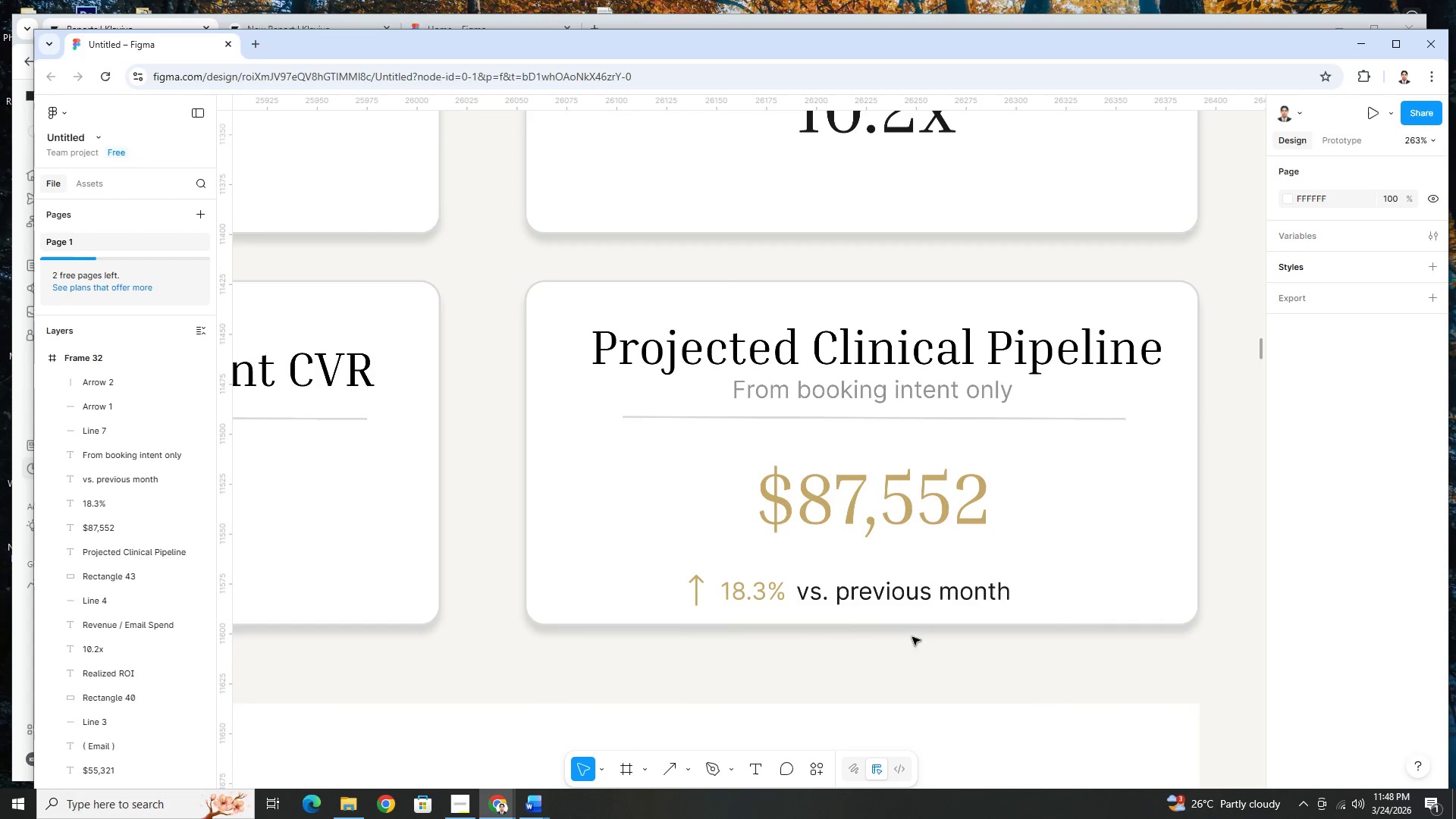 
left_click([890, 589])
 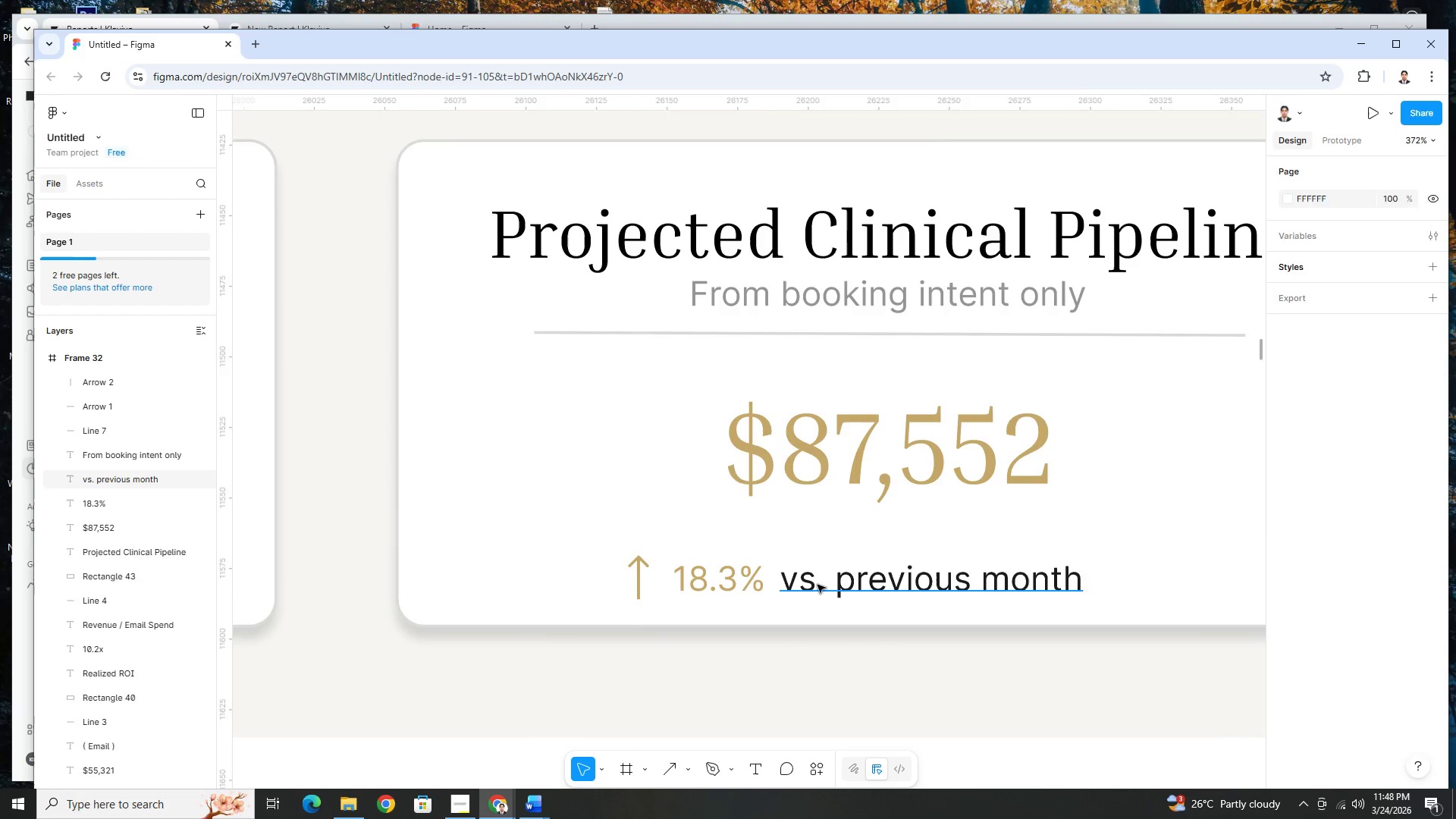 
scroll: coordinate [835, 620], scroll_direction: up, amount: 4.0
 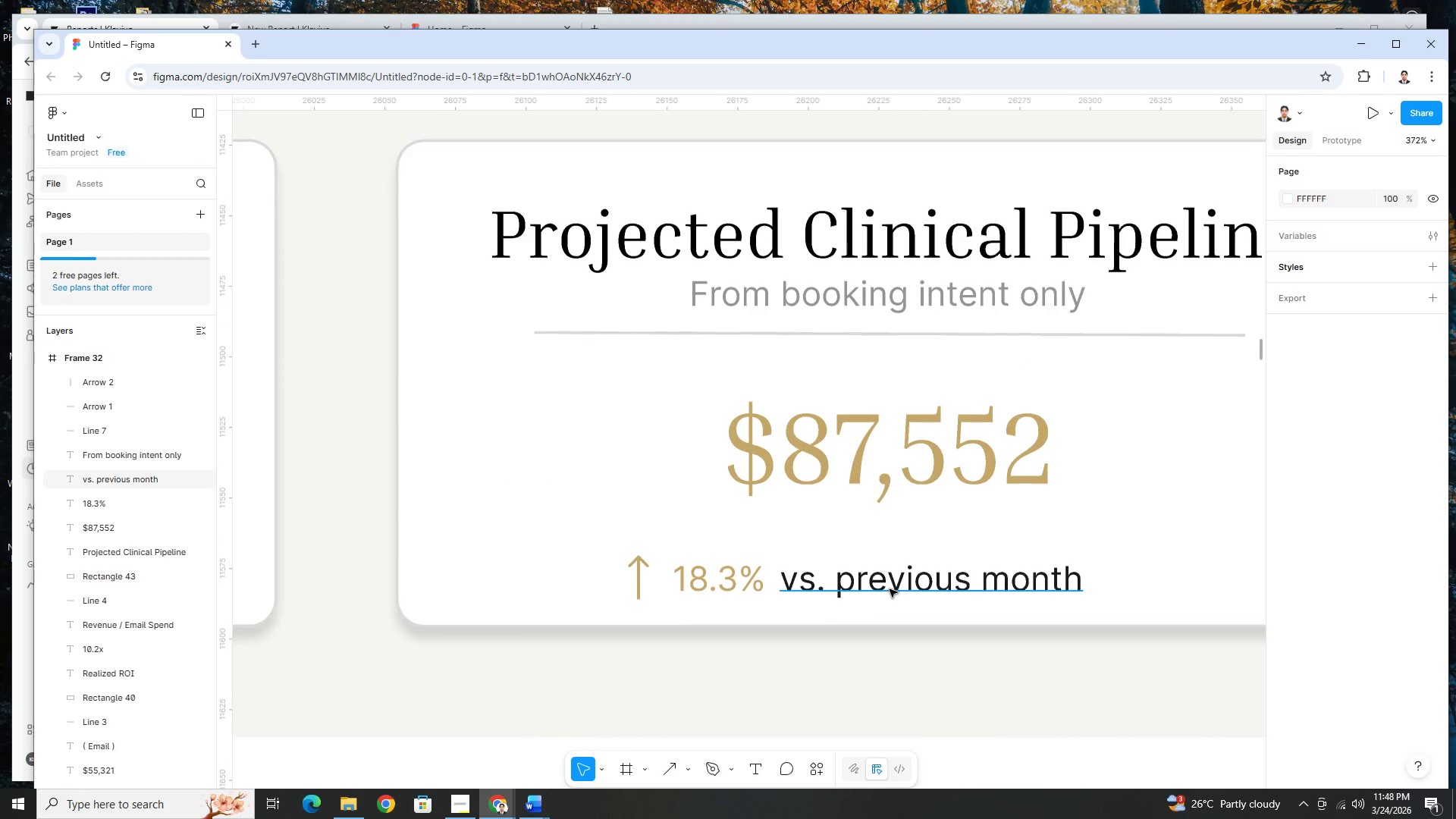 
hold_key(key=ShiftLeft, duration=0.8)
 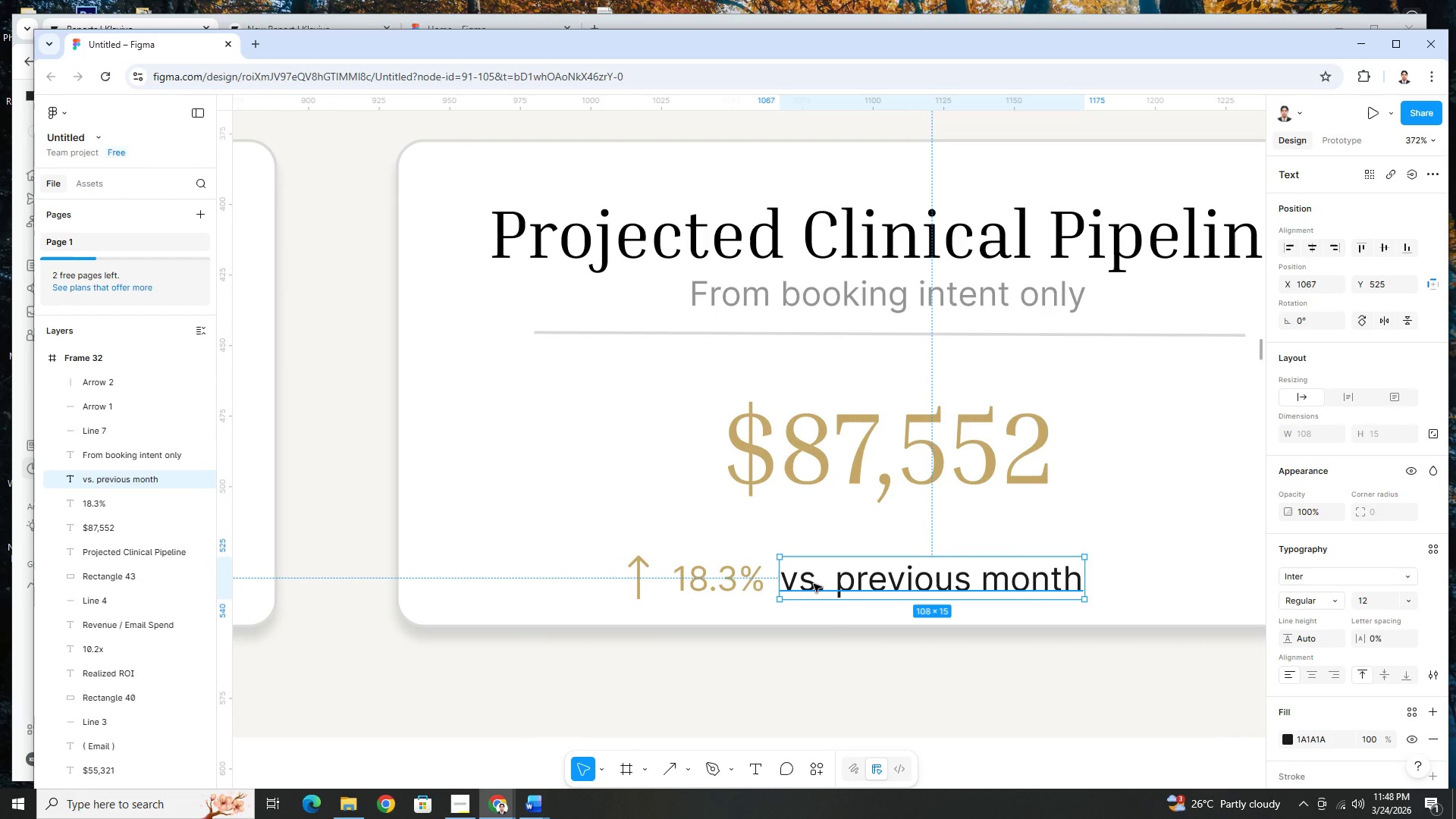 
hold_key(key=ShiftLeft, duration=1.14)
left_click([722, 582])
 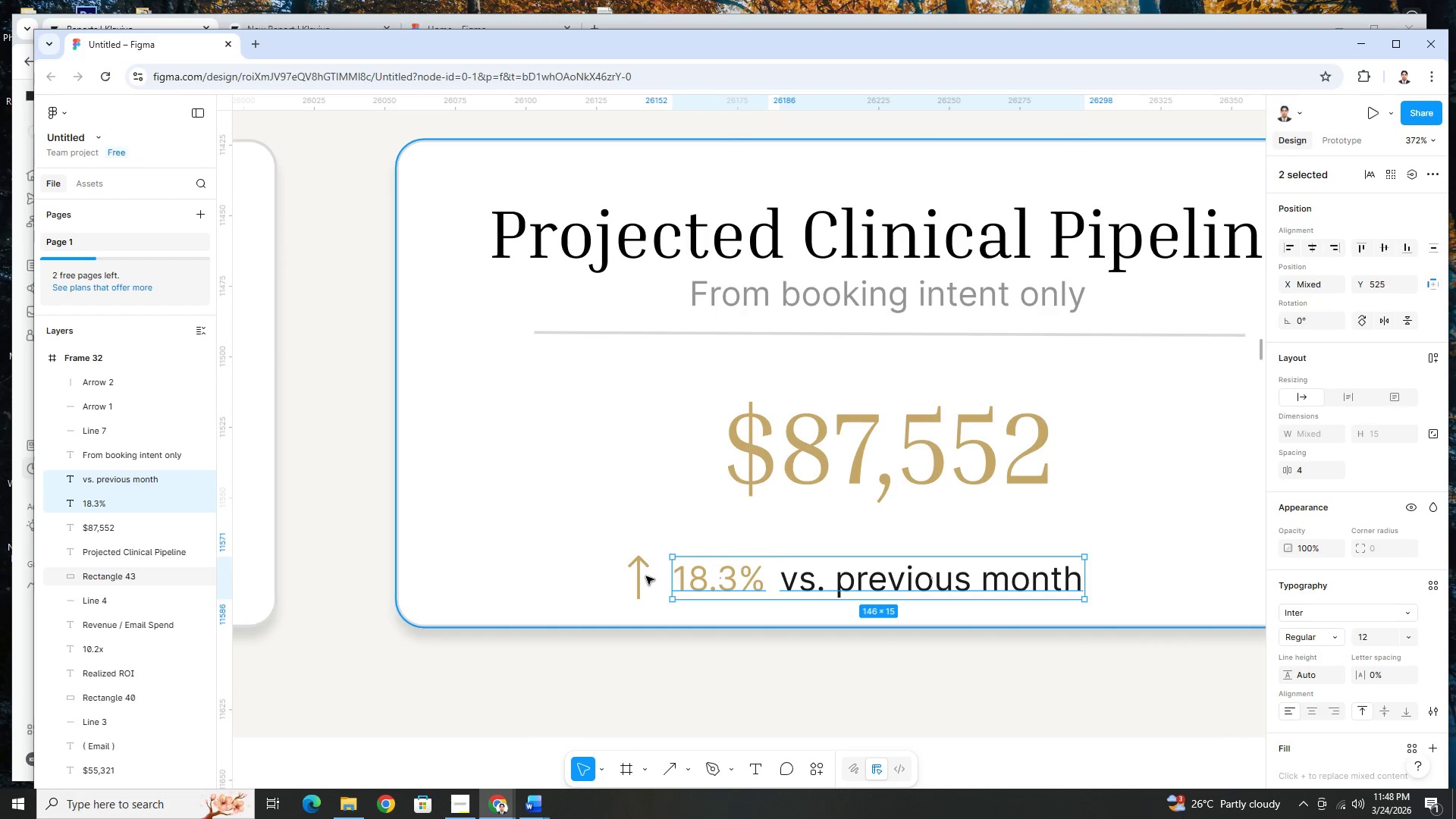 
left_click([641, 577])
 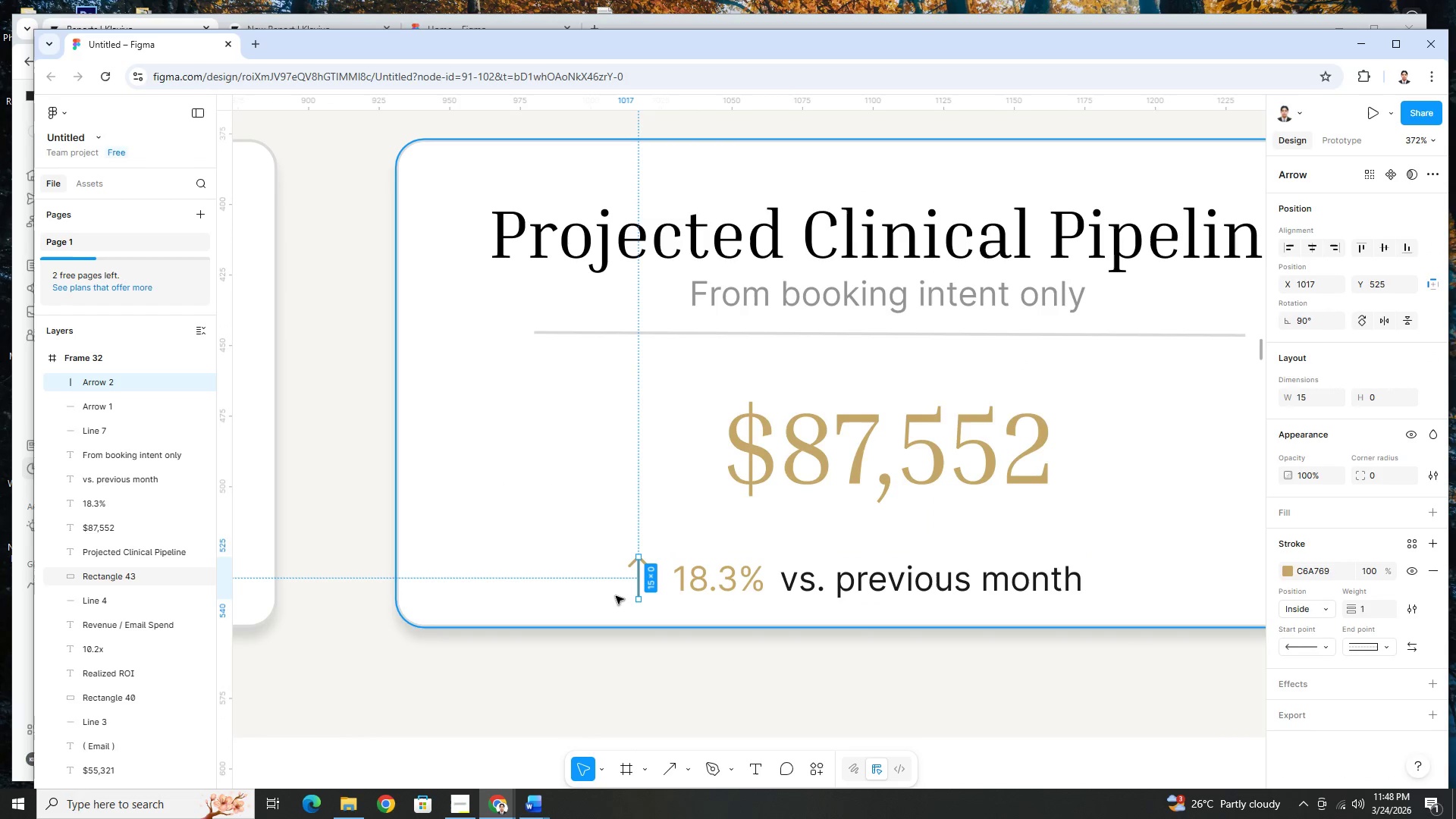 
hold_key(key=ControlLeft, duration=1.01)
scroll: coordinate [676, 580], scroll_direction: up, amount: 11.0
 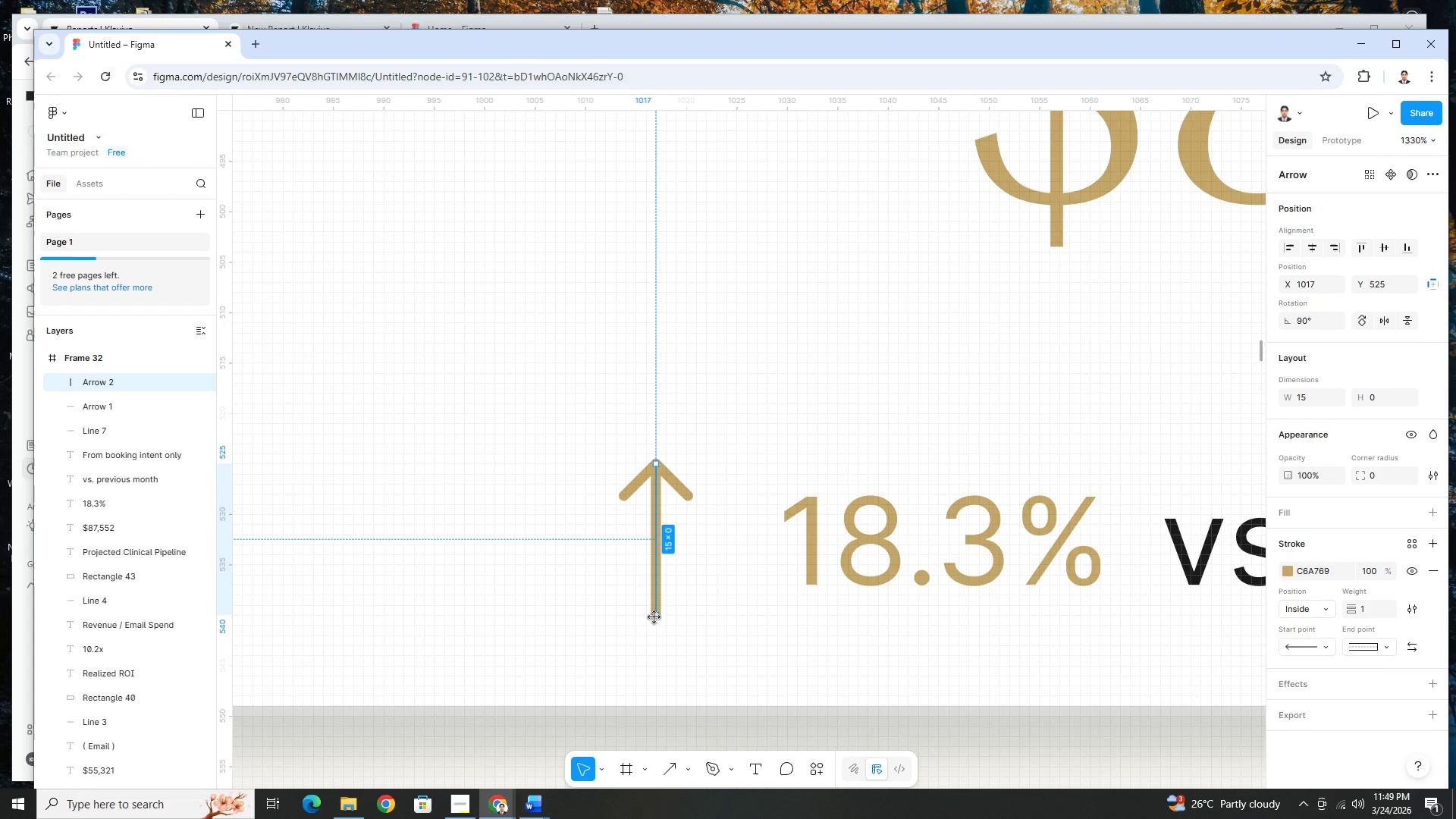 
left_click_drag(start_coordinate=[654, 614], to_coordinate=[655, 584])
 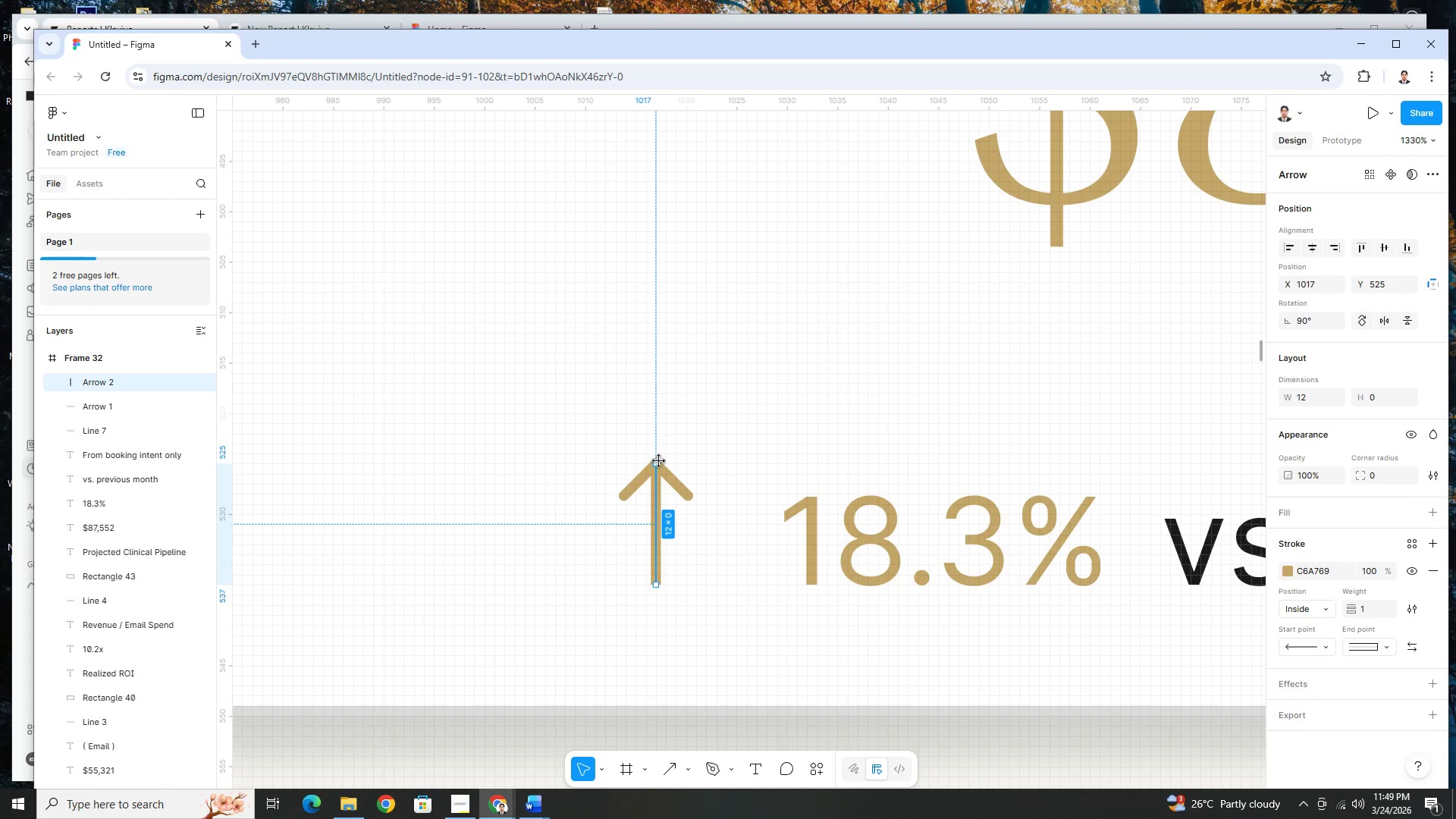 
left_click_drag(start_coordinate=[657, 460], to_coordinate=[658, 497])
 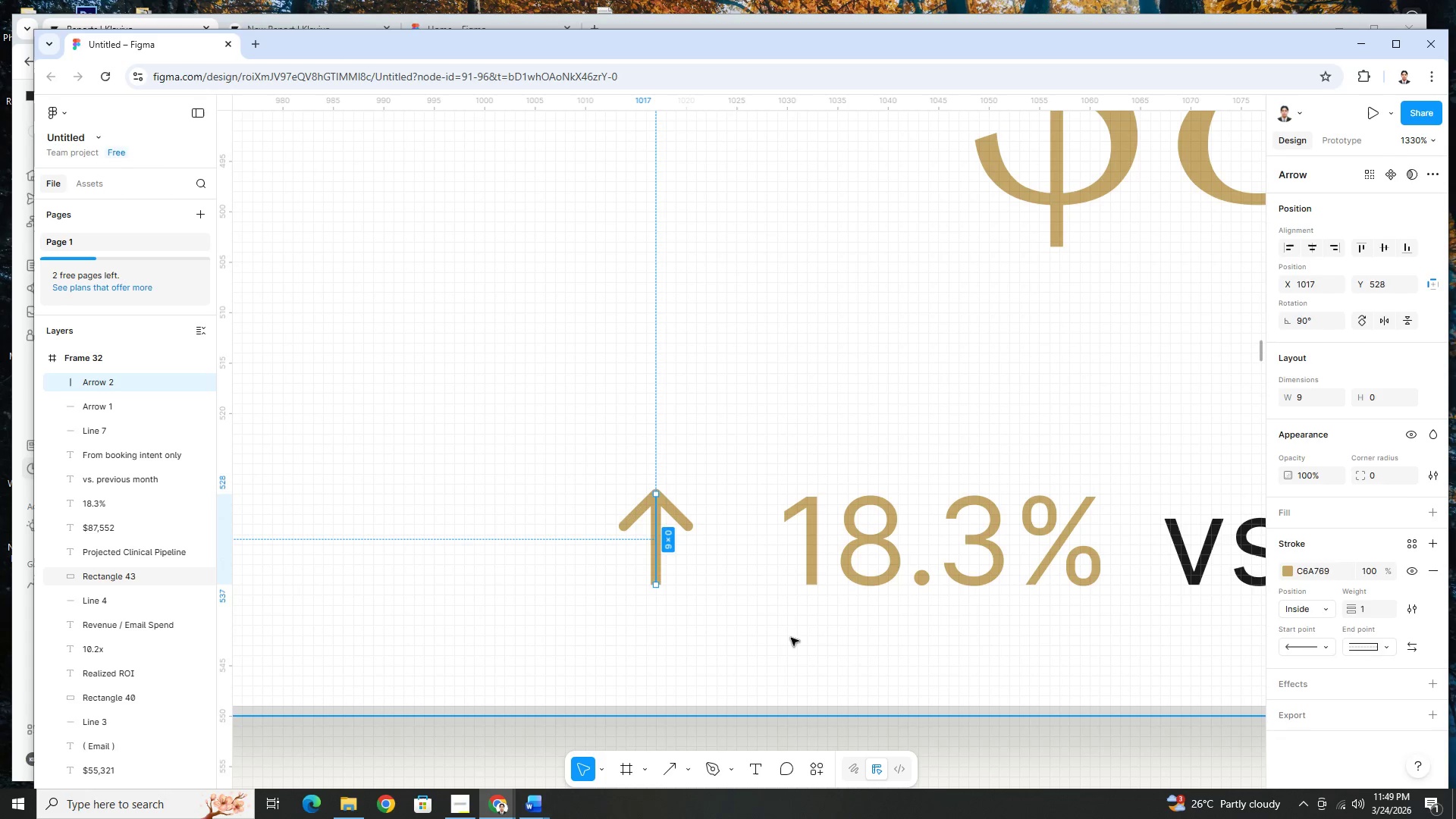 
hold_key(key=ControlLeft, duration=1.5)
 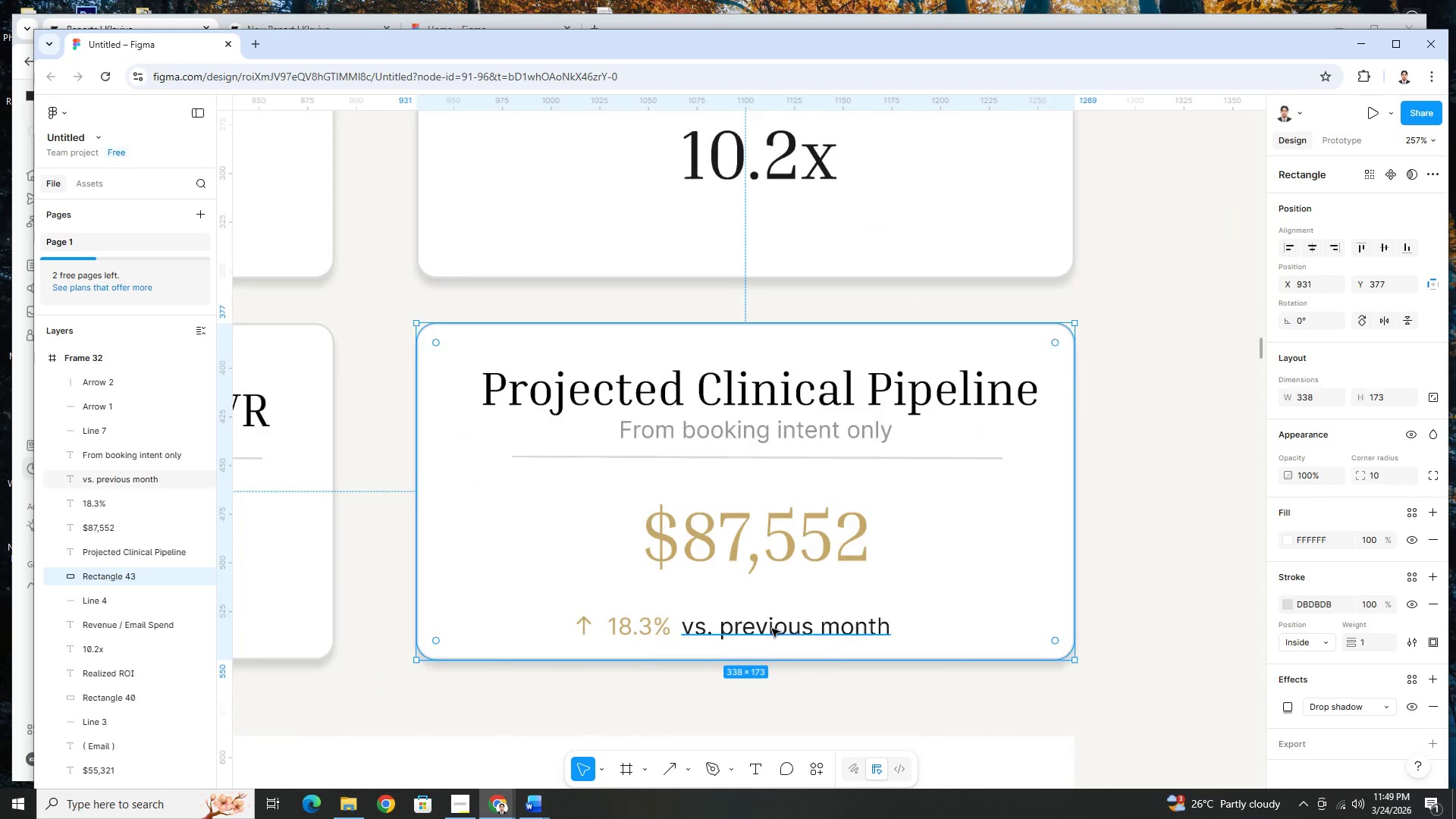 
hold_key(key=ControlLeft, duration=0.52)
 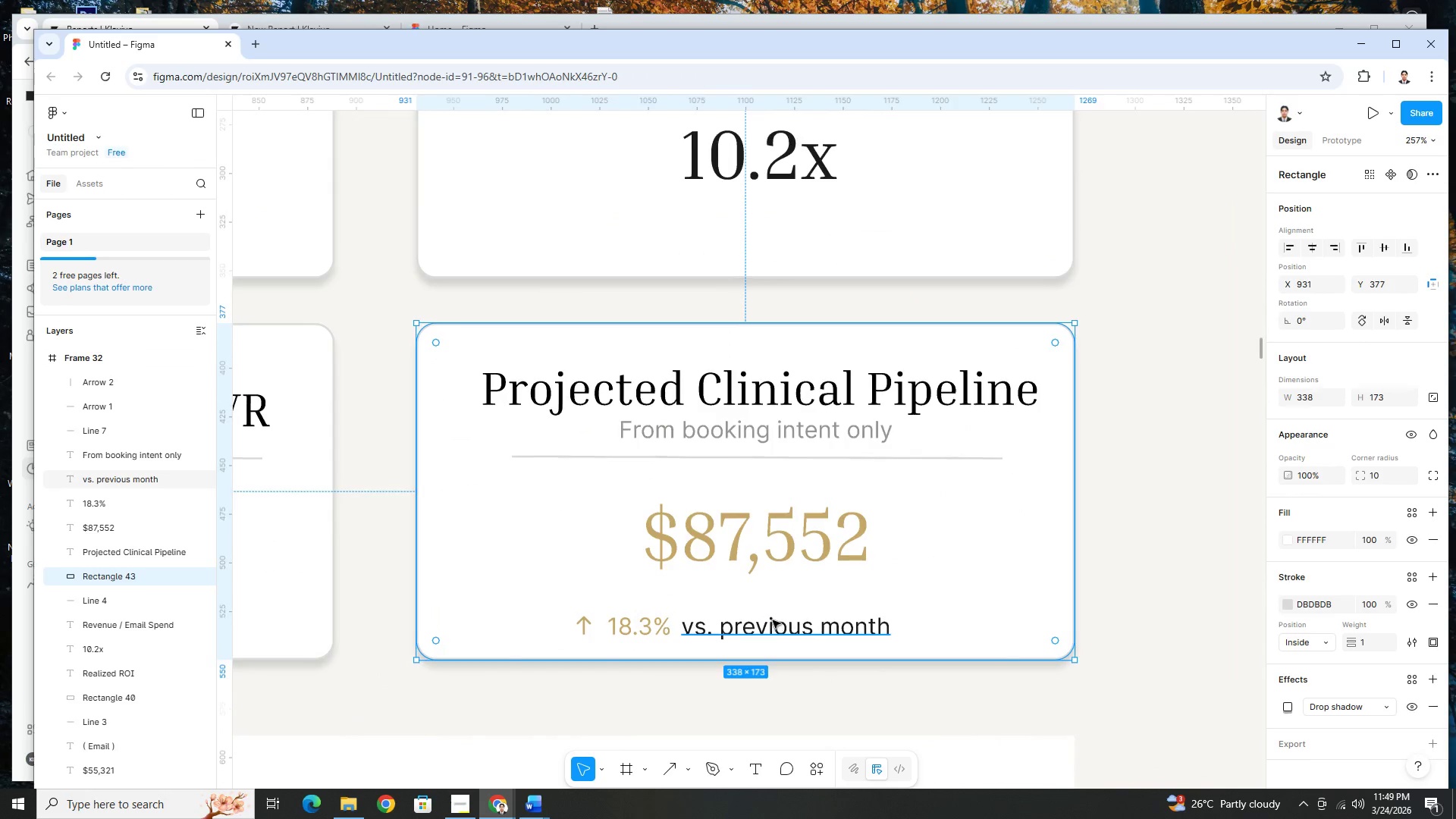 
left_click([773, 620])
 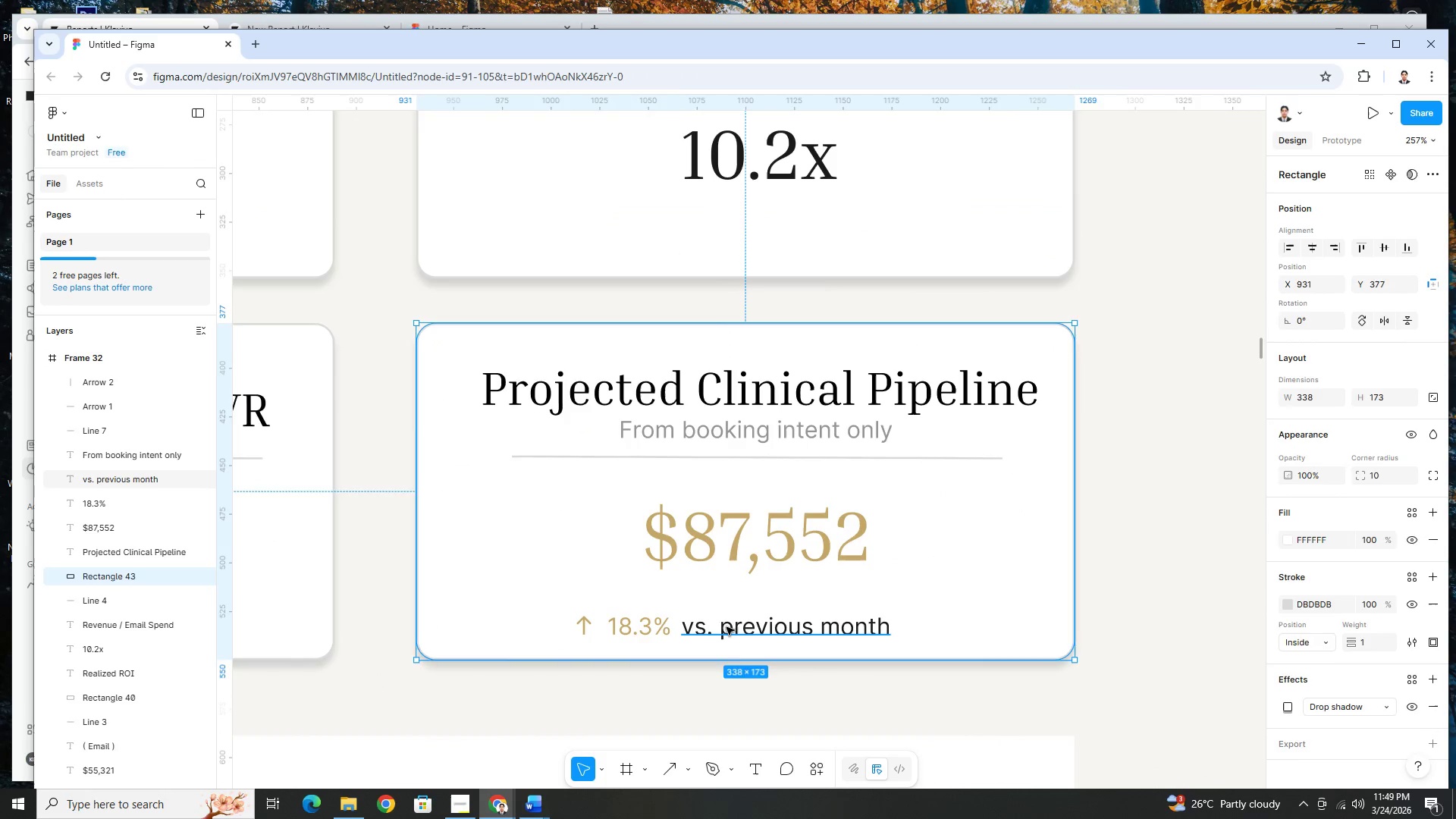 
scroll: coordinate [1064, 713], scroll_direction: down, amount: 23.0
 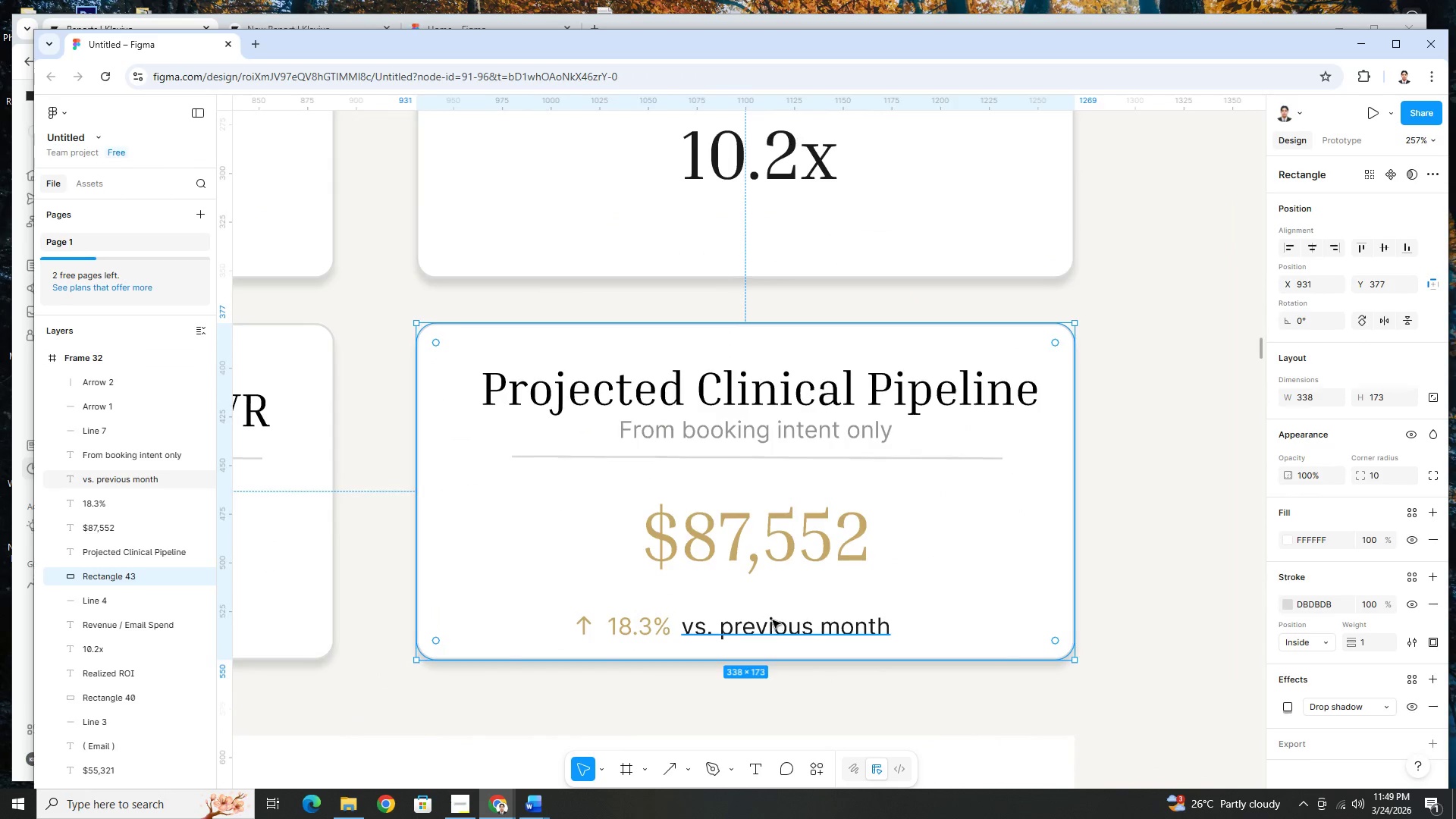 
hold_key(key=ShiftLeft, duration=1.5)
left_click([654, 626])
 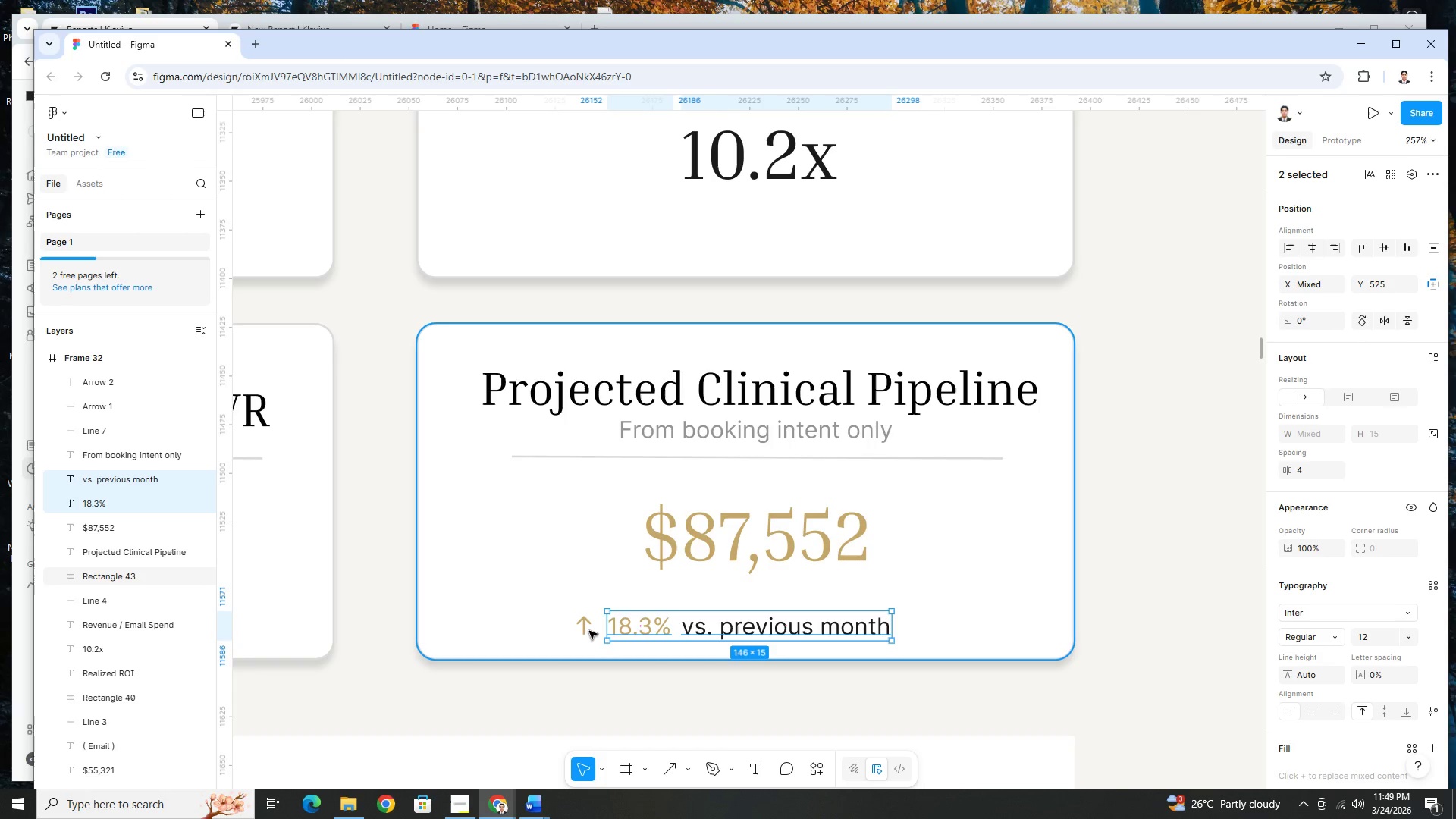 
hold_key(key=ShiftLeft, duration=0.62)
left_click([585, 630])
 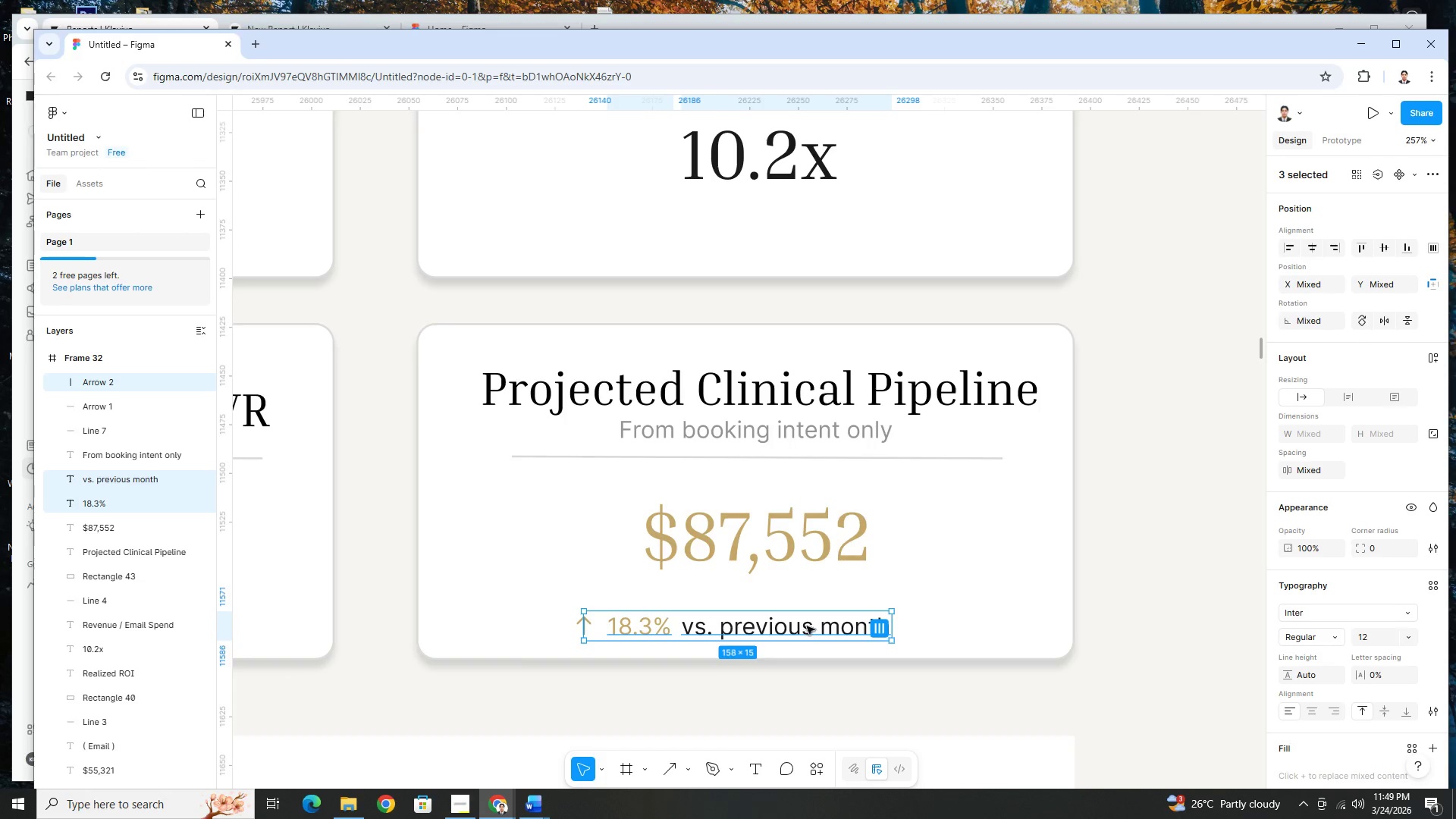 
left_click_drag(start_coordinate=[808, 629], to_coordinate=[827, 630])
 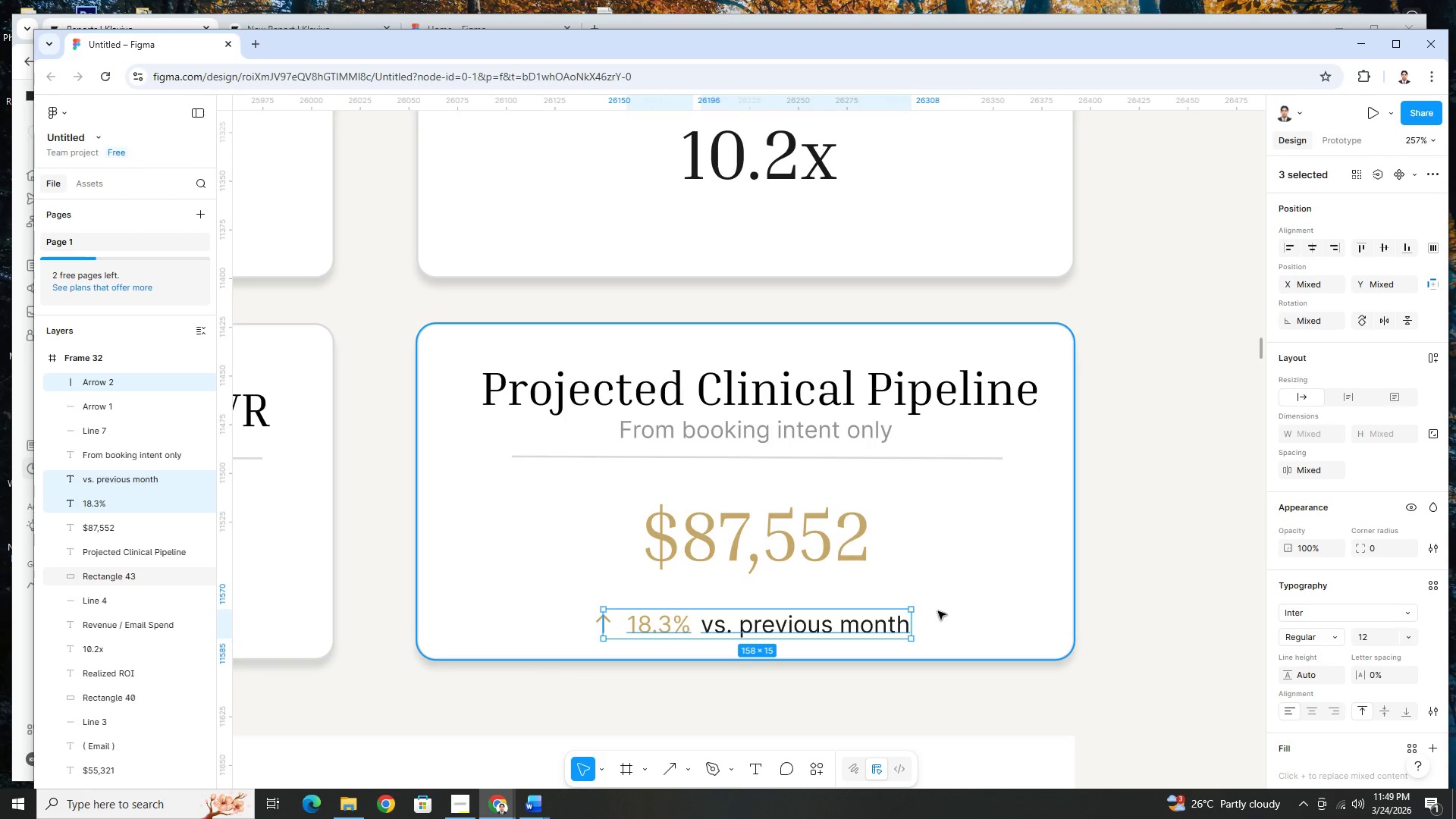 
left_click([938, 611])
 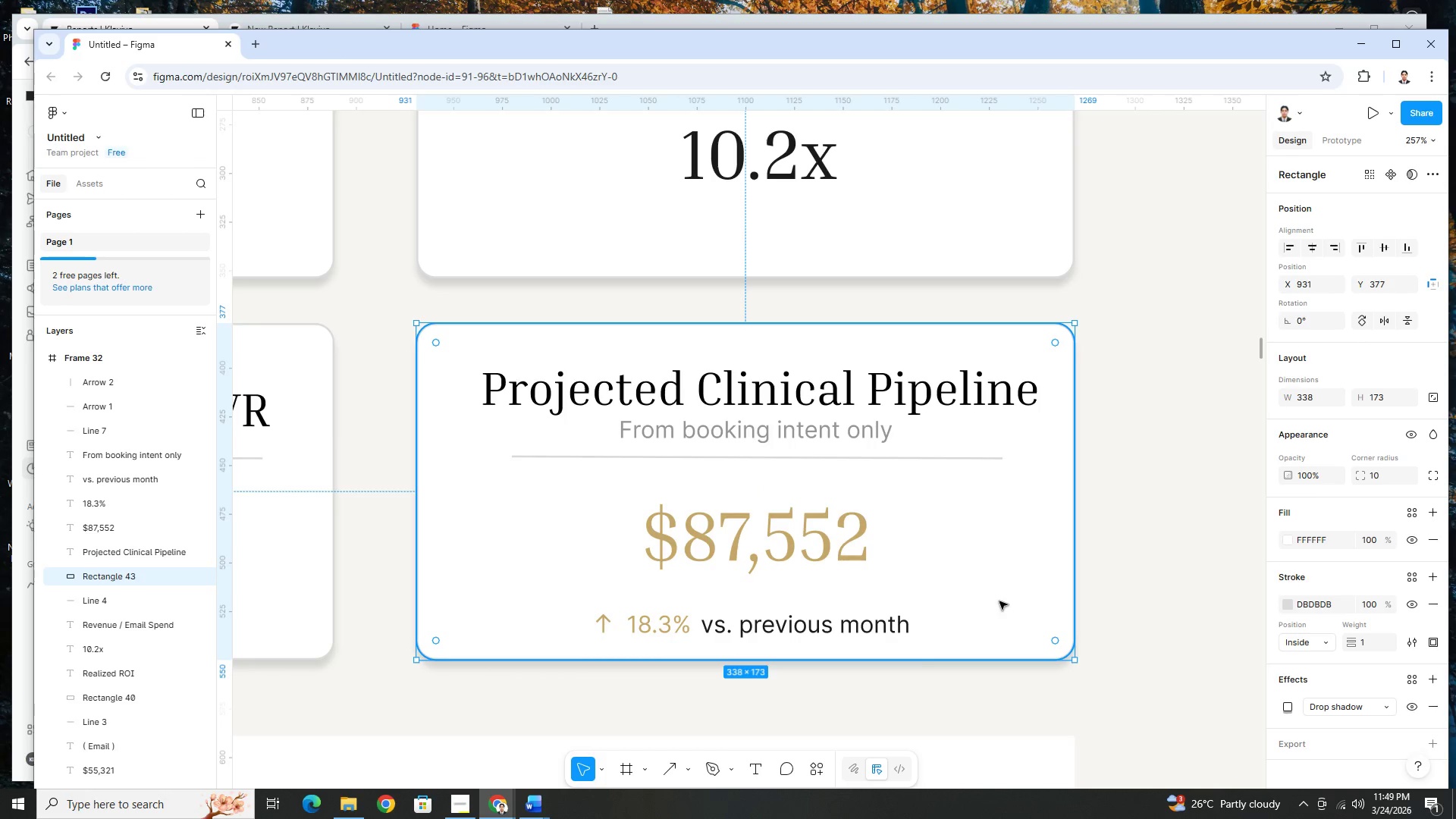 
hold_key(key=ControlLeft, duration=1.51)
scroll: coordinate [1003, 617], scroll_direction: down, amount: 14.0
 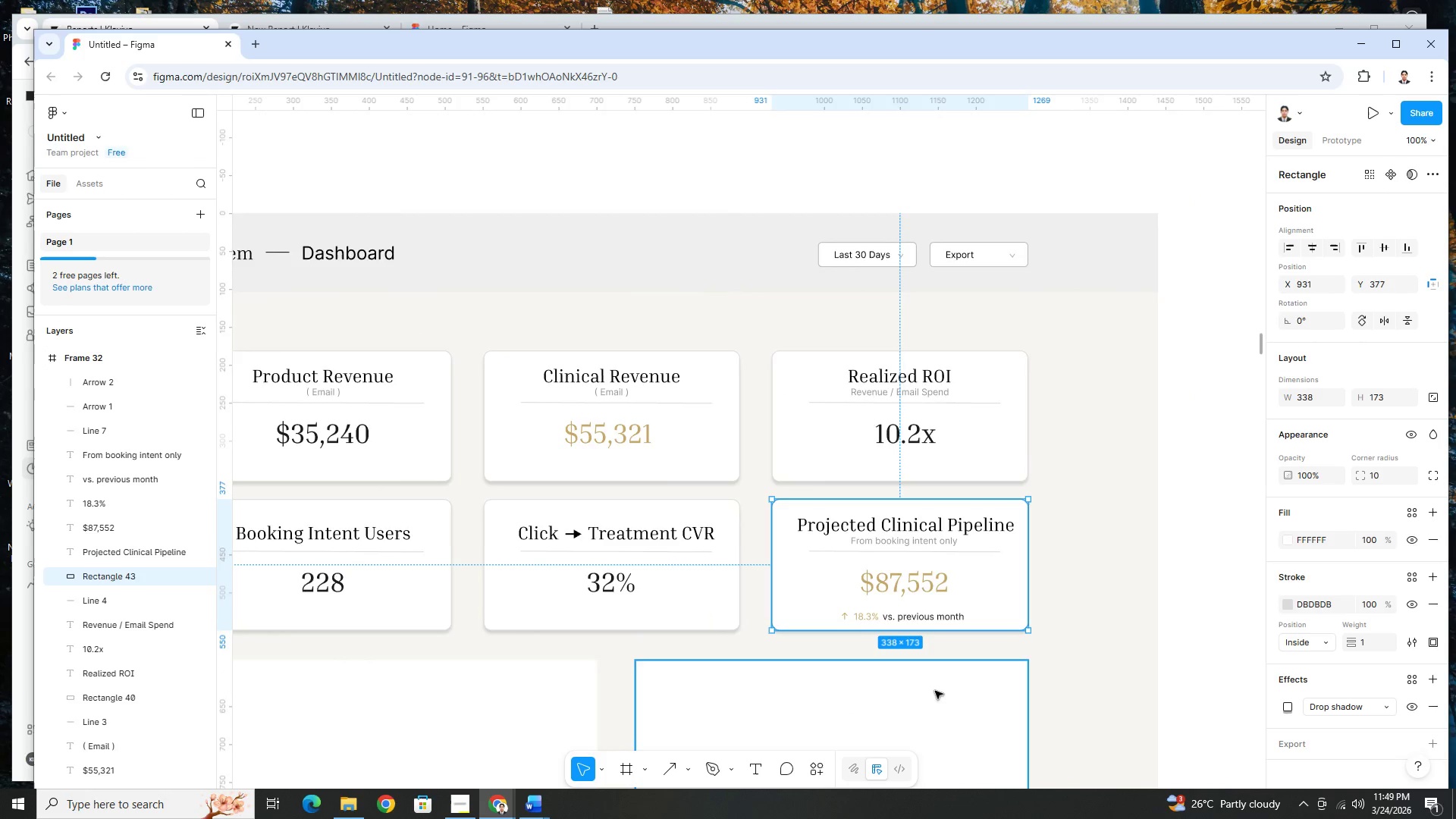 
hold_key(key=ControlLeft, duration=0.61)
 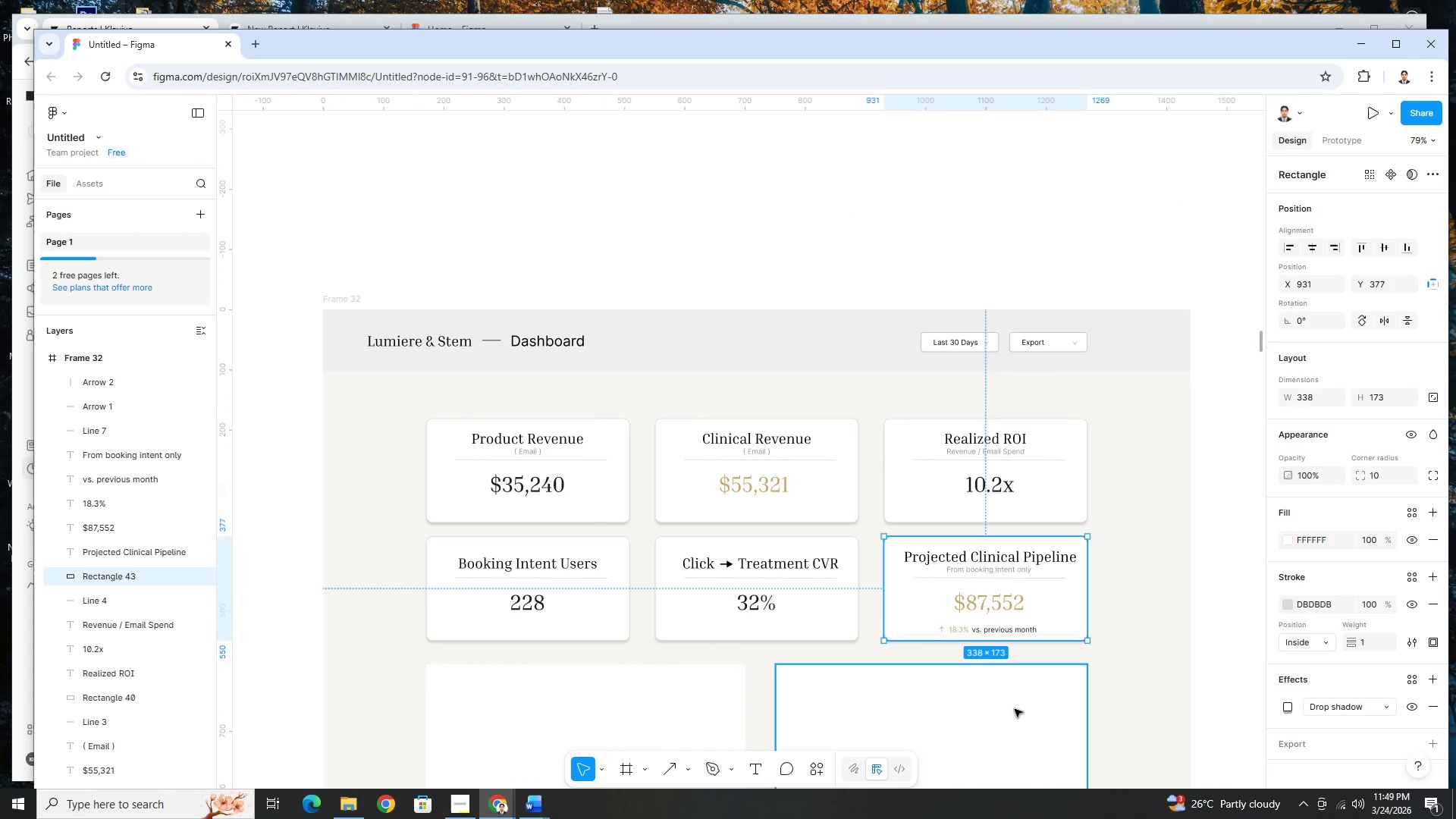 
hold_key(key=ControlLeft, duration=0.31)
 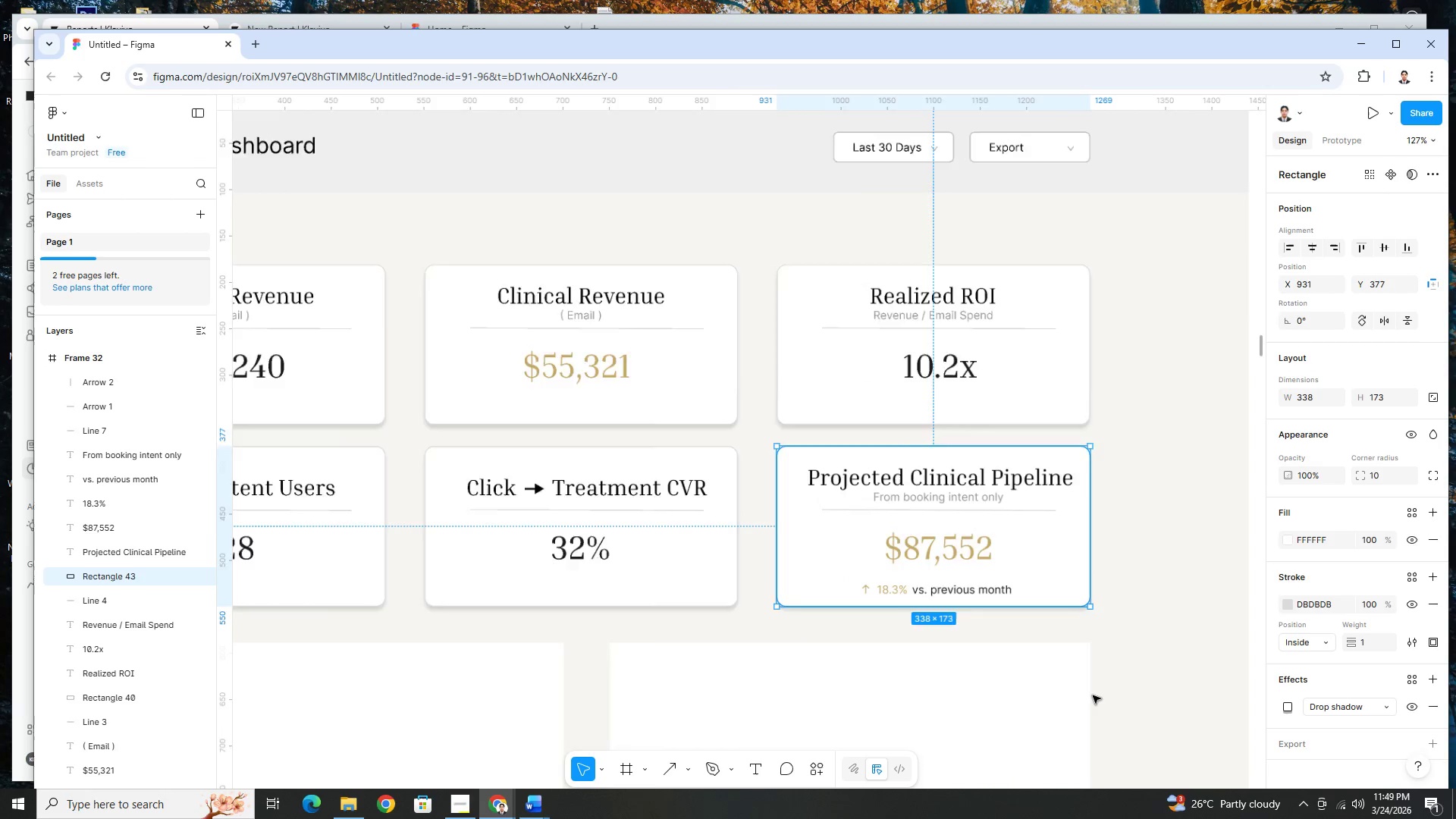 
scroll: coordinate [721, 692], scroll_direction: down, amount: 2.0
 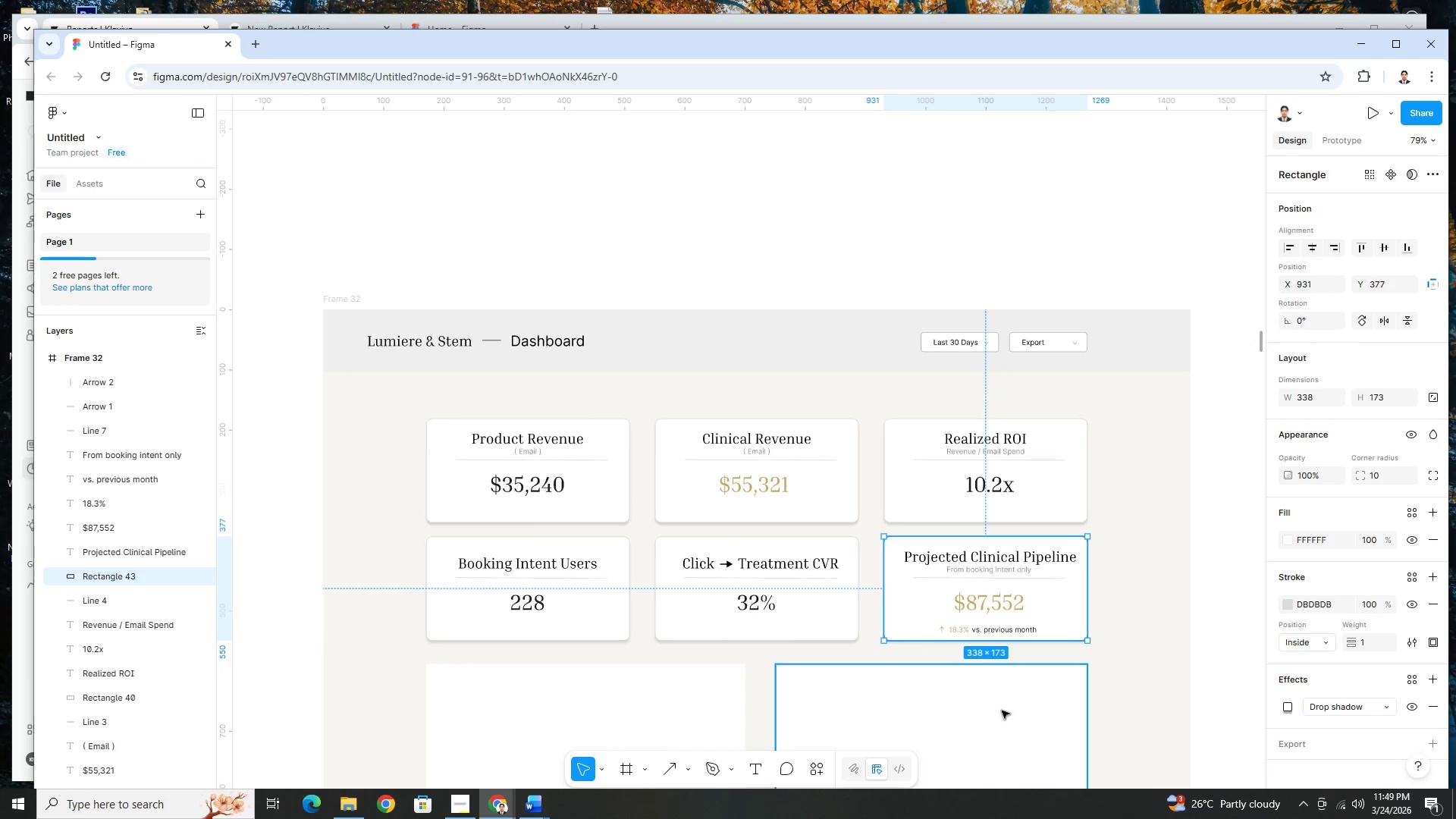 
hold_key(key=ControlLeft, duration=0.8)
 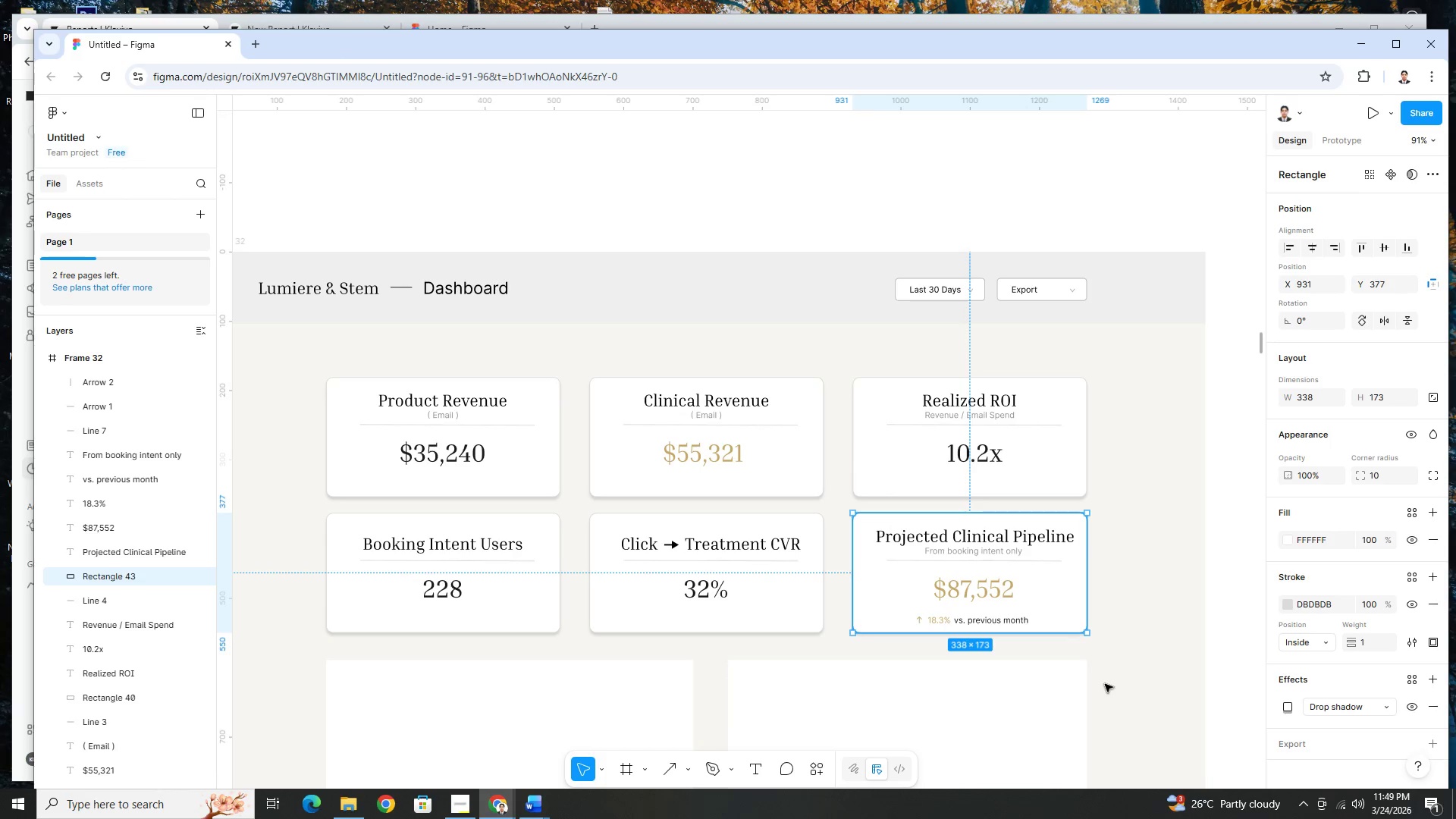 
scroll: coordinate [1083, 704], scroll_direction: up, amount: 4.0
 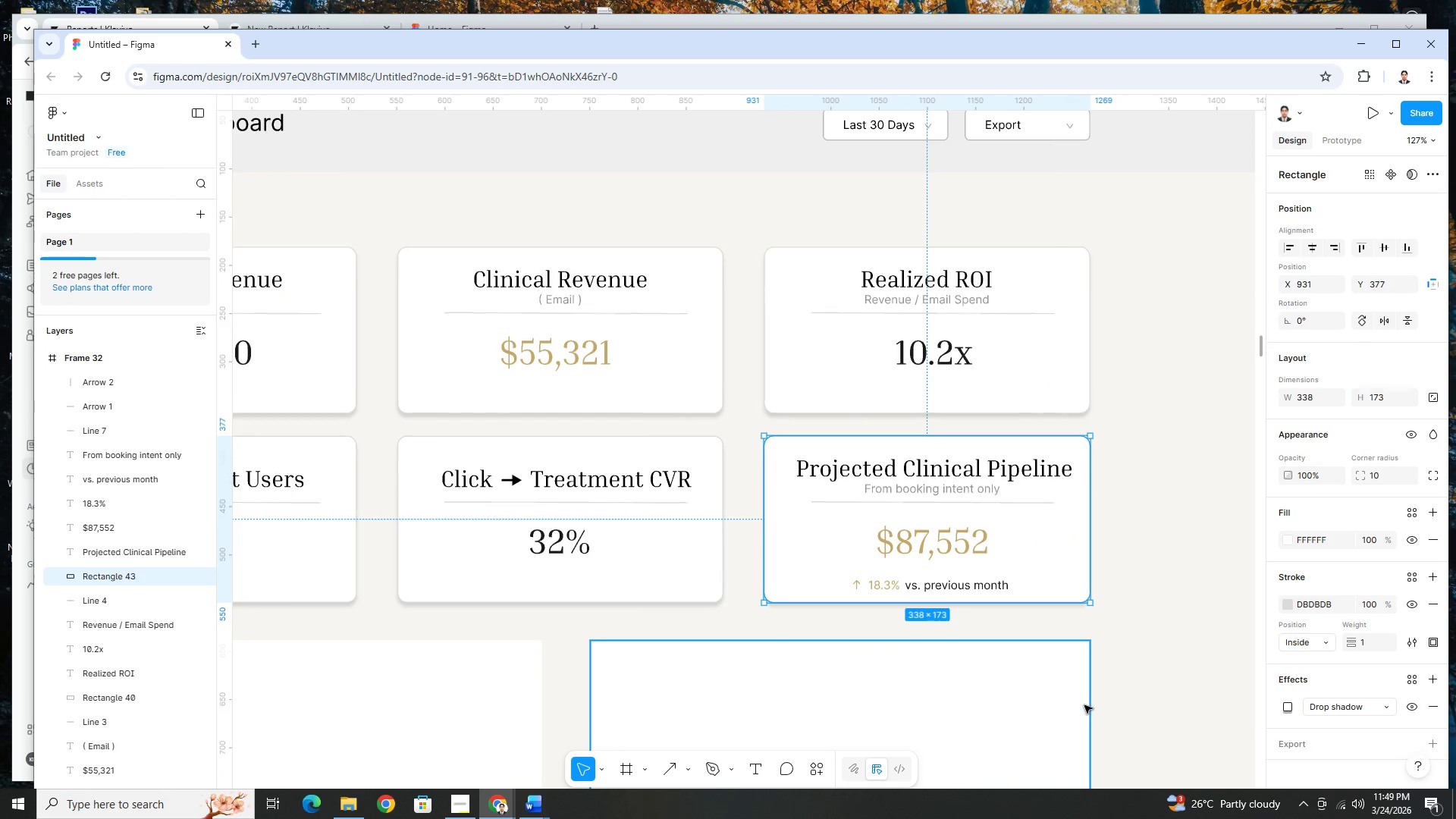 
scroll: coordinate [1105, 684], scroll_direction: down, amount: 3.0
 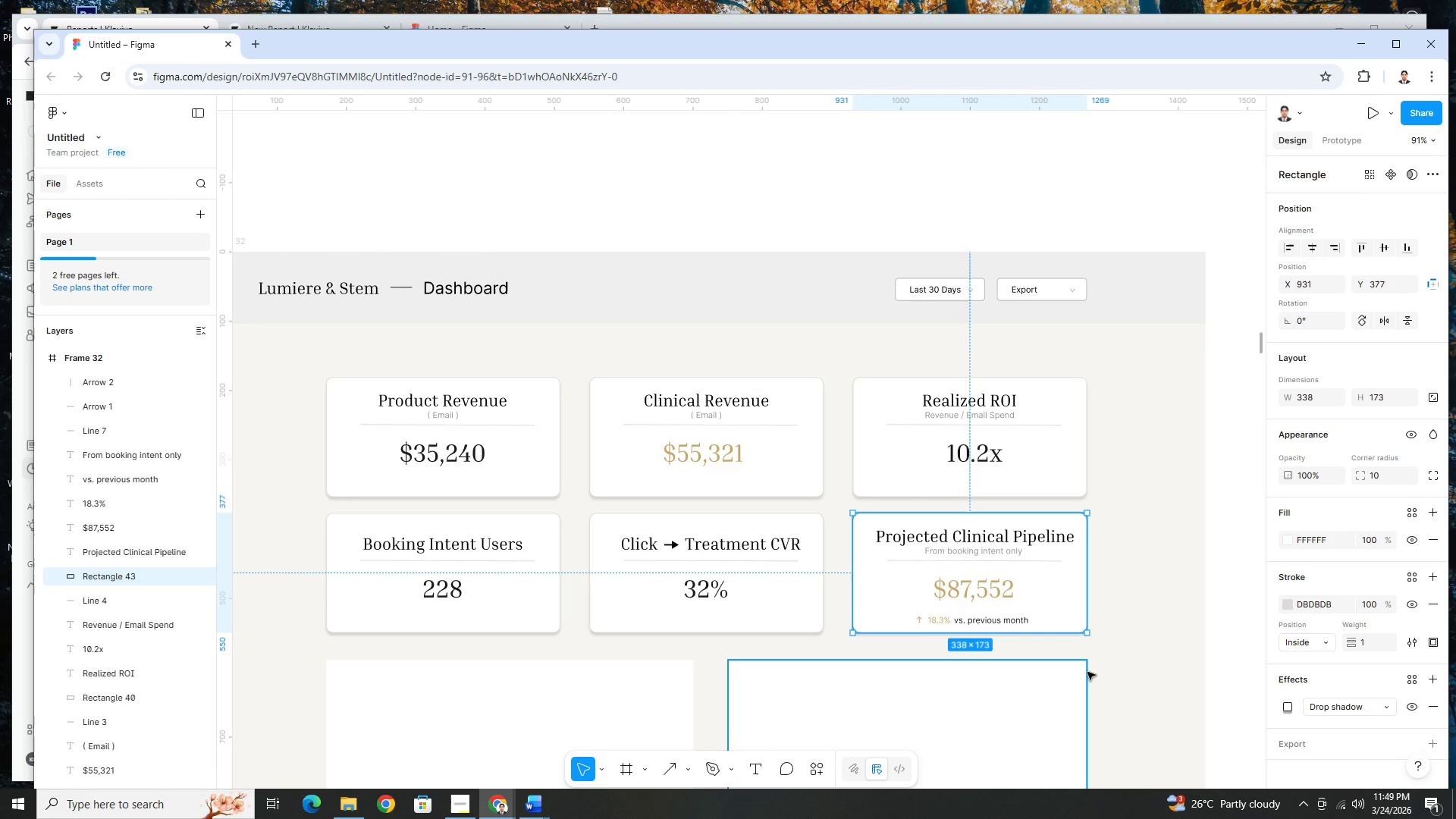 
wait(18.96)
 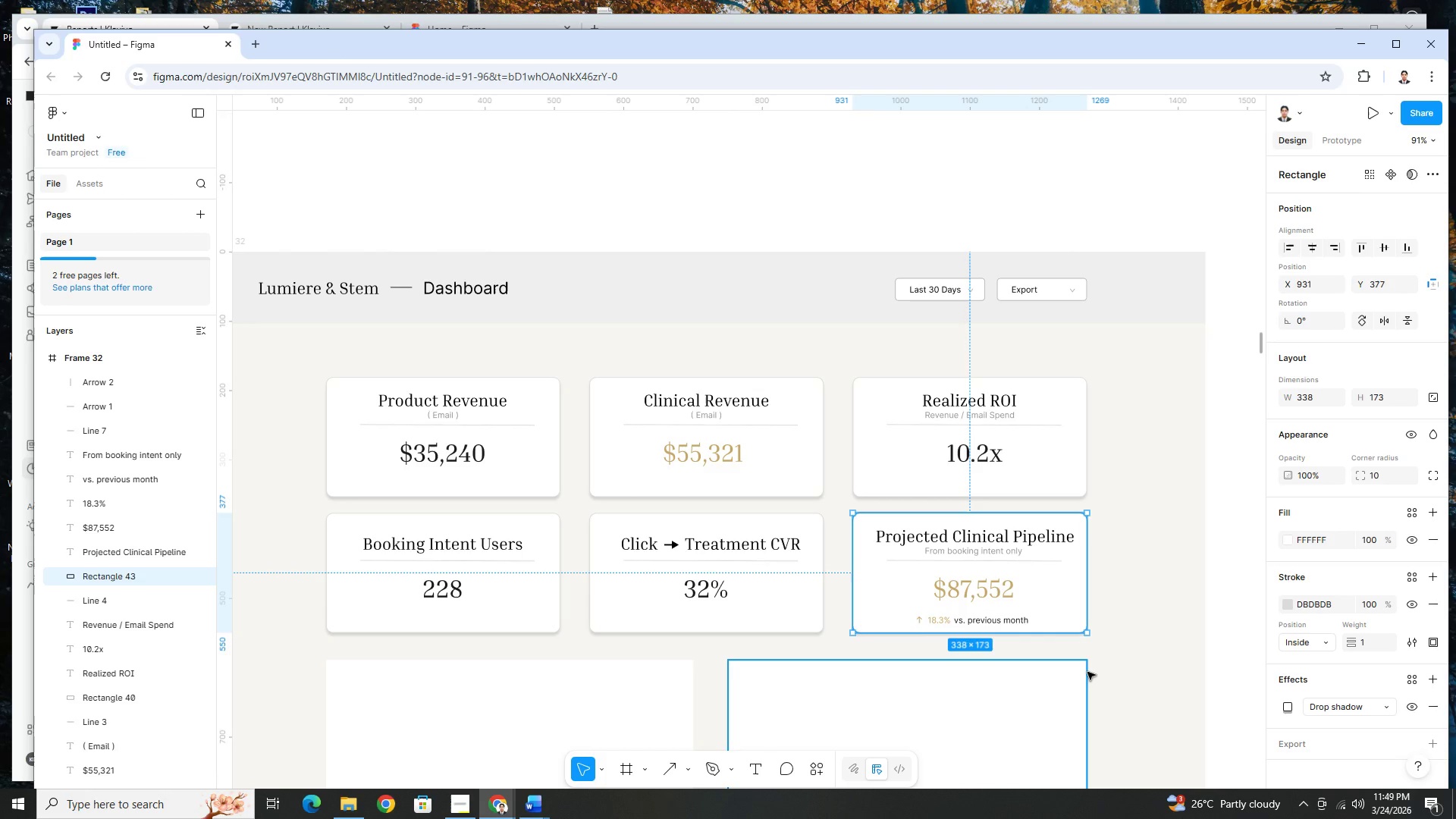 
hold_key(key=ControlLeft, duration=1.53)
hold_key(key=ControlLeft, duration=0.55)
scroll: coordinate [764, 616], scroll_direction: up, amount: 4.0
 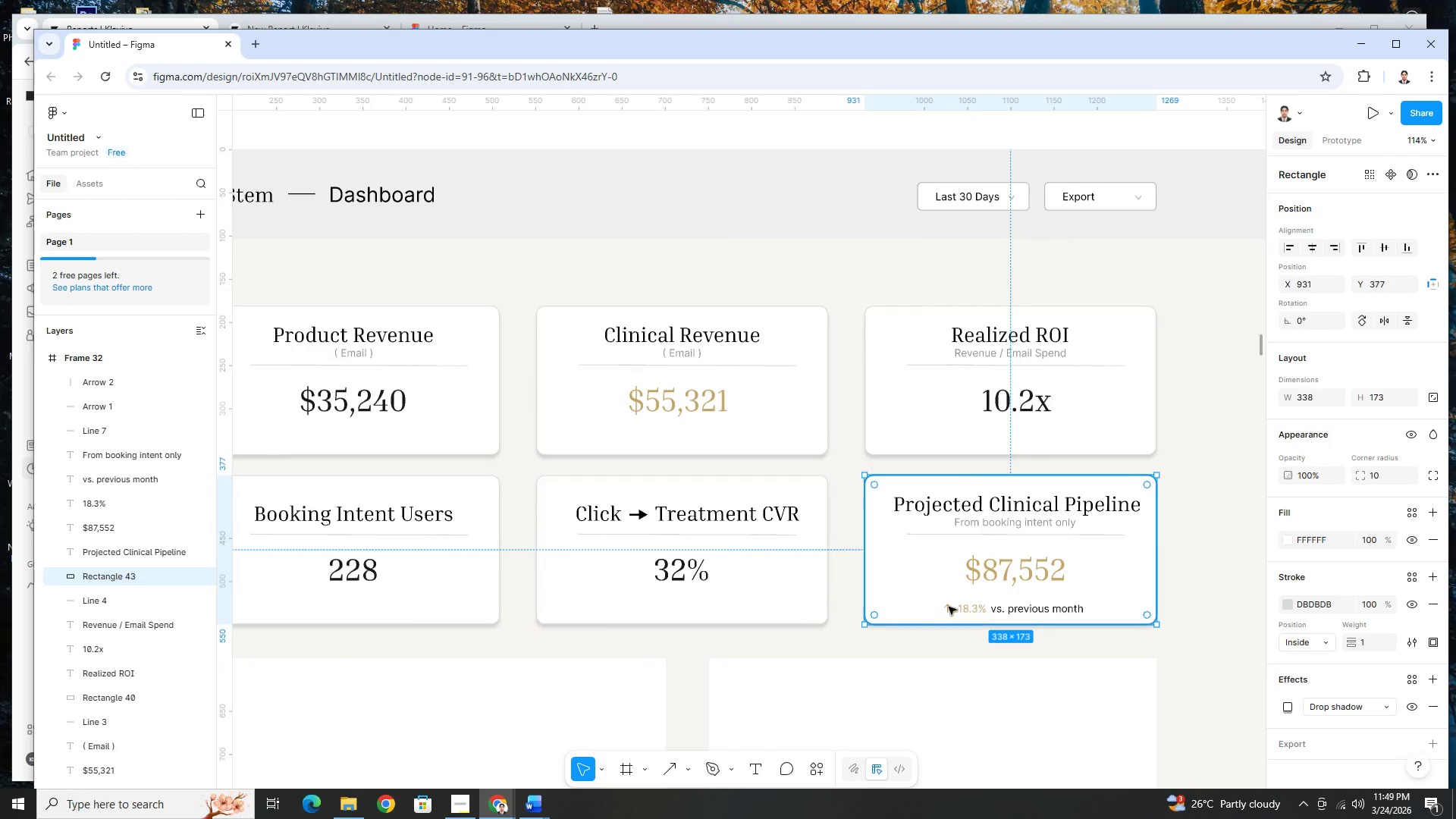 
wait(11.94)
 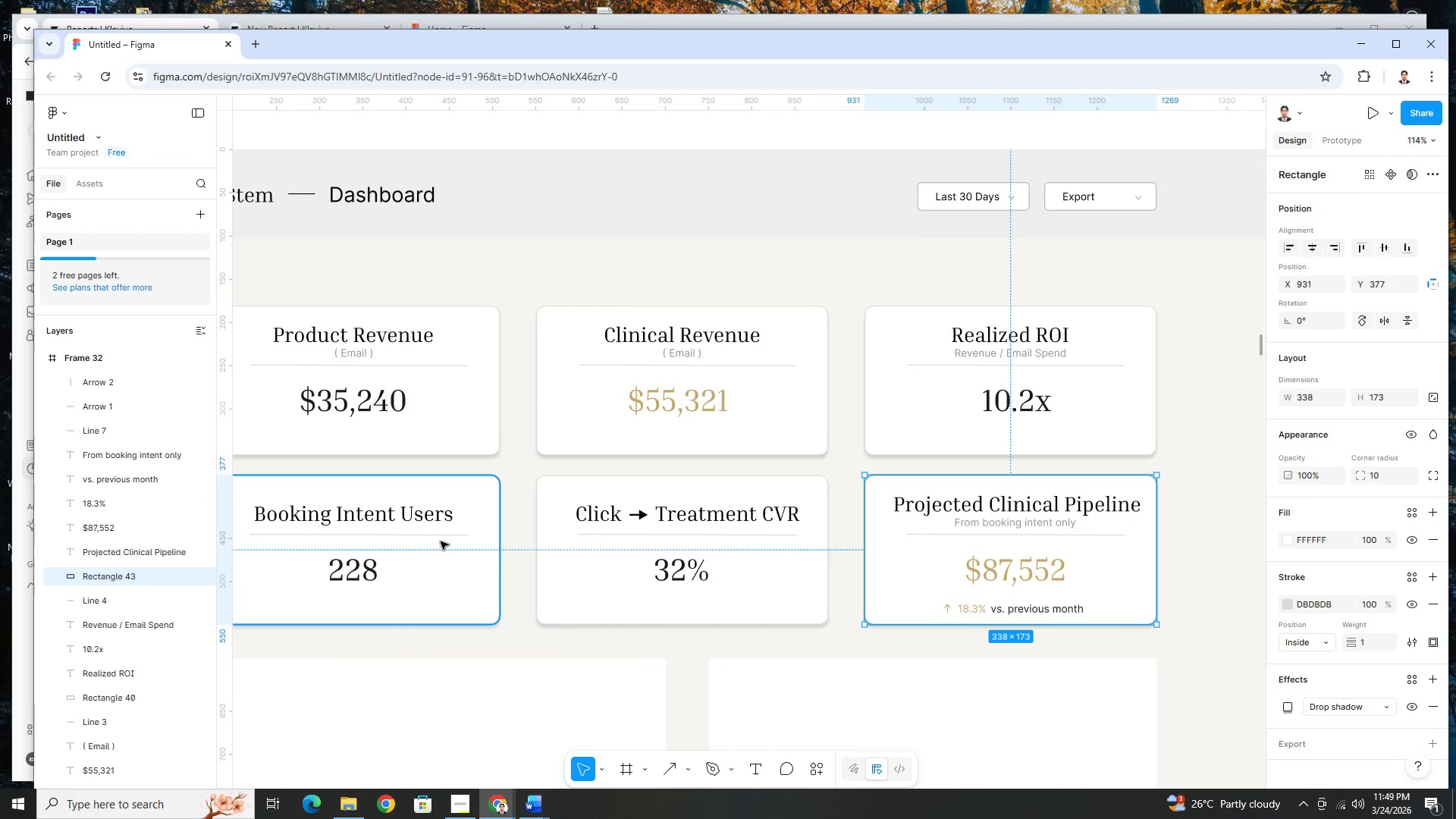 
scroll: coordinate [444, 541], scroll_direction: up, amount: 2.0
 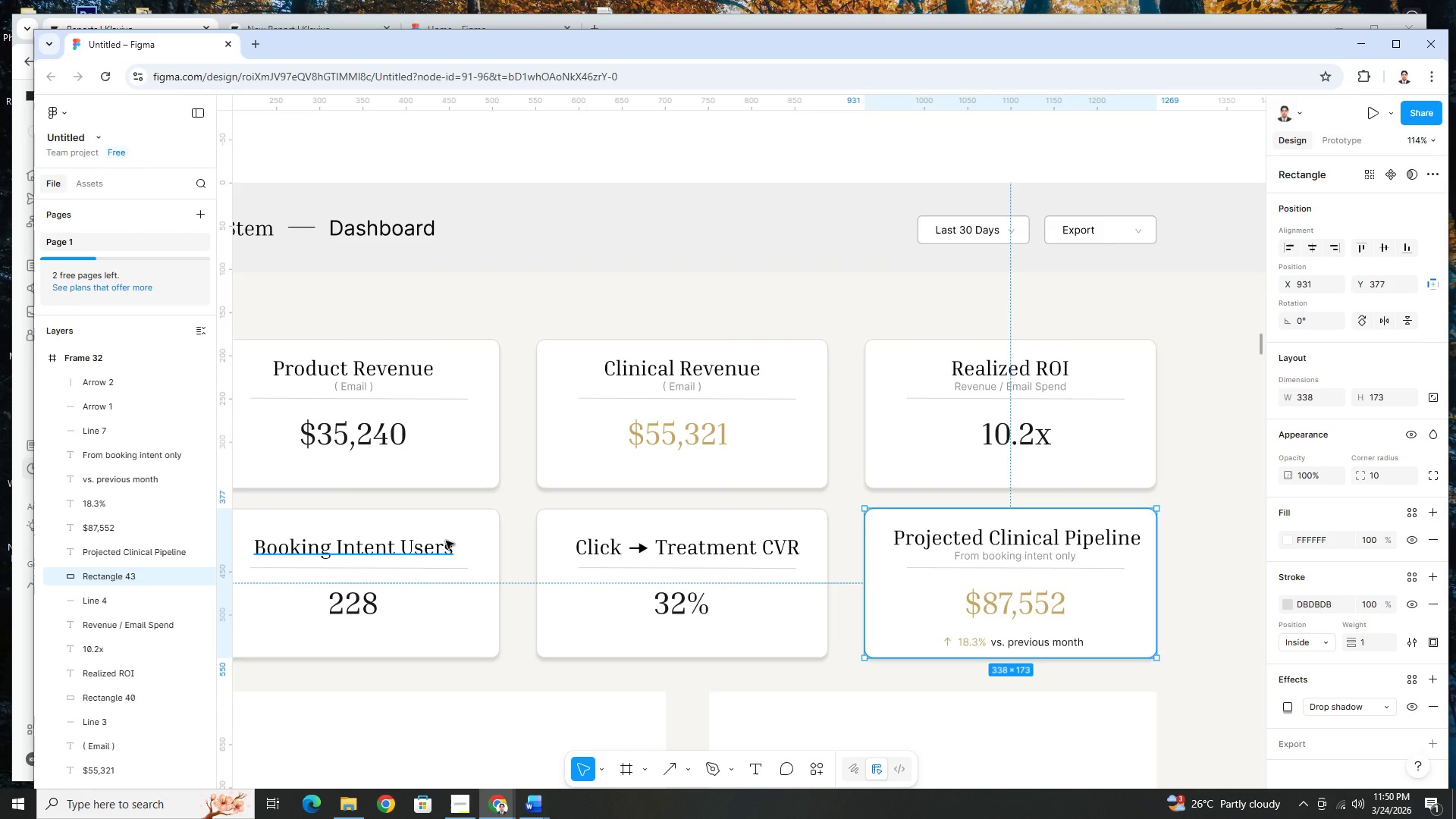 
wait(8.66)
 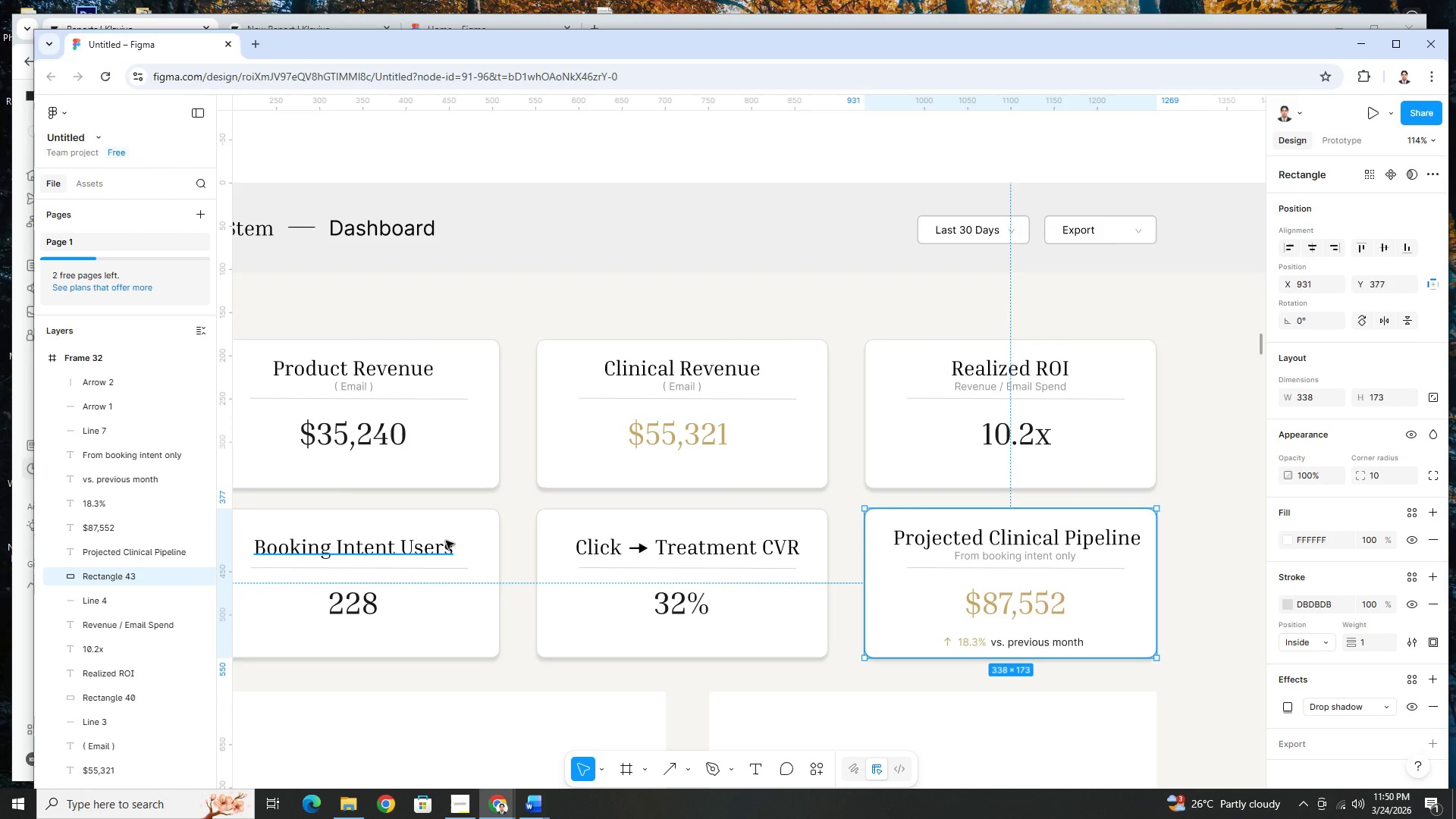 
left_click([705, 443])
 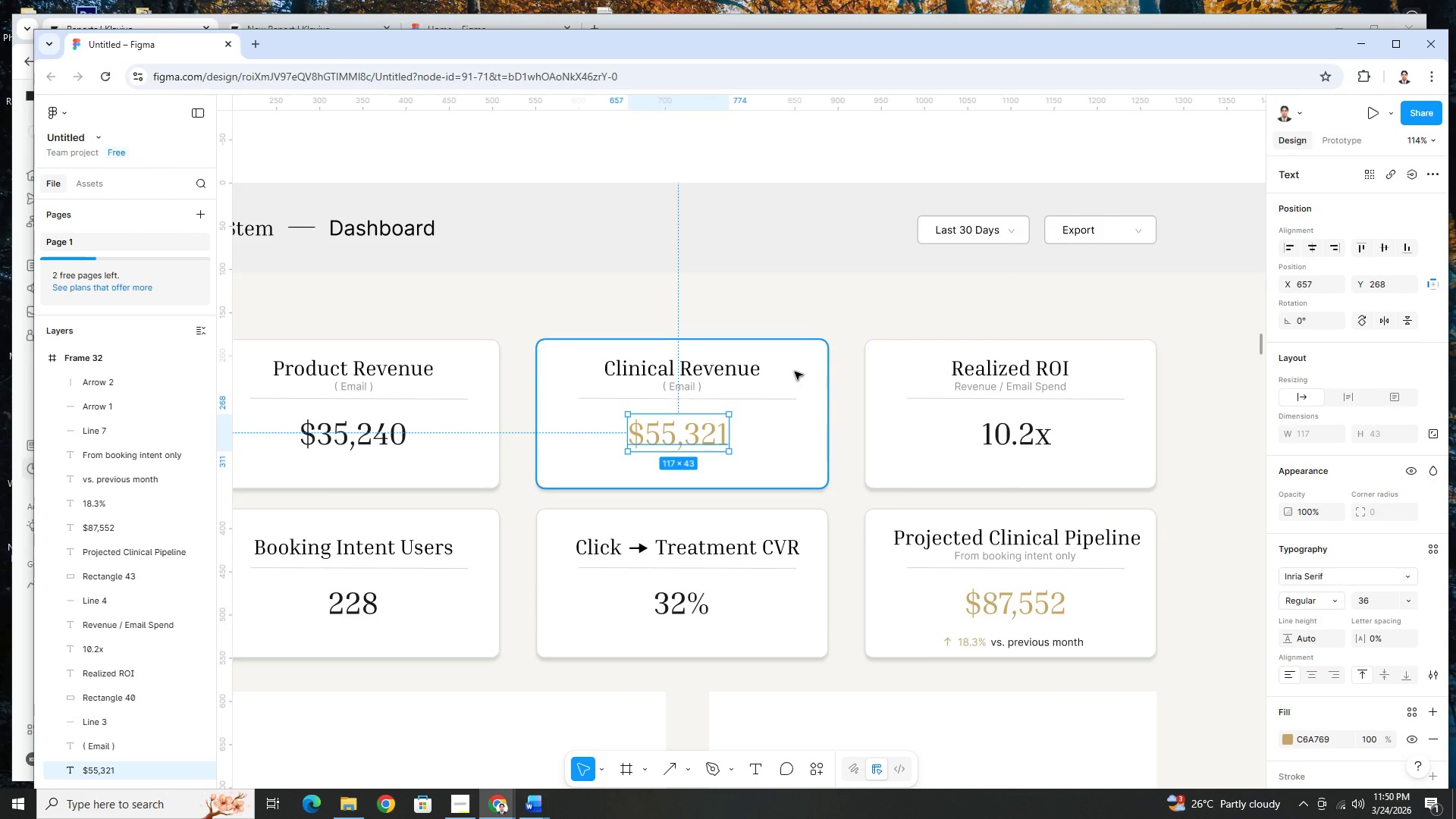 
left_click([733, 372])
 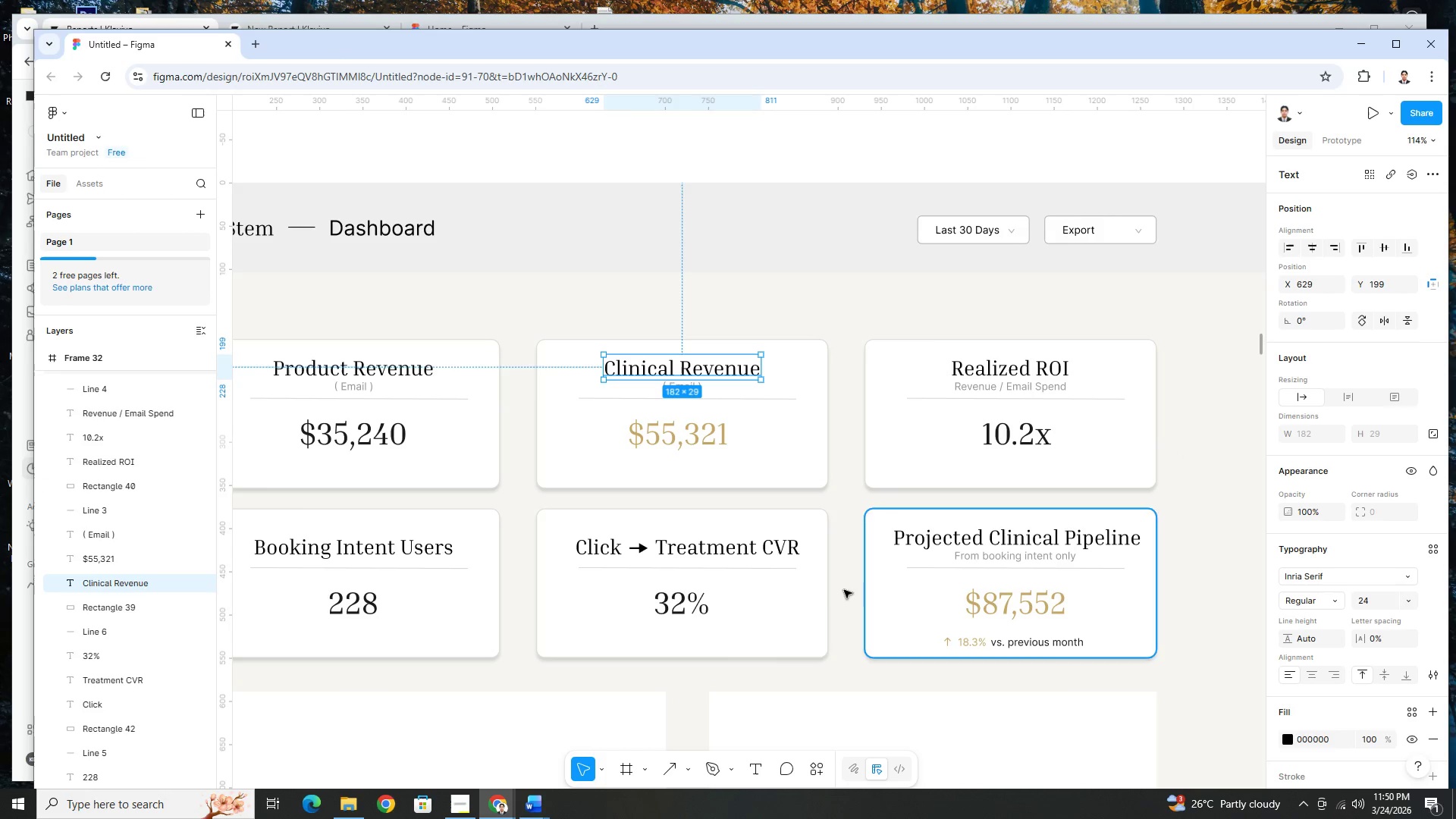 
wait(24.75)
 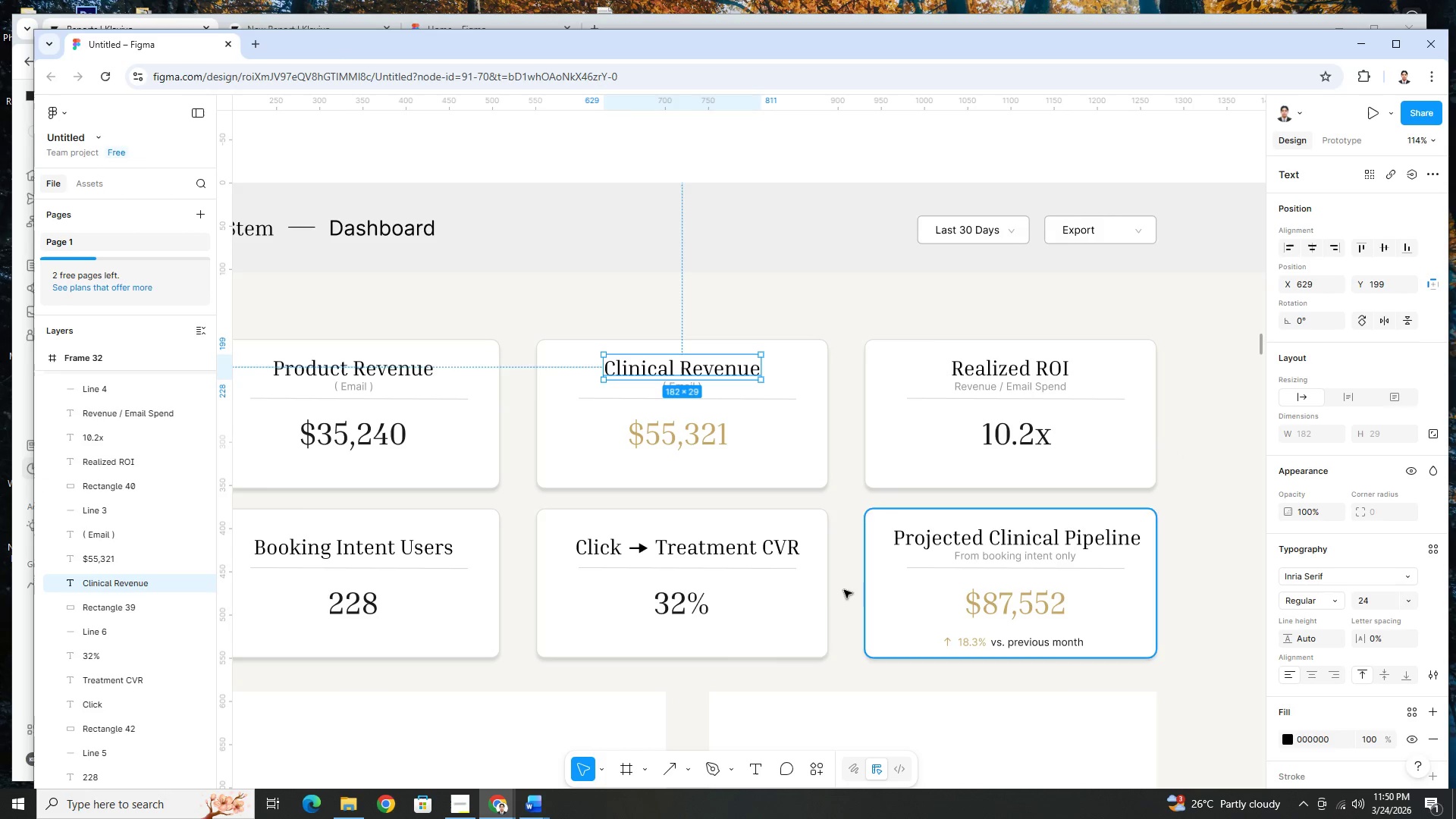 
hold_key(key=ControlLeft, duration=1.53)
scroll: coordinate [880, 636], scroll_direction: down, amount: 7.0
 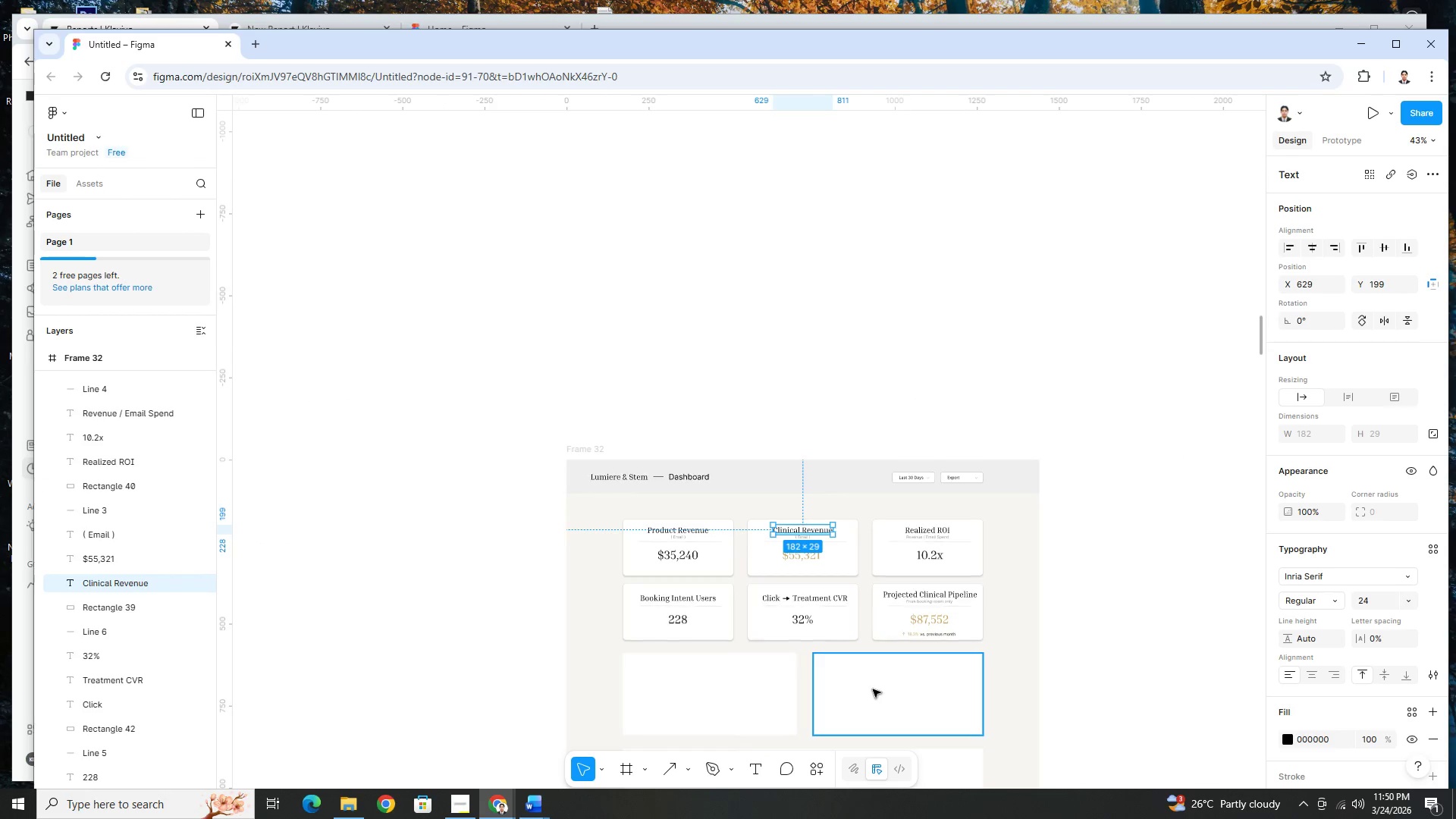 
key(Control+ControlLeft)
 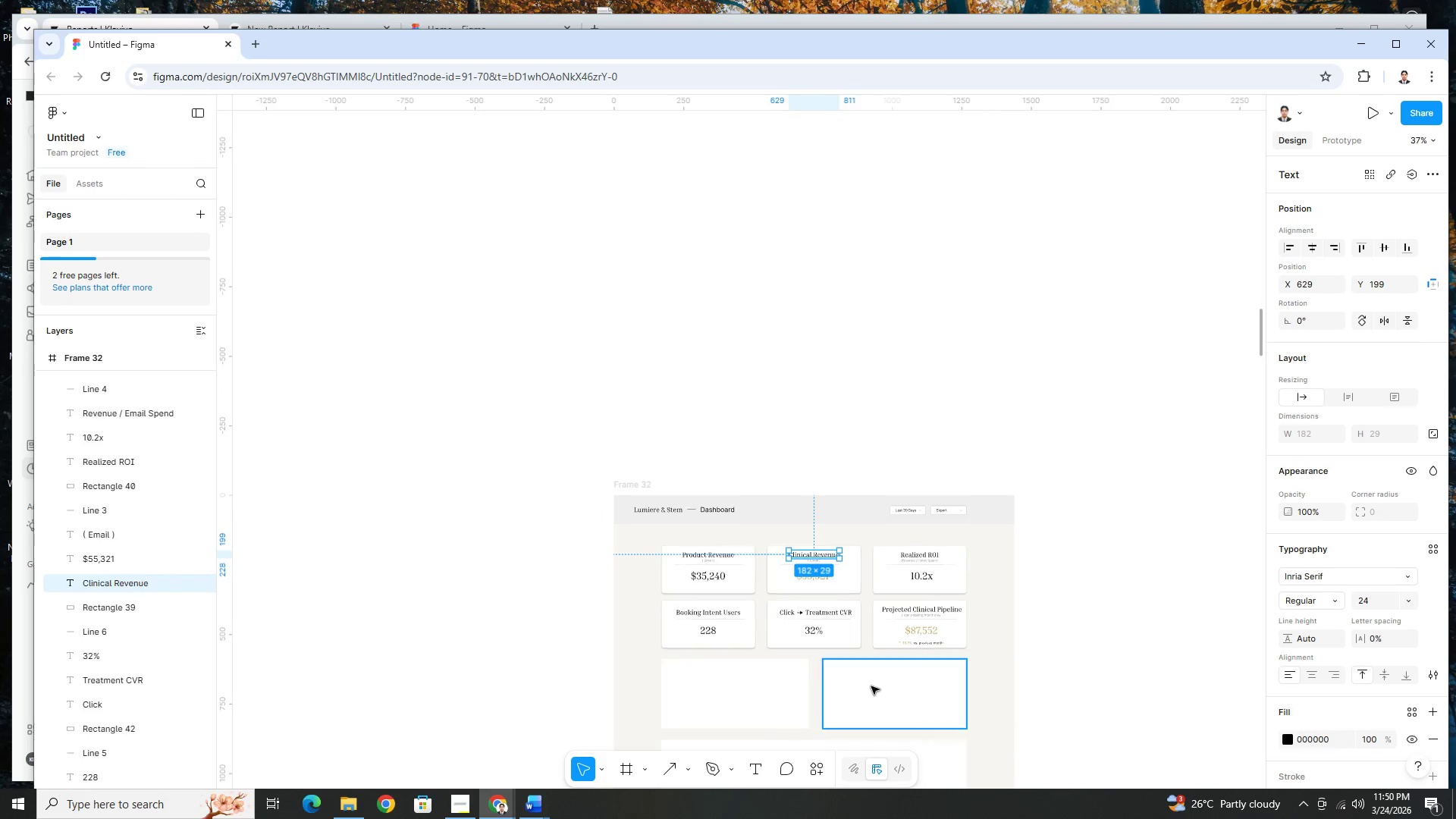 
key(Control+ControlLeft)
 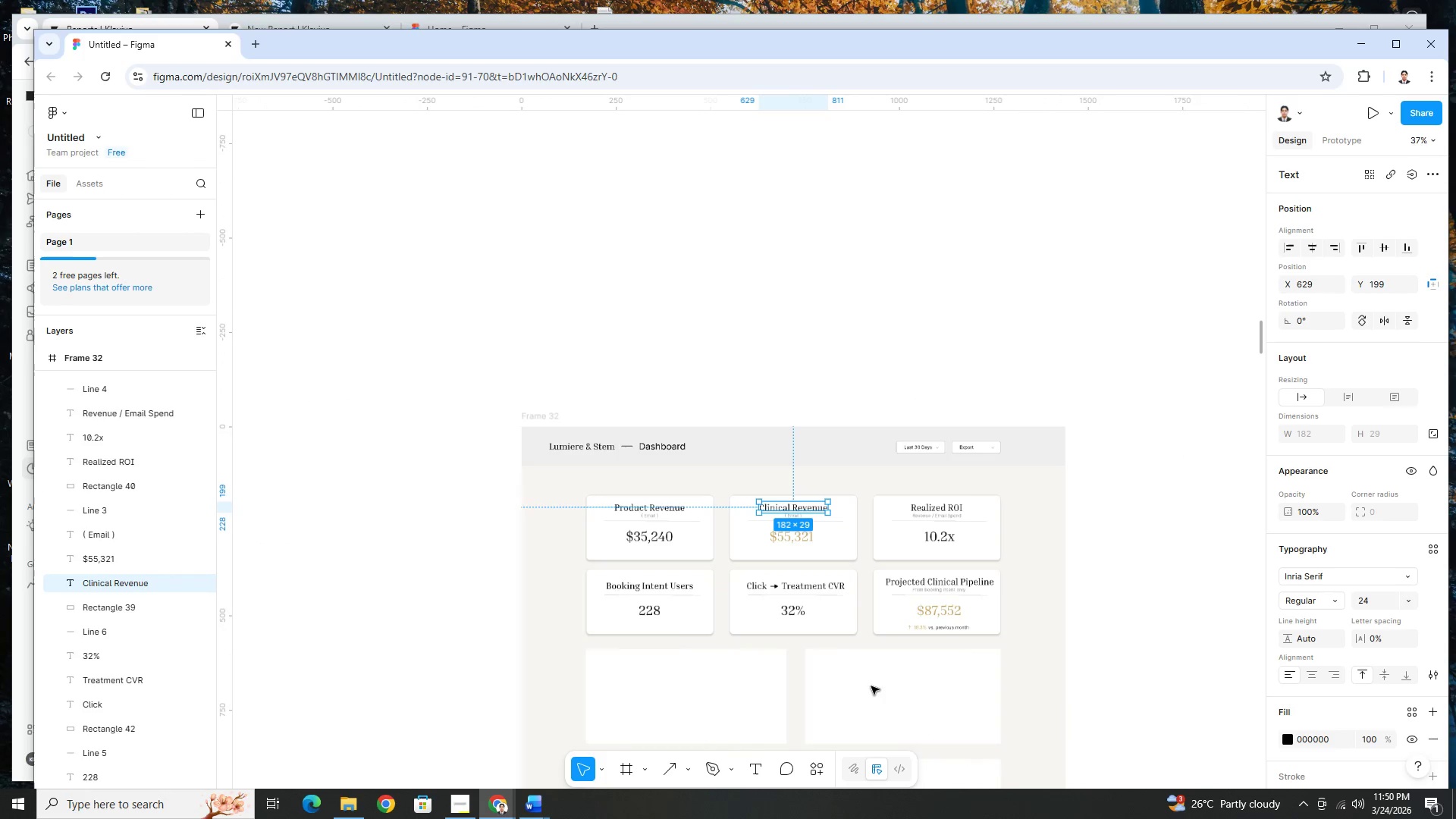 
key(Control+ControlLeft)
 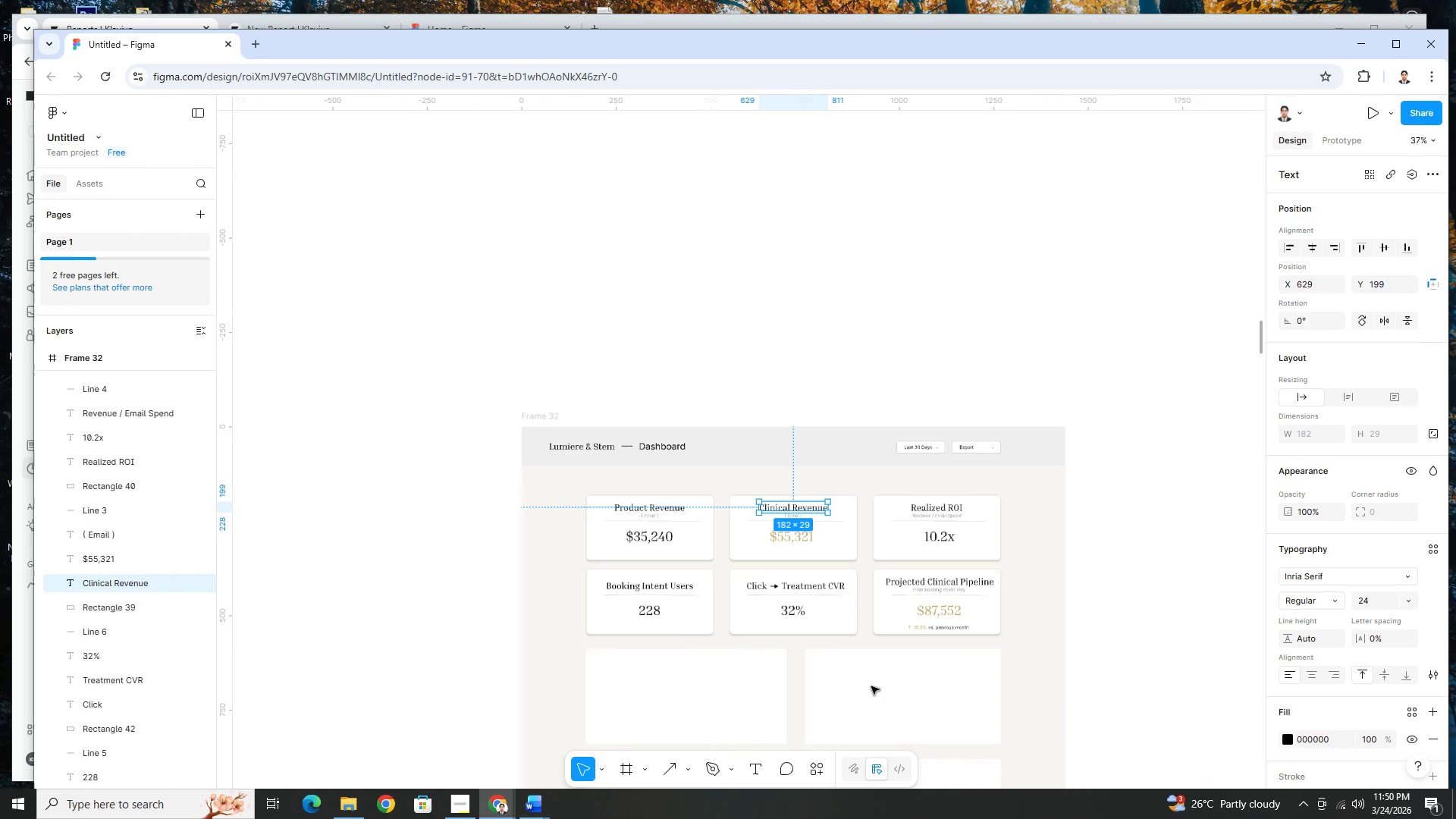 
key(Control+ControlLeft)
 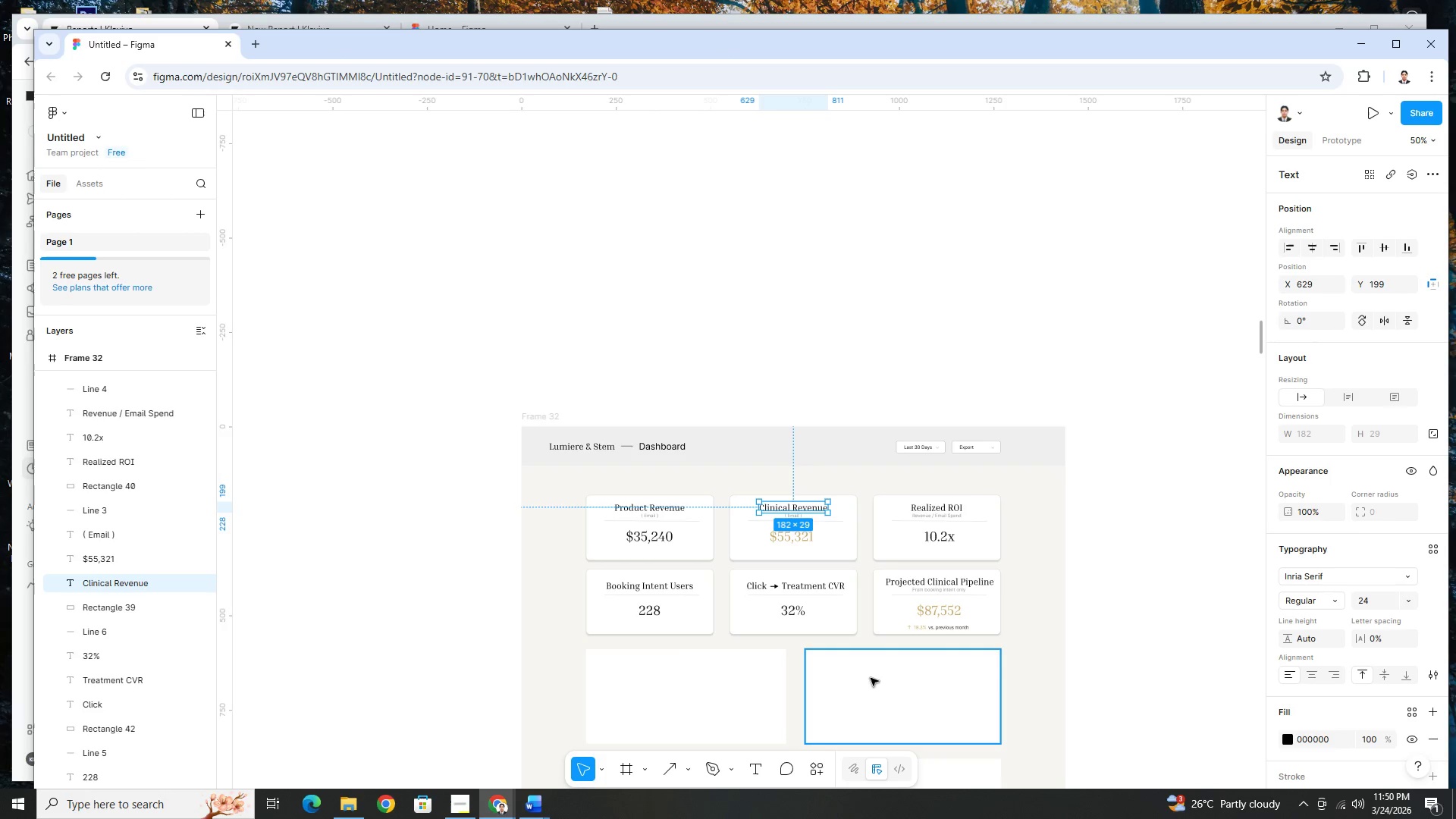 
scroll: coordinate [871, 686], scroll_direction: up, amount: 3.0
 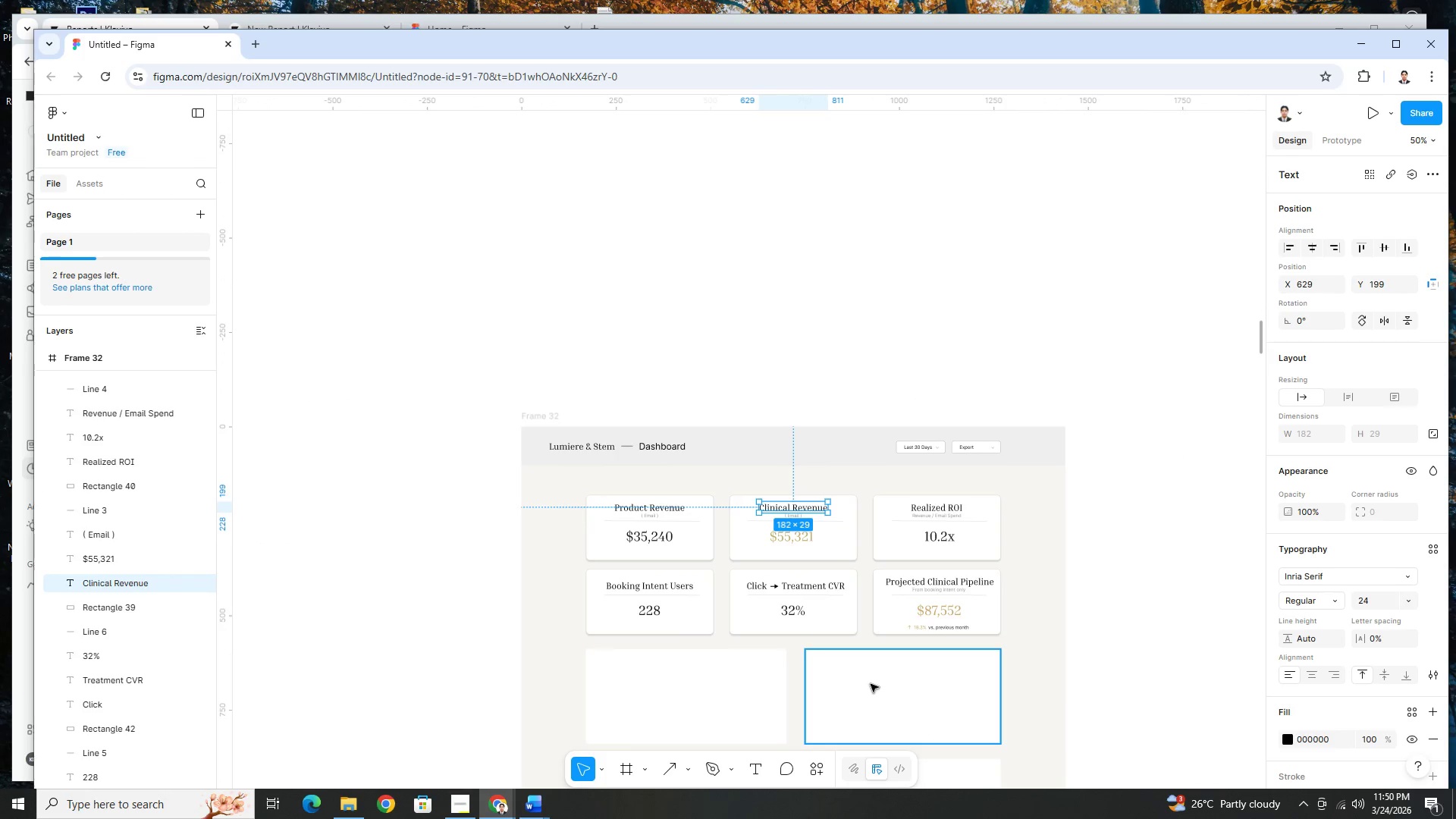 
wait(18.12)
 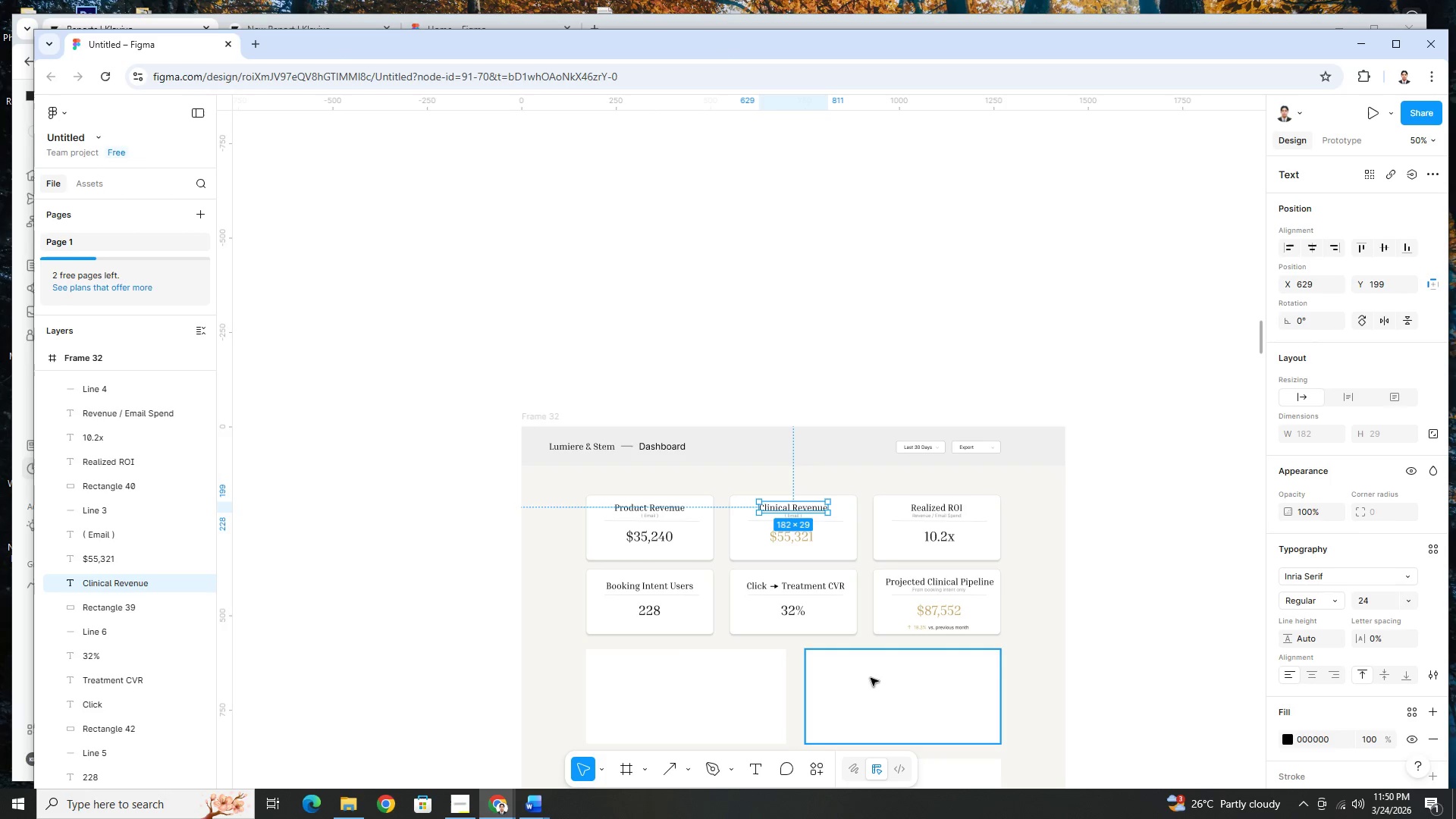 
hold_key(key=ControlLeft, duration=0.64)
 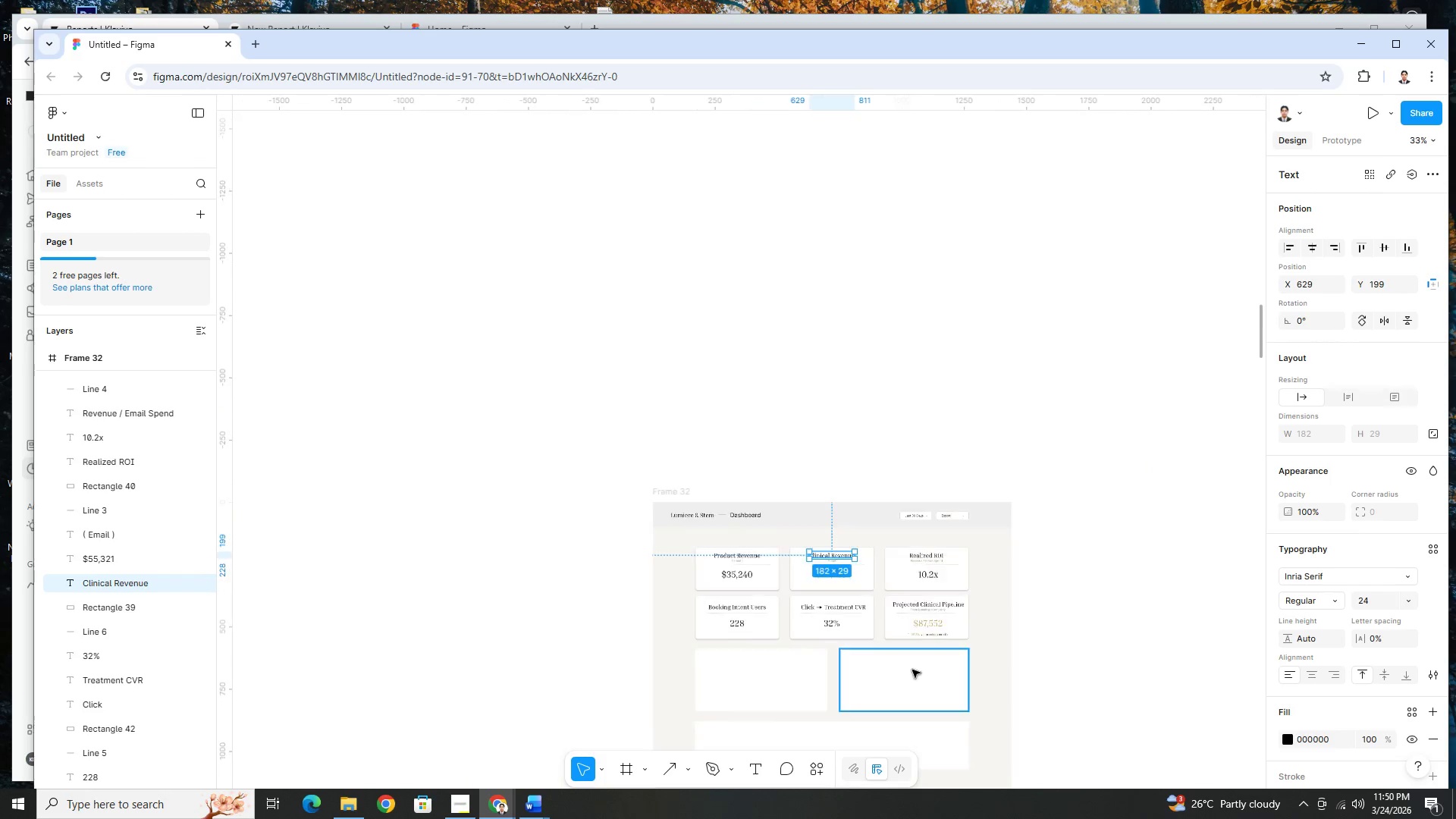 
hold_key(key=ControlLeft, duration=1.47)
 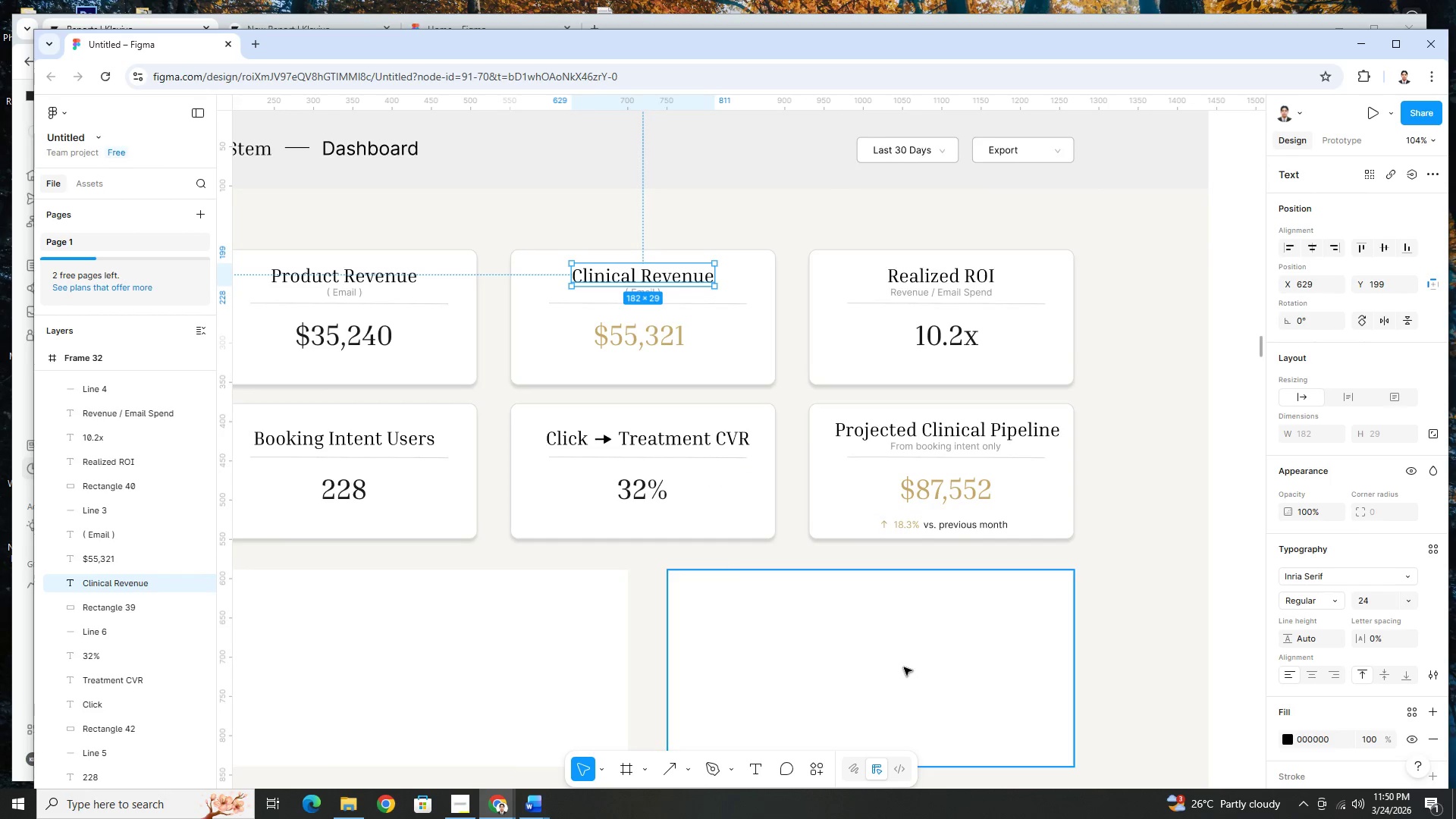 
scroll: coordinate [918, 692], scroll_direction: up, amount: 9.0
 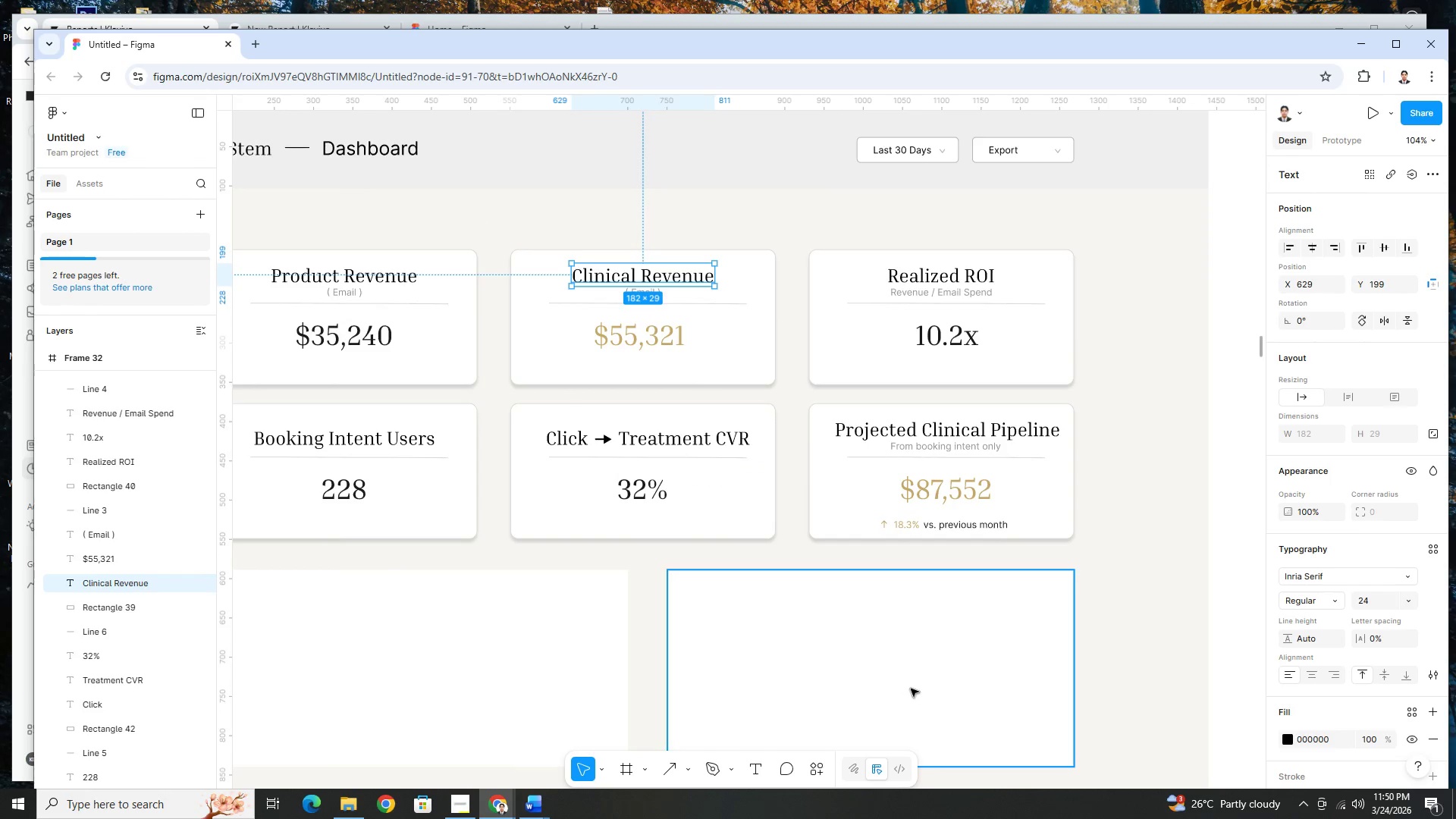 
scroll: coordinate [904, 665], scroll_direction: down, amount: 4.0
 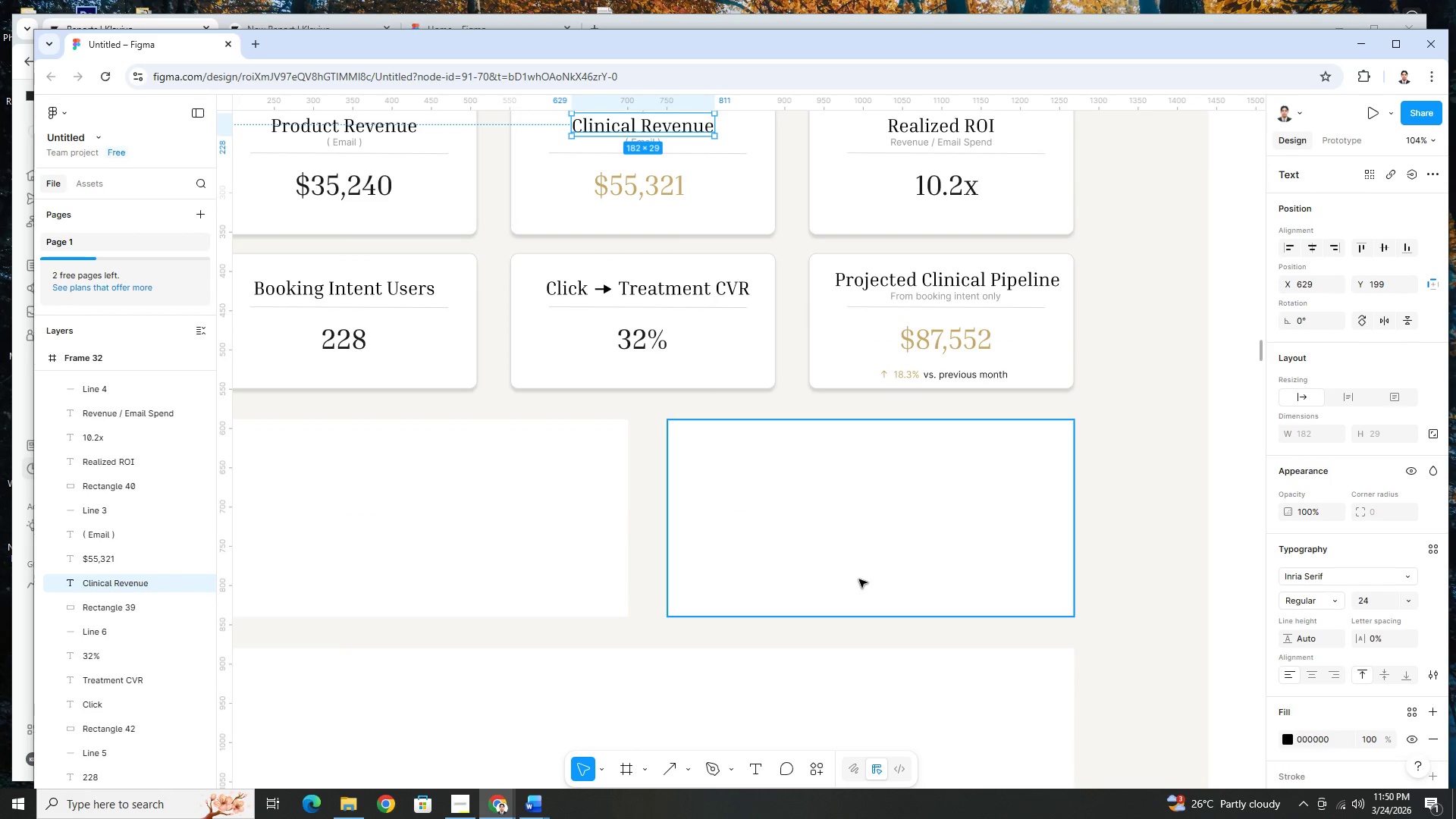 
scroll: coordinate [859, 579], scroll_direction: up, amount: 4.0
 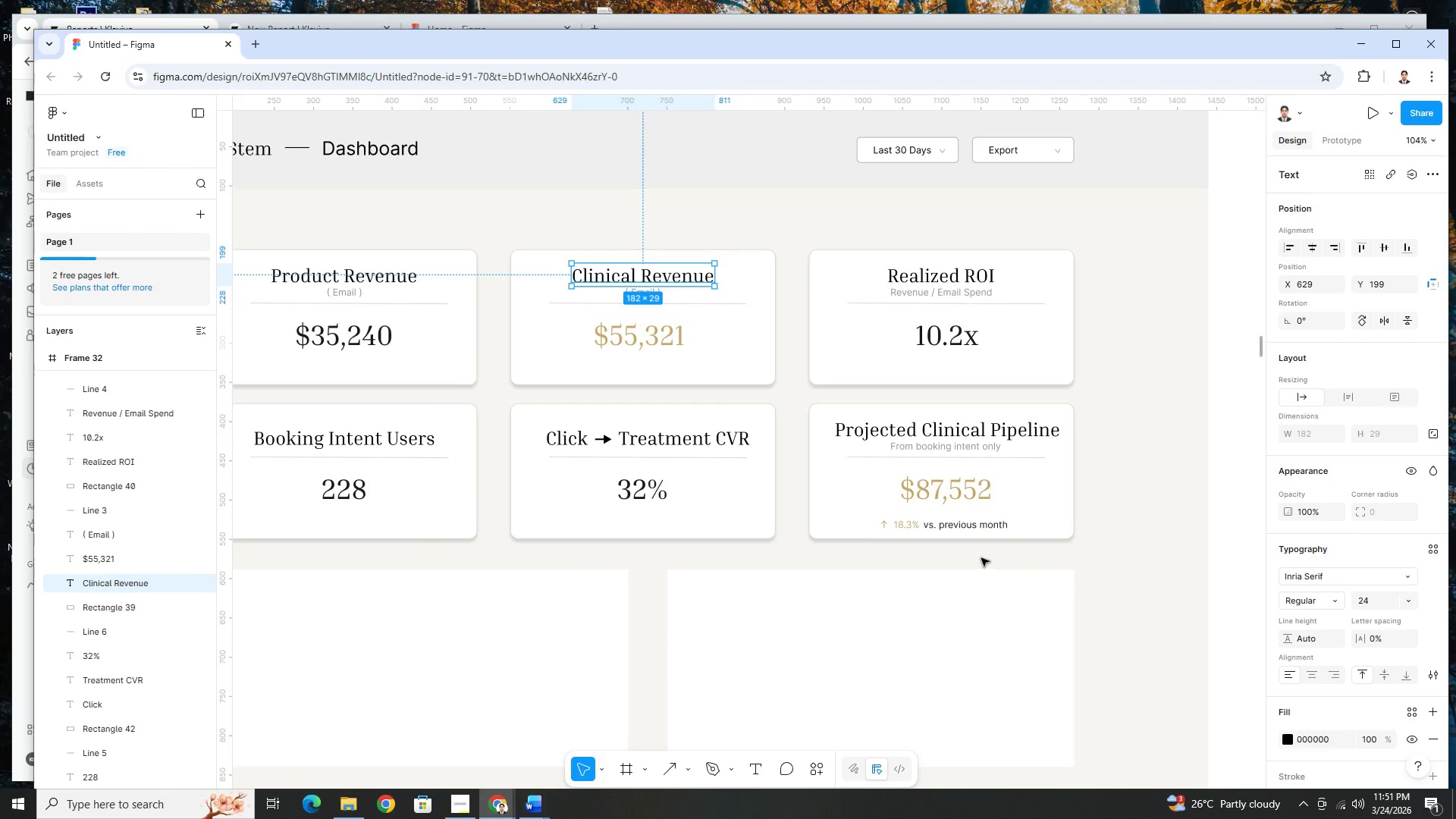 
hold_key(key=ControlLeft, duration=0.97)
scroll: coordinate [990, 551], scroll_direction: down, amount: 3.0
 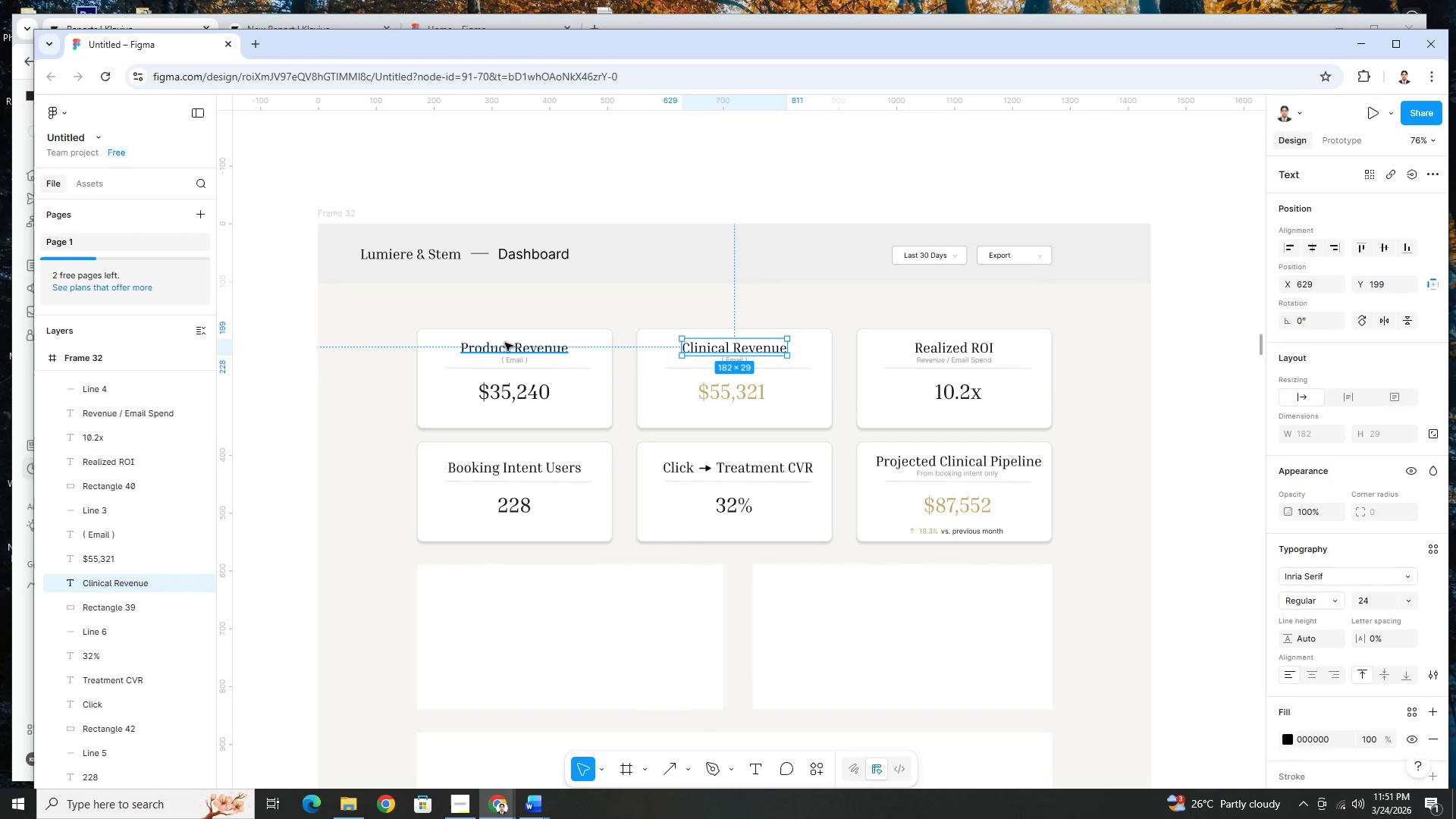 
left_click([510, 347])
 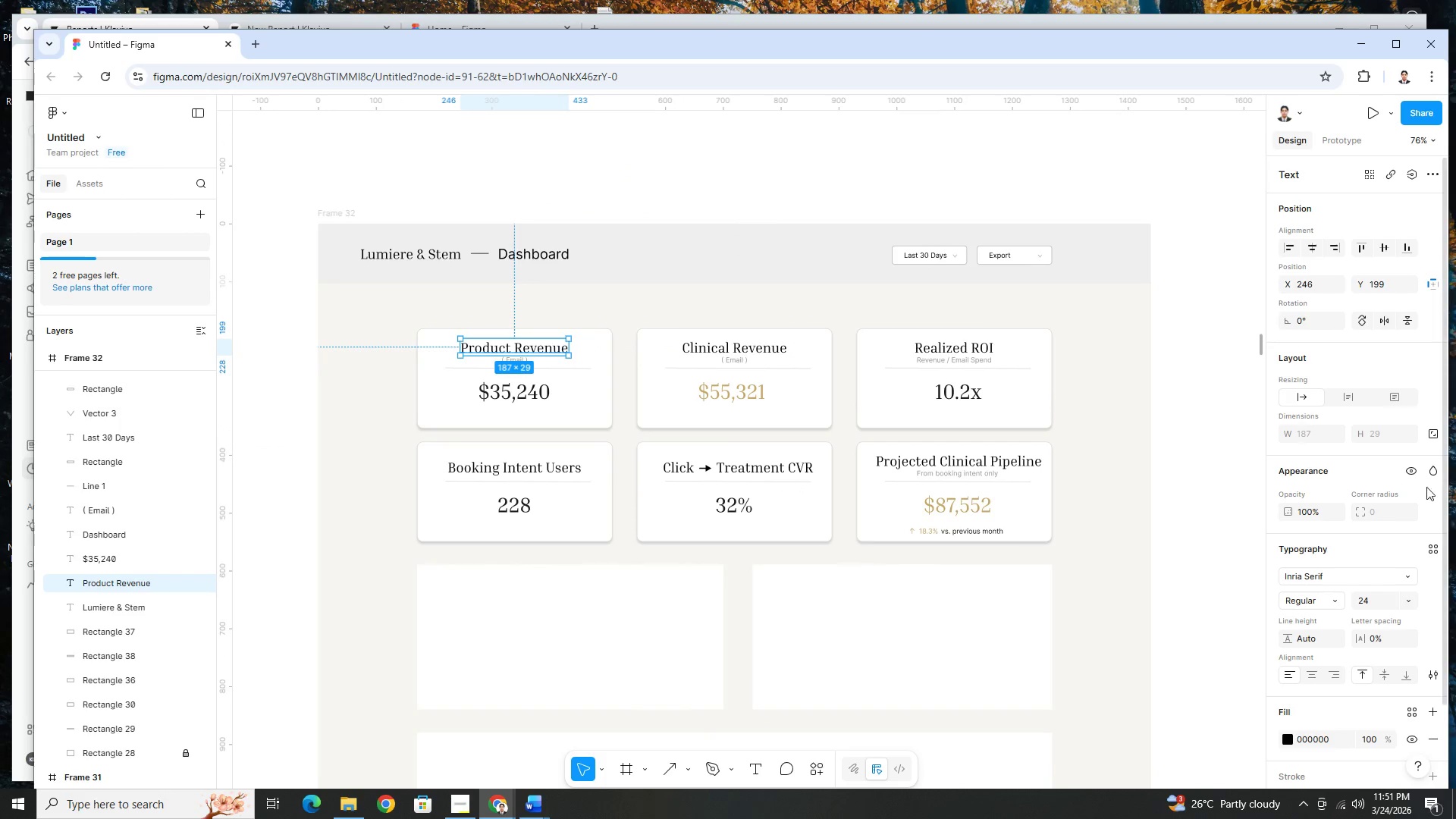 
mouse_move([1396, 576])
 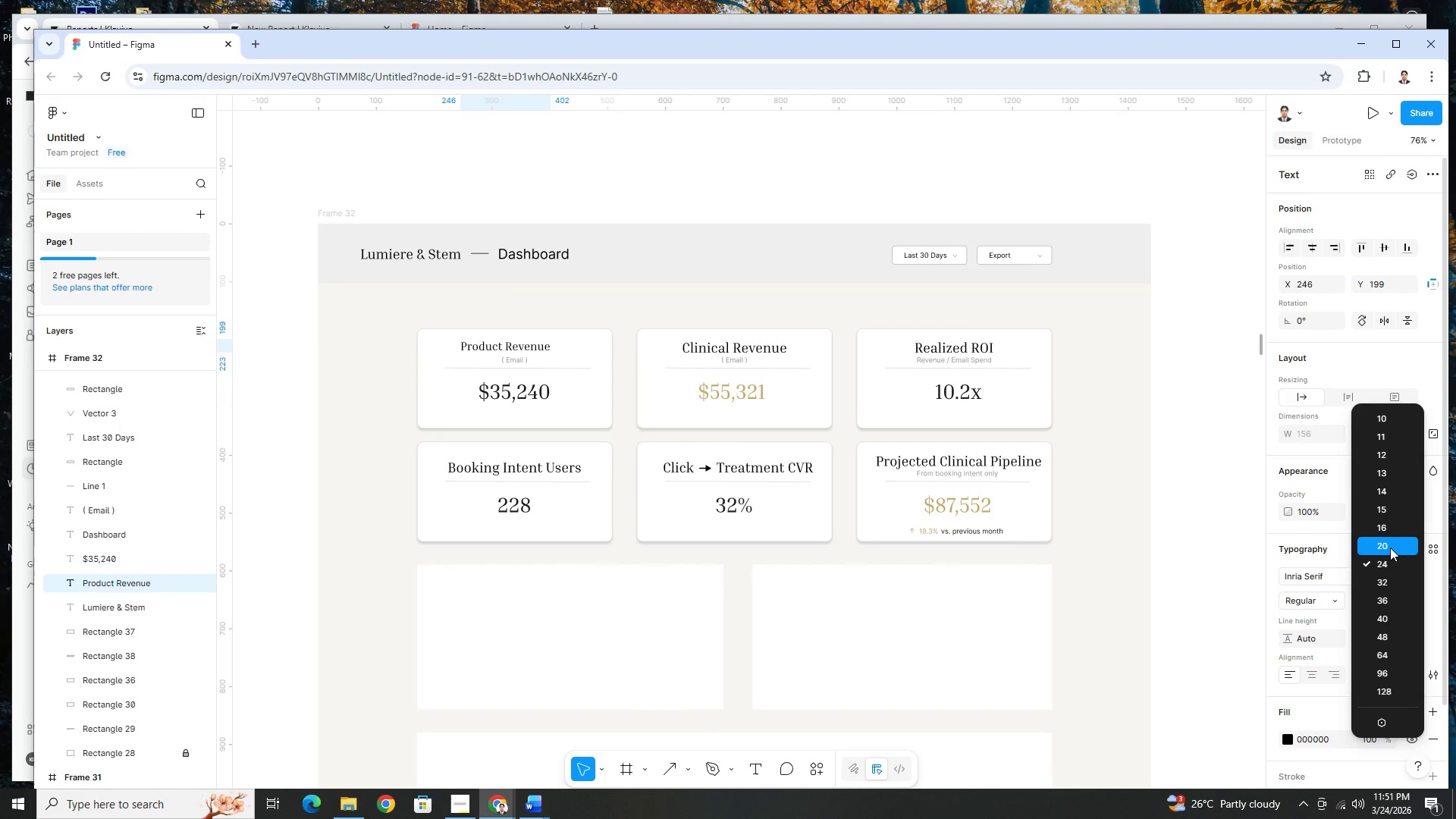 
left_click([1390, 548])
 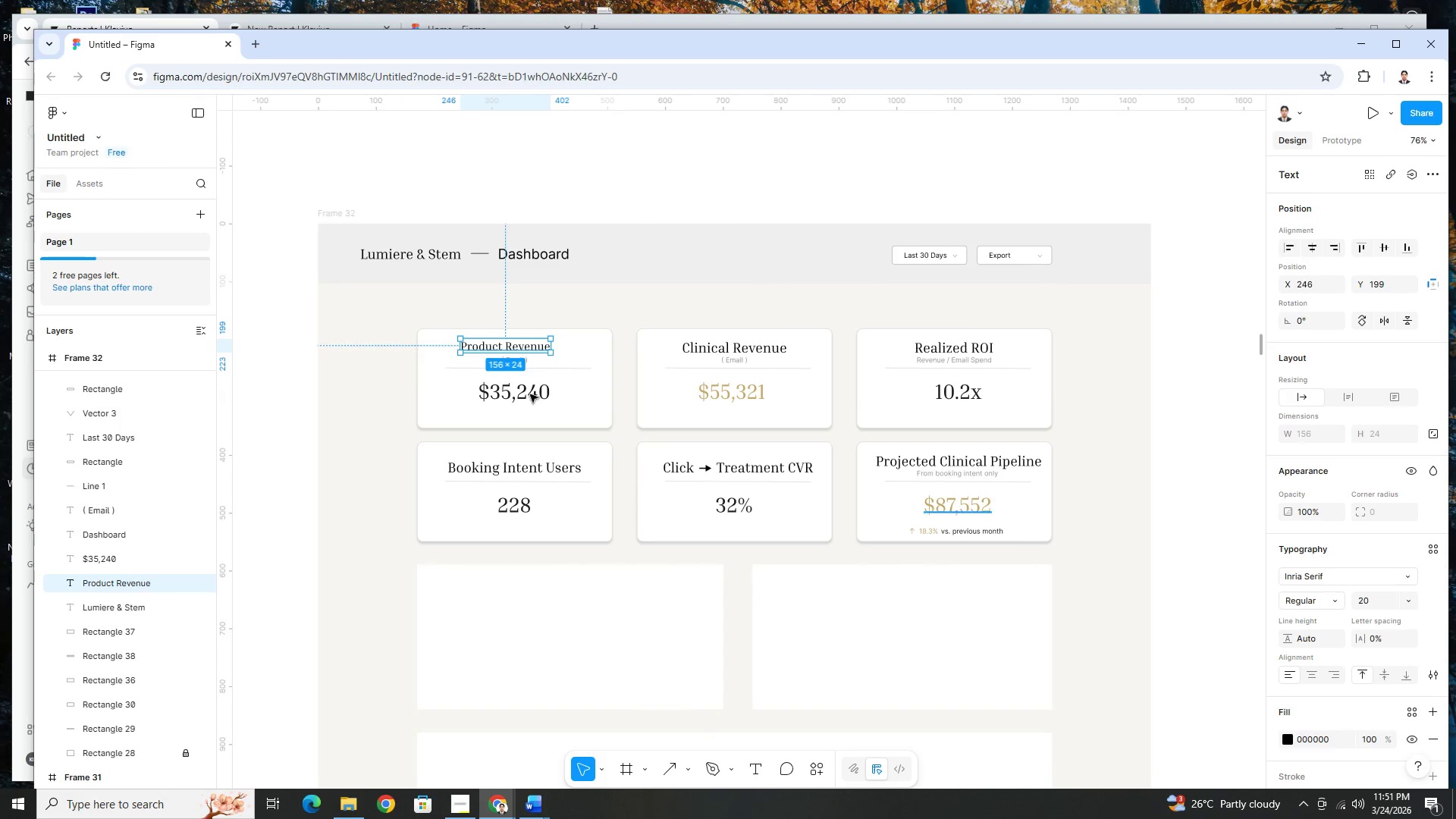 
hold_key(key=ControlLeft, duration=0.53)
 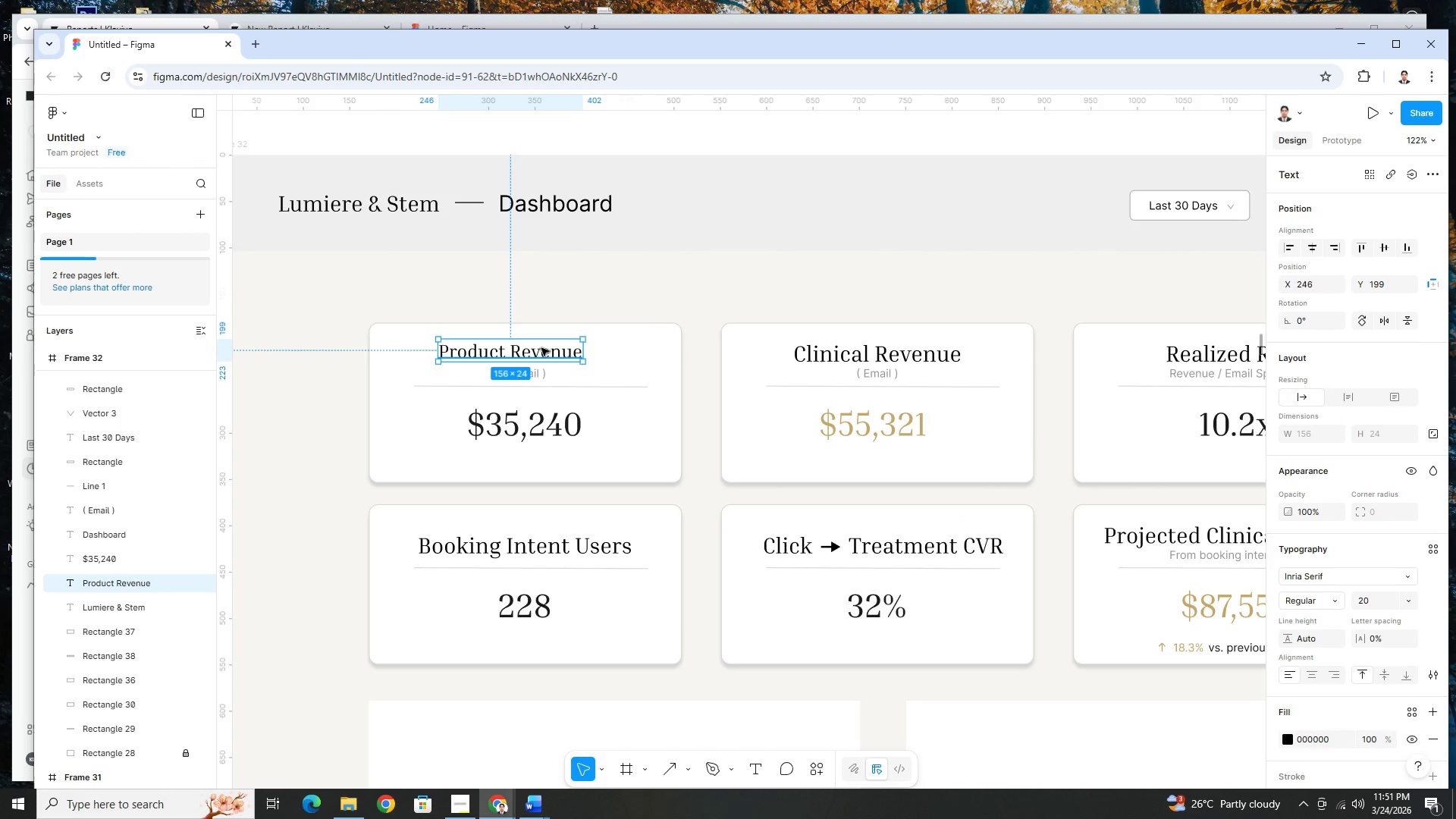 
left_click_drag(start_coordinate=[541, 348], to_coordinate=[555, 348])
 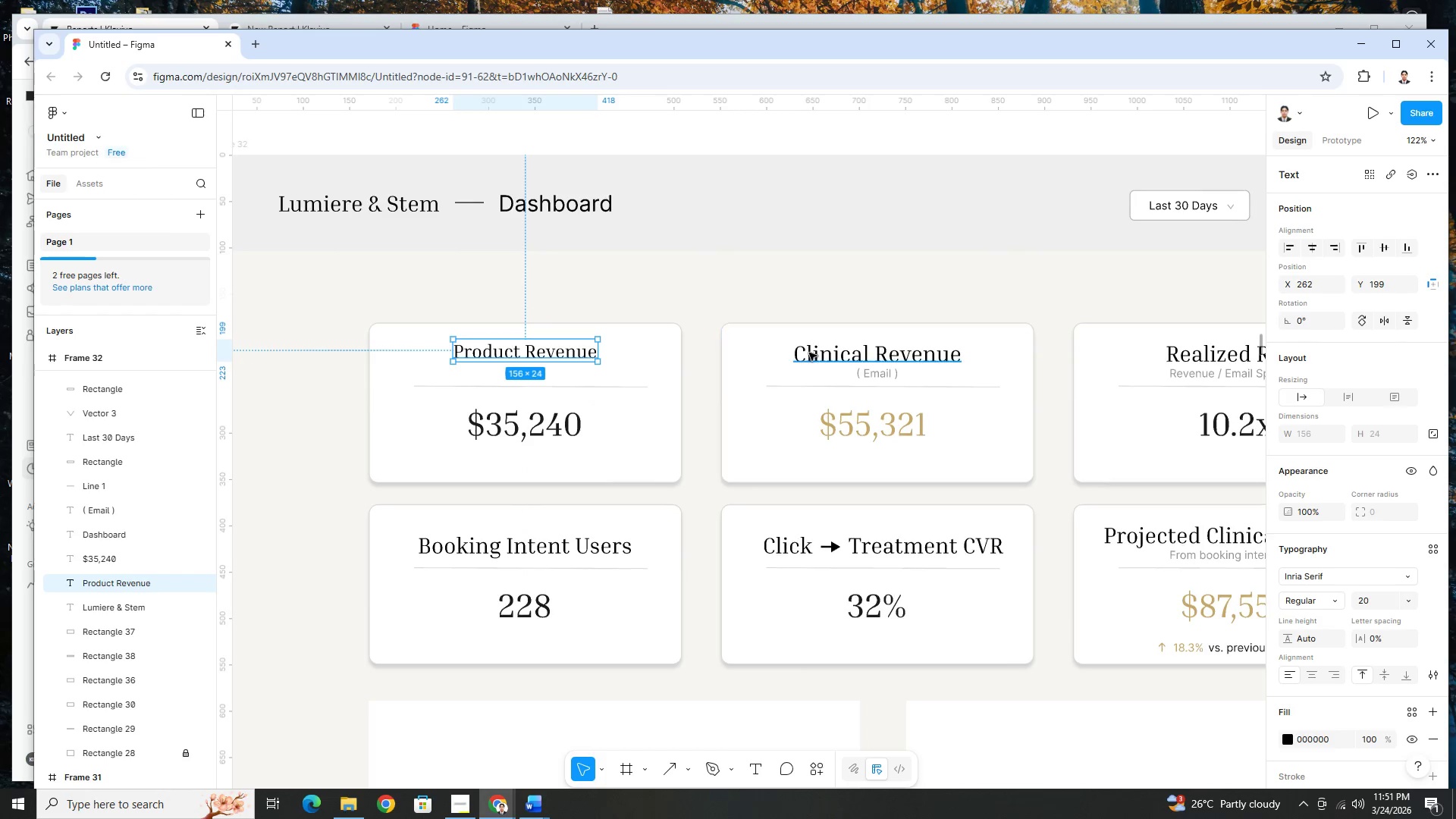 
scroll: coordinate [496, 338], scroll_direction: up, amount: 5.0
 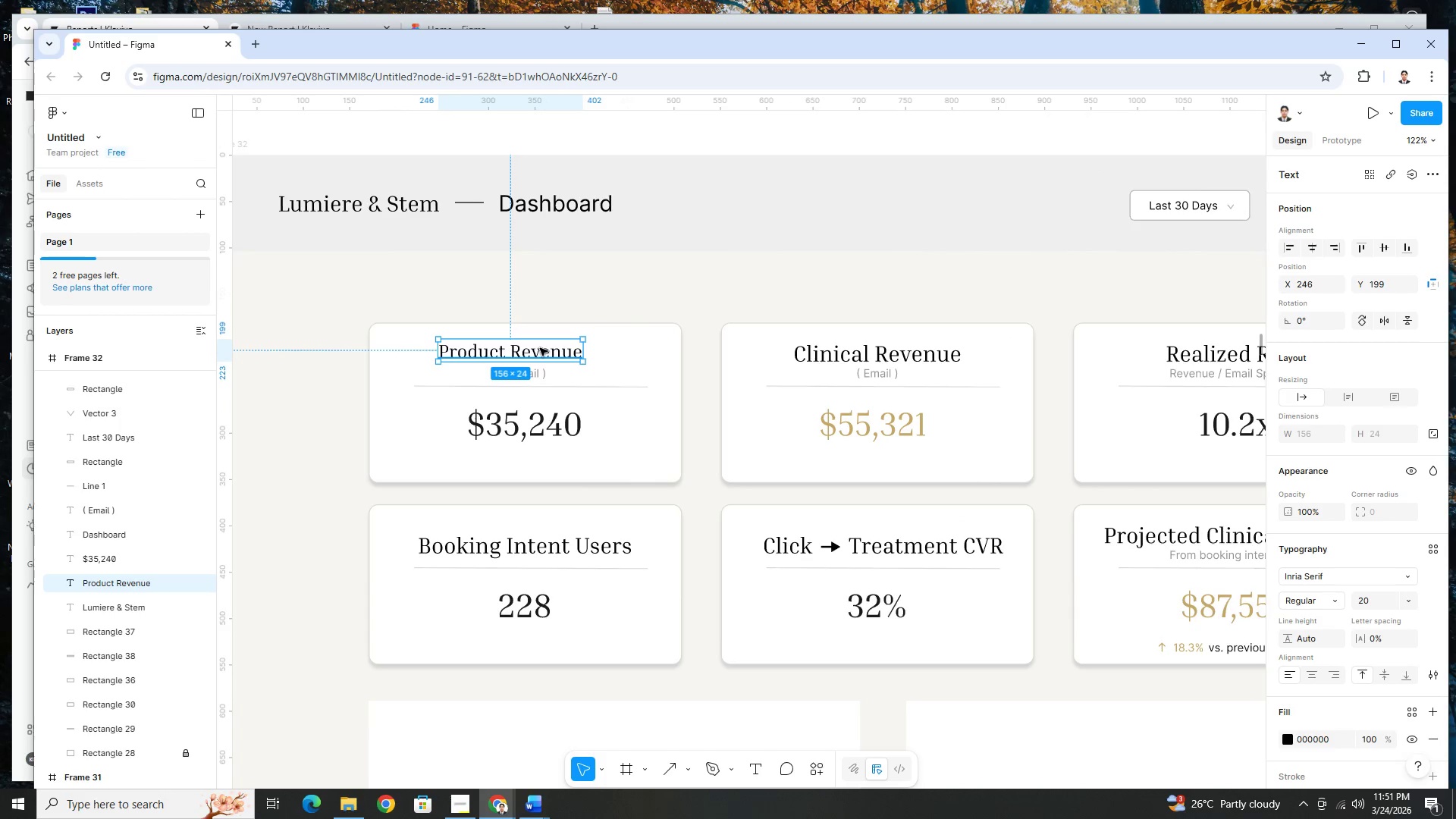 
left_click([809, 353])
 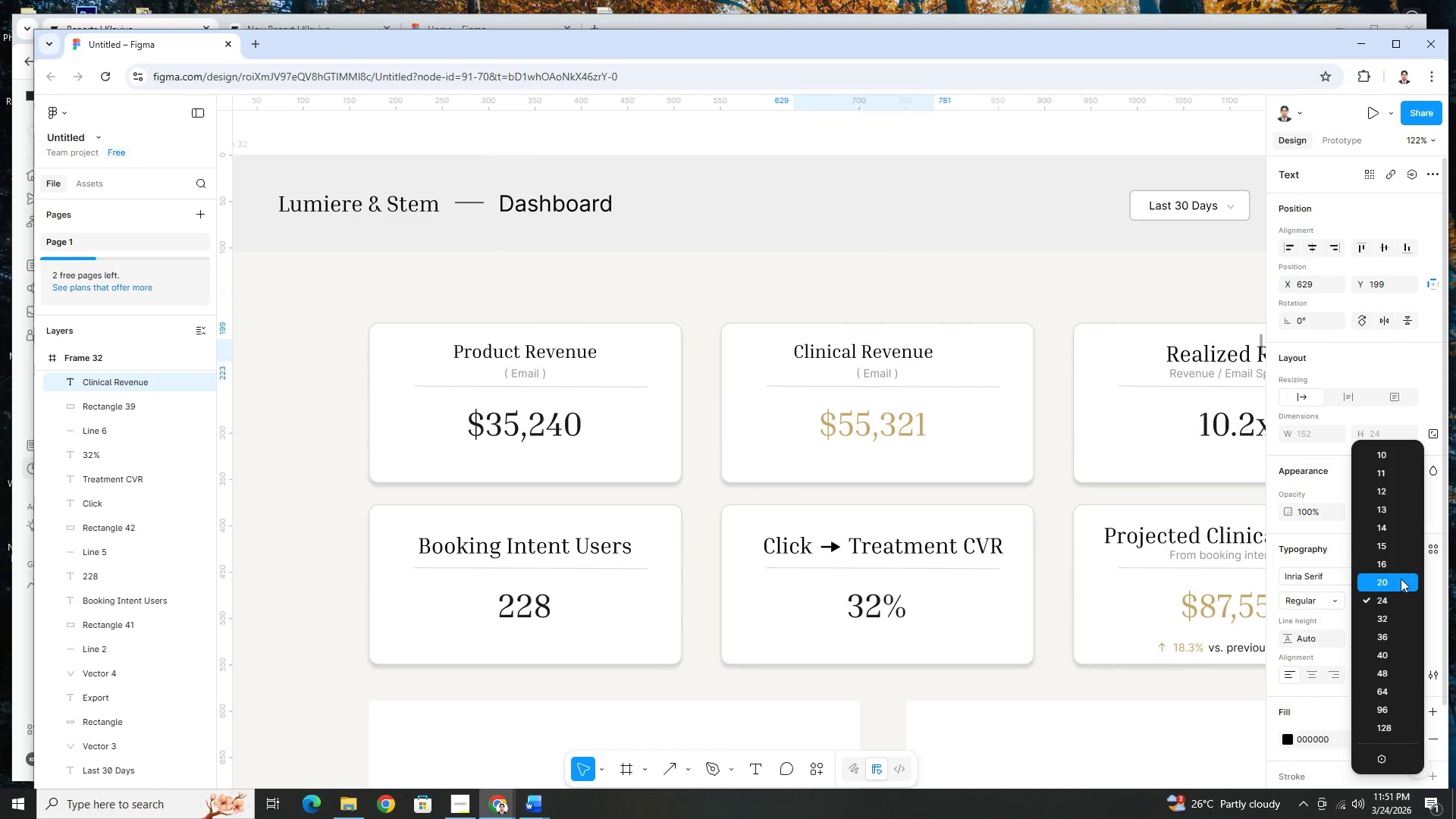 
left_click([1392, 583])
 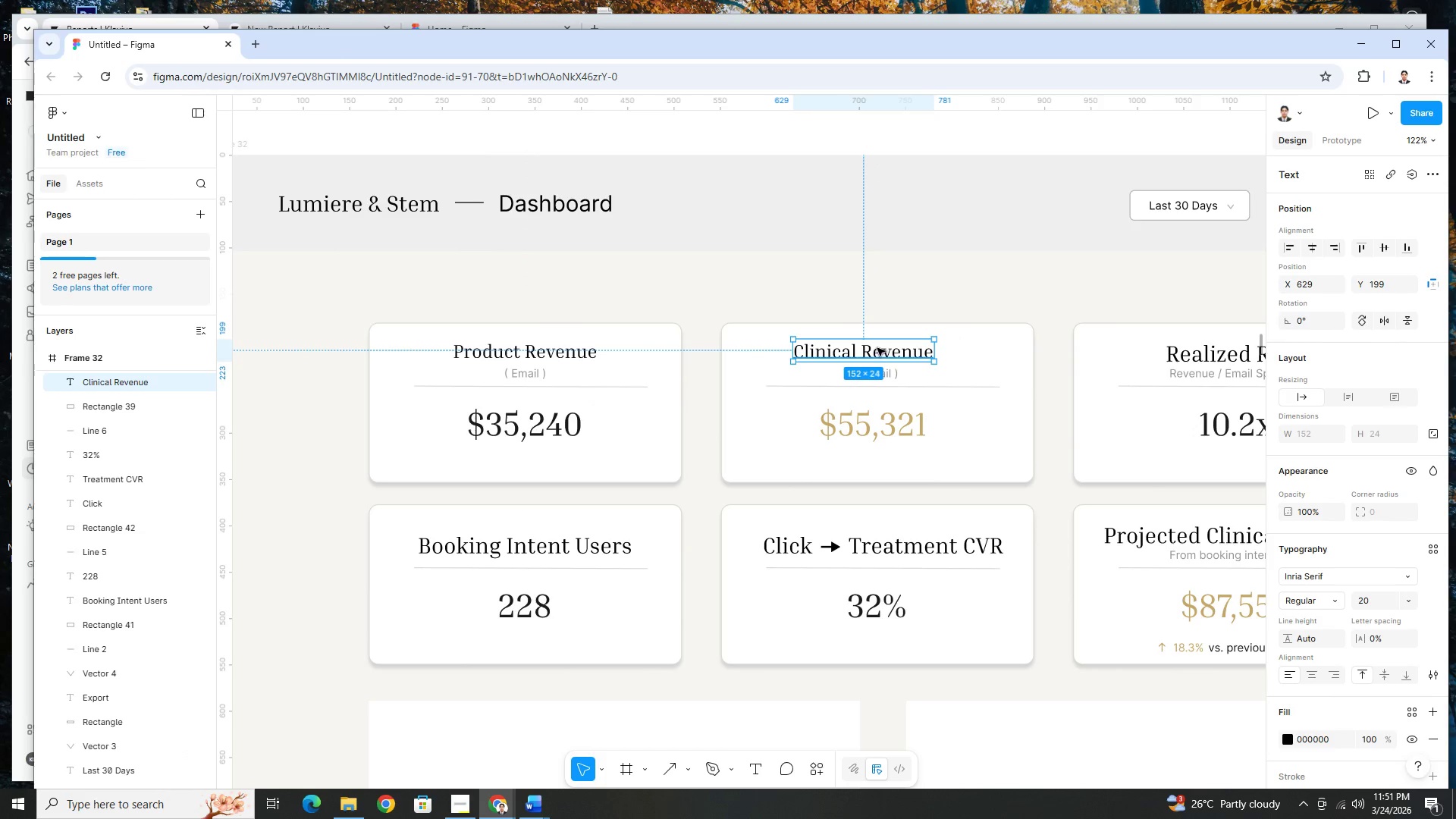 
left_click_drag(start_coordinate=[881, 350], to_coordinate=[893, 350])
 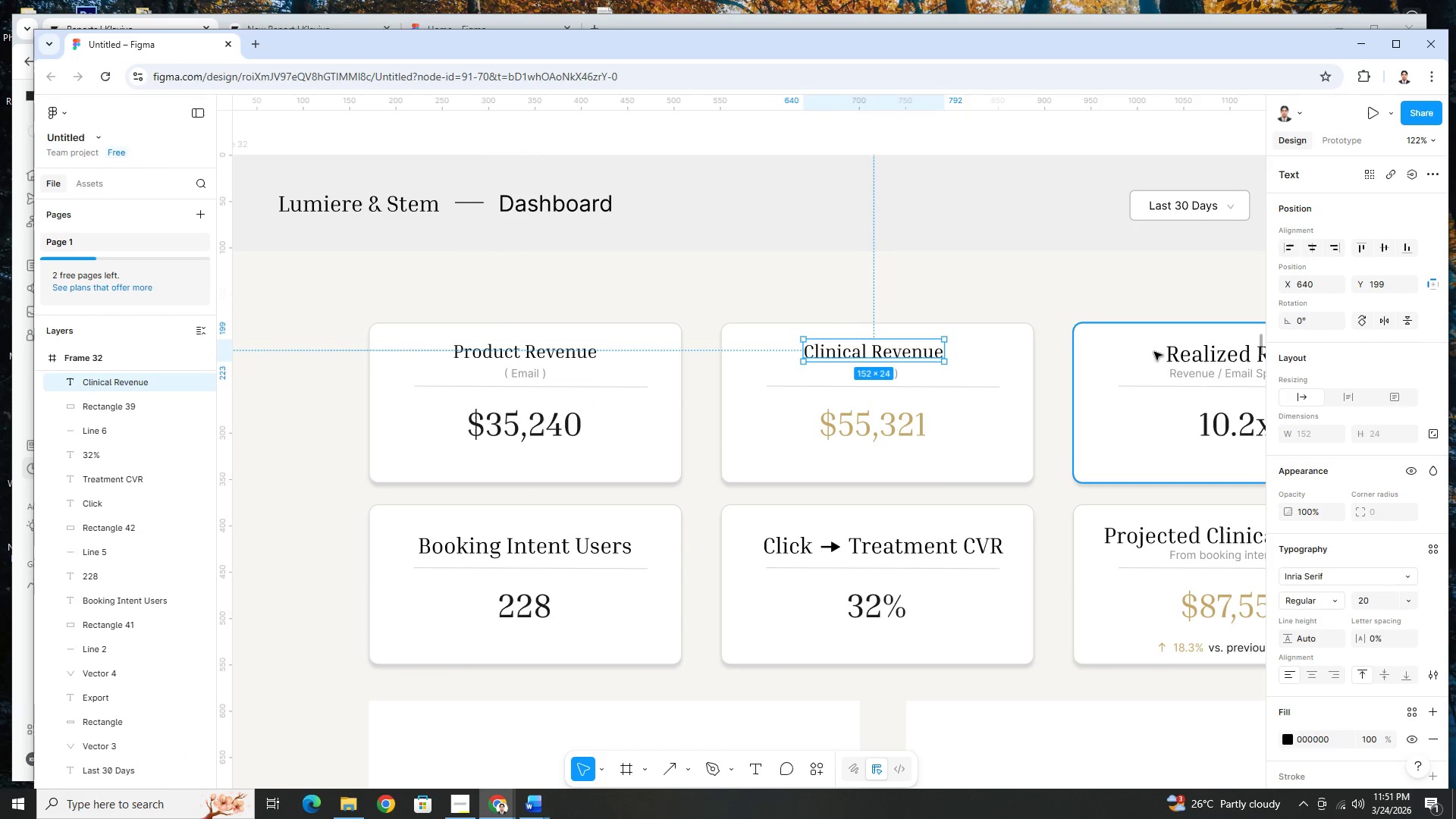 
left_click([1169, 356])
 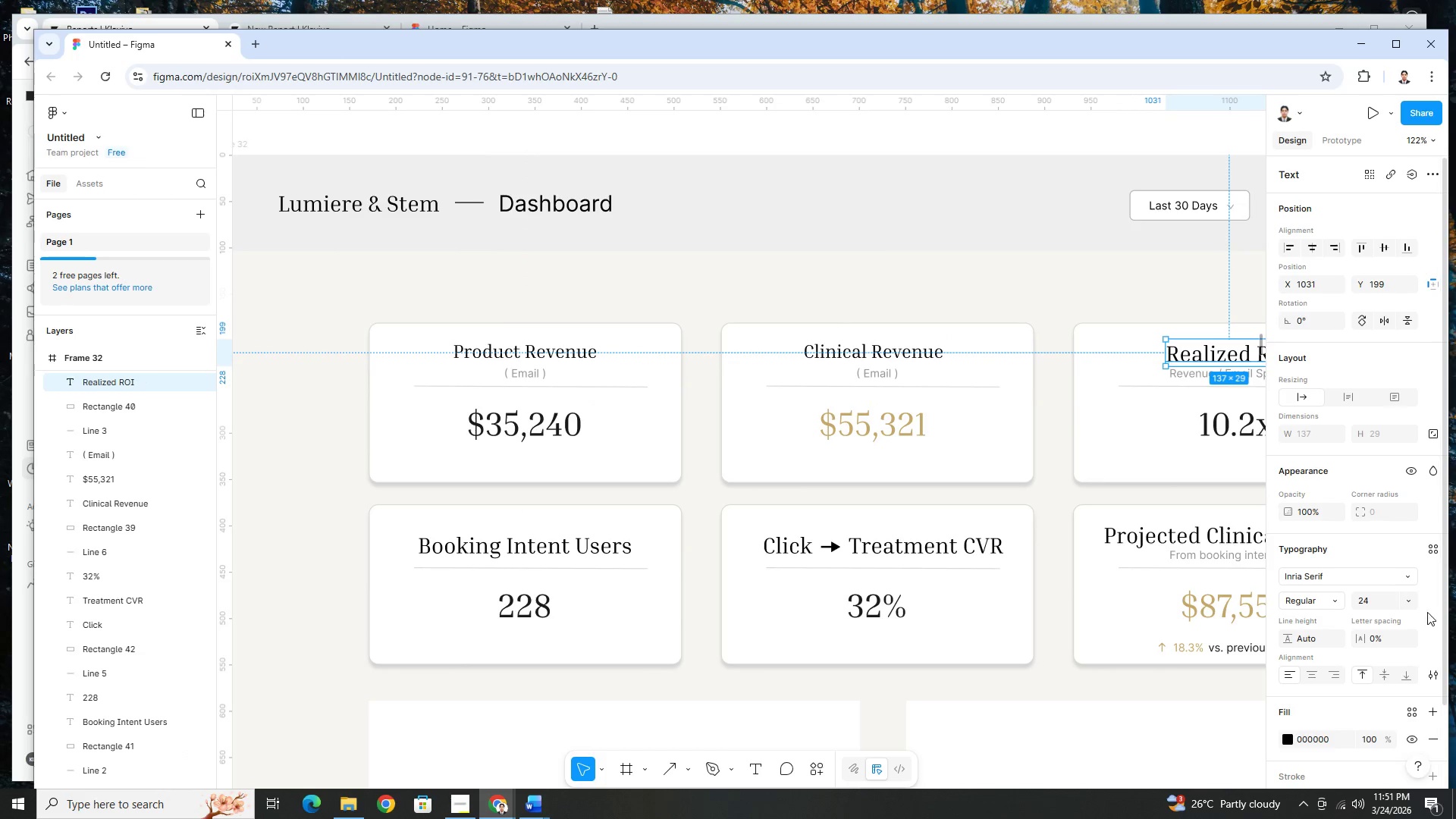 
left_click([1413, 604])
 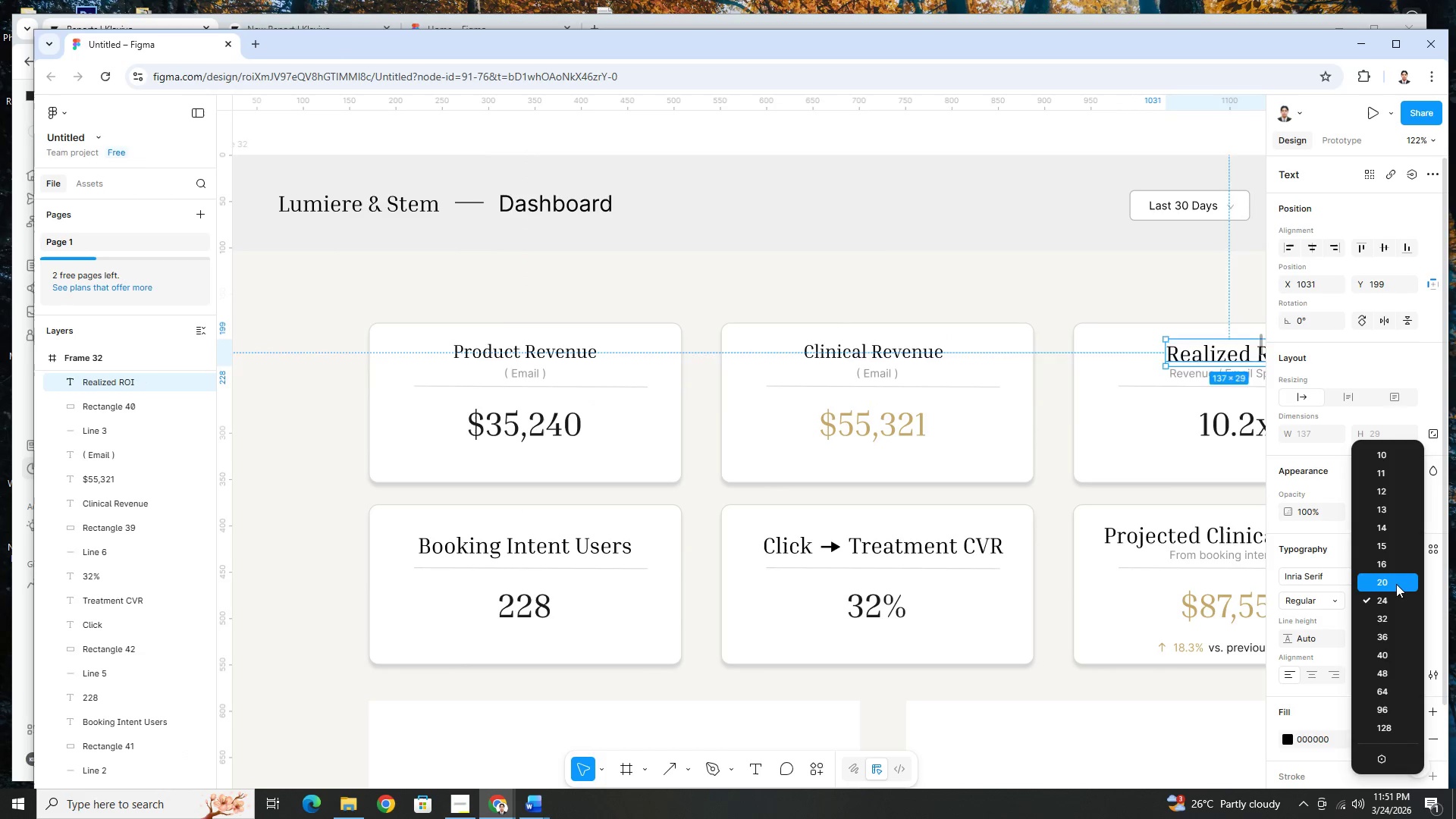 
left_click([1395, 582])
 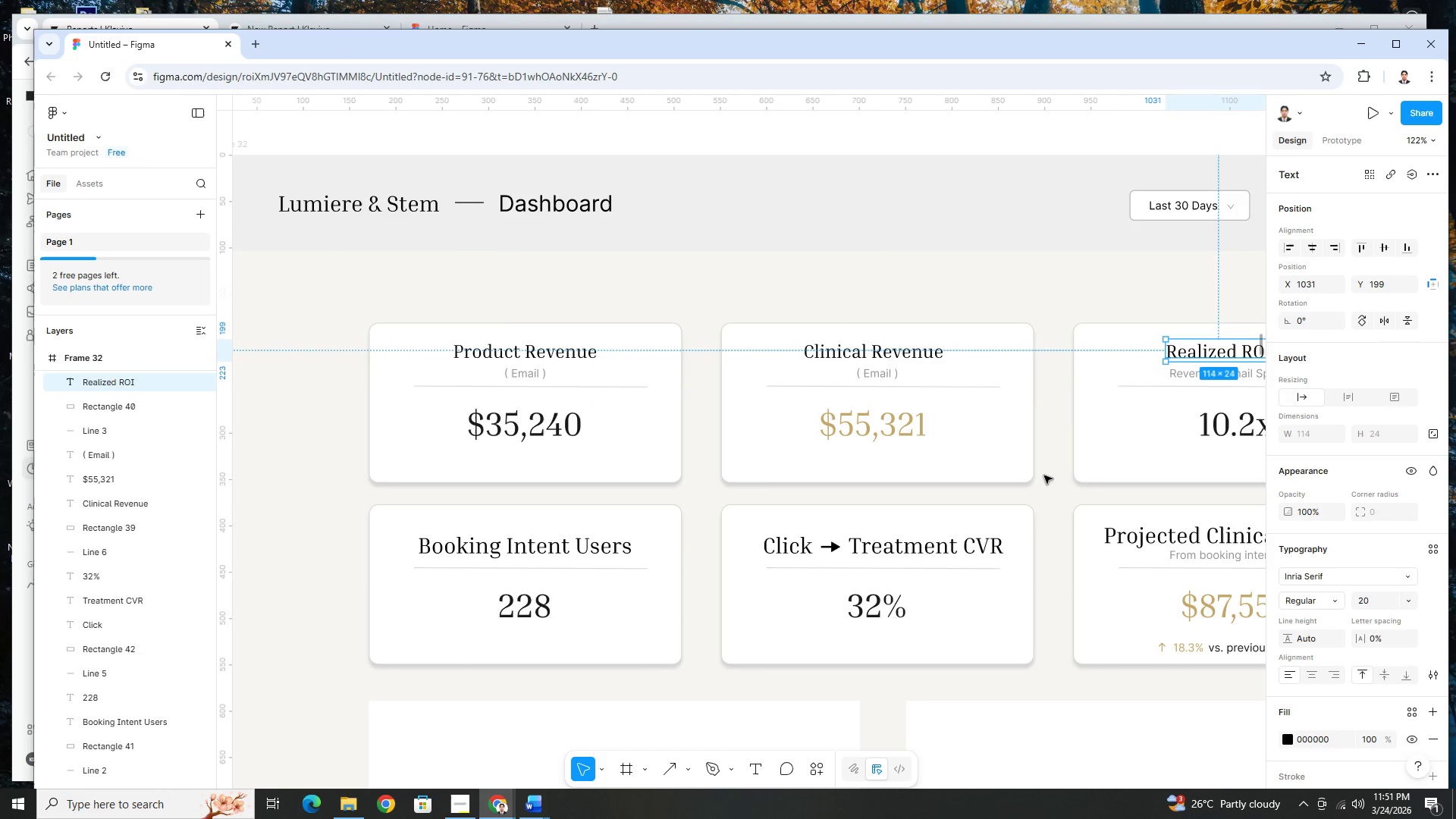 
hold_key(key=ControlLeft, duration=1.34)
scroll: coordinate [1176, 450], scroll_direction: up, amount: 3.0
 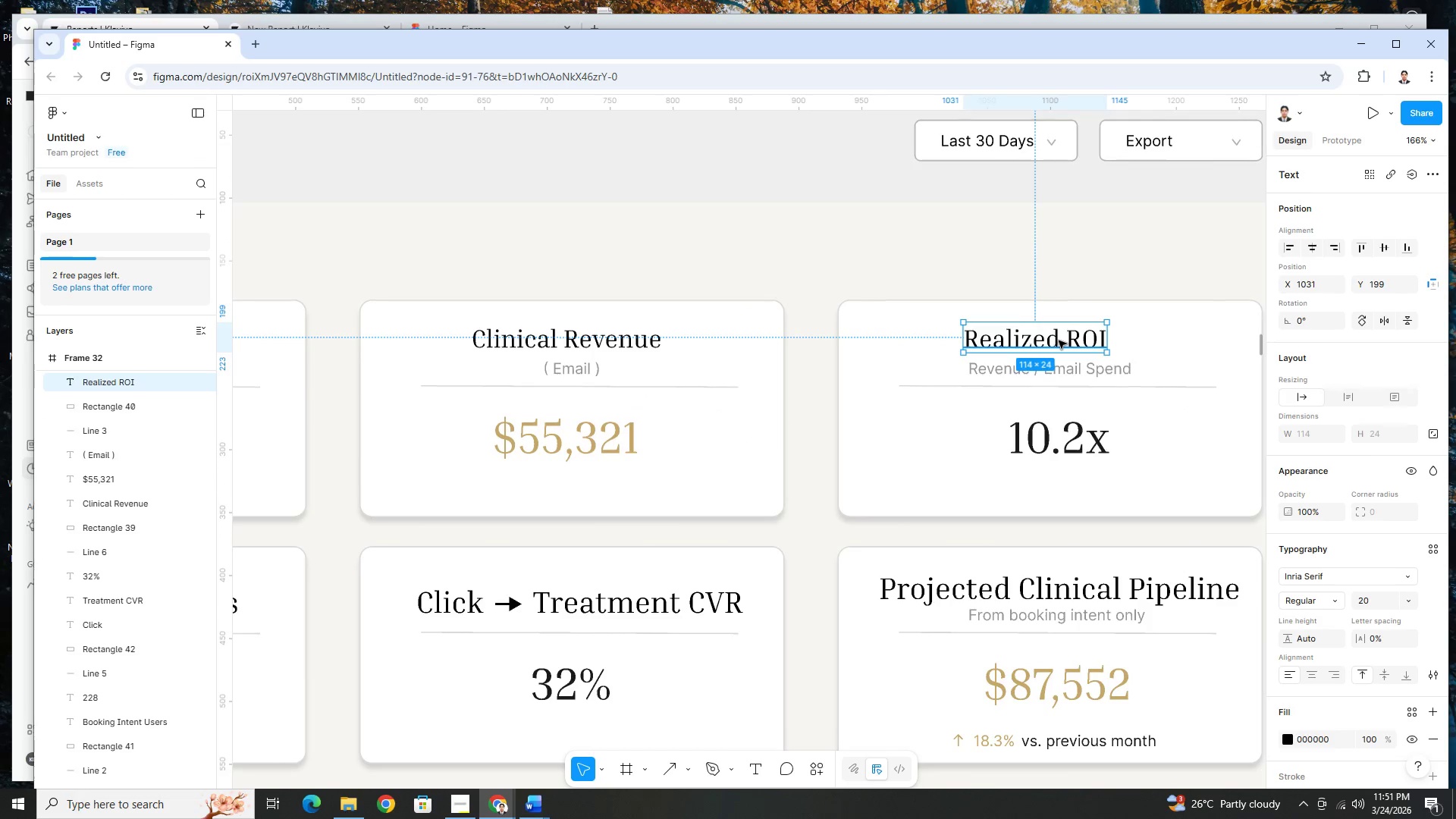 
left_click_drag(start_coordinate=[1059, 340], to_coordinate=[1075, 340])
 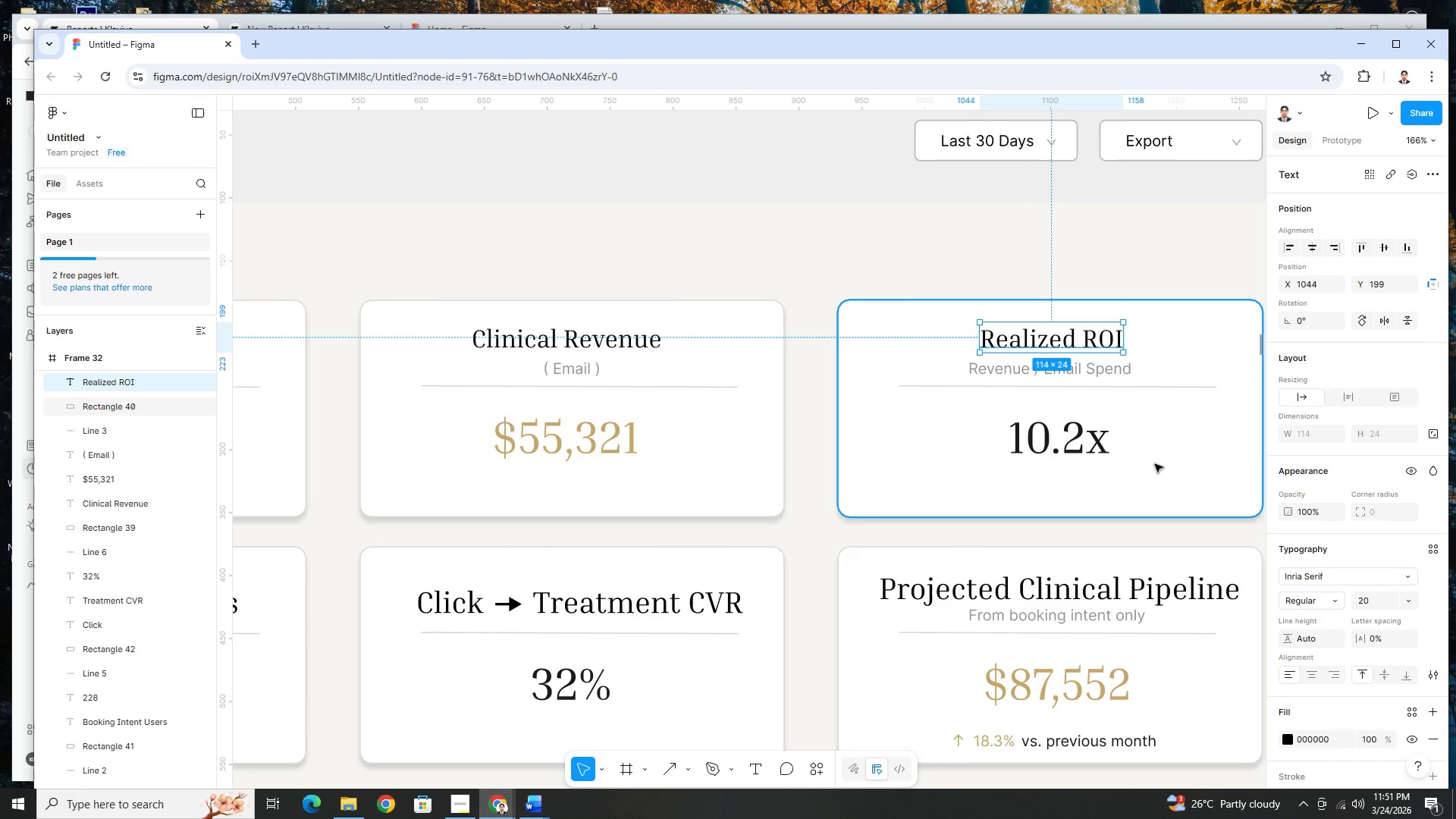 
left_click([1155, 464])
 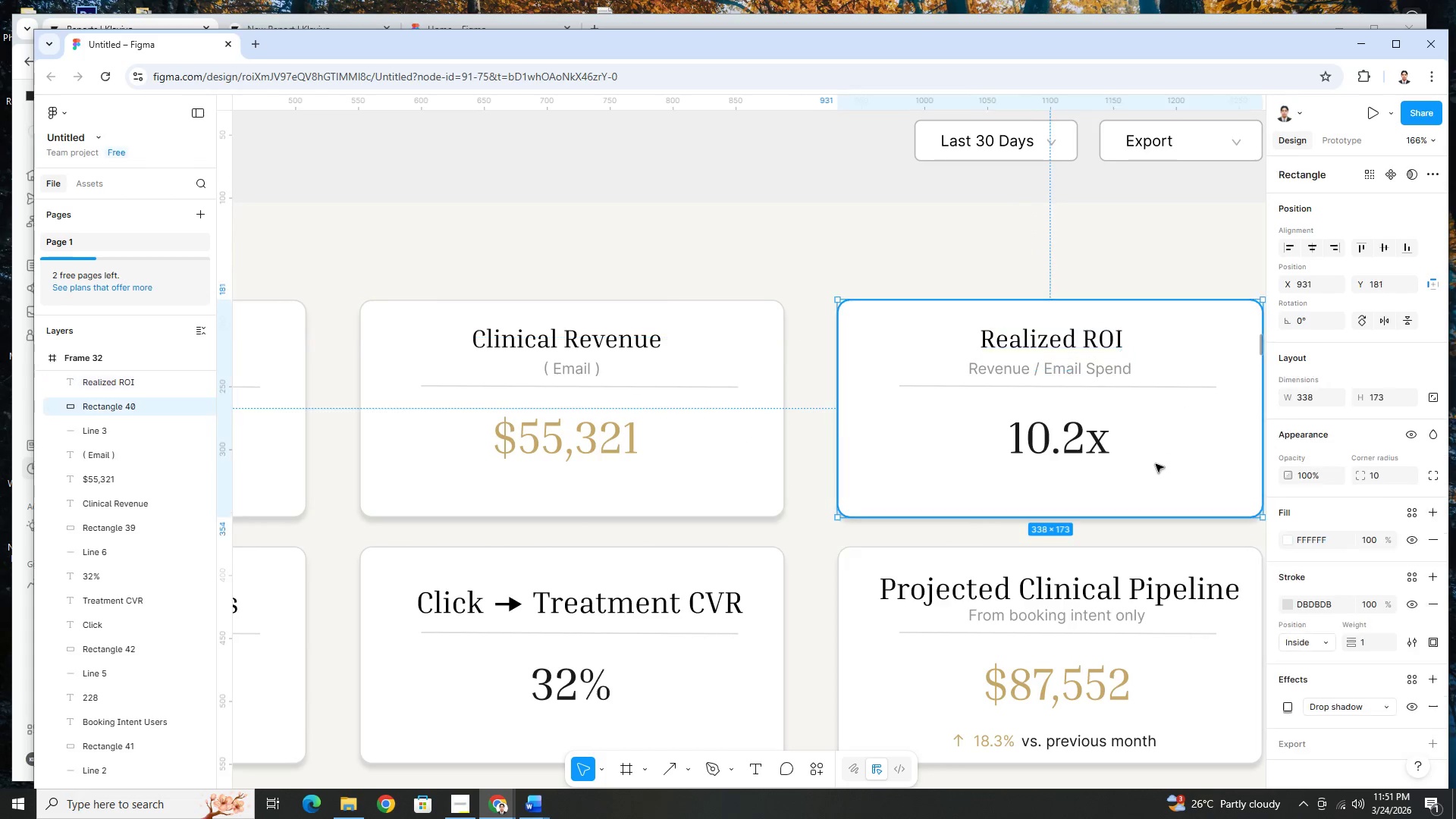 
hold_key(key=ControlLeft, duration=1.23)
scroll: coordinate [1157, 465], scroll_direction: down, amount: 7.0
 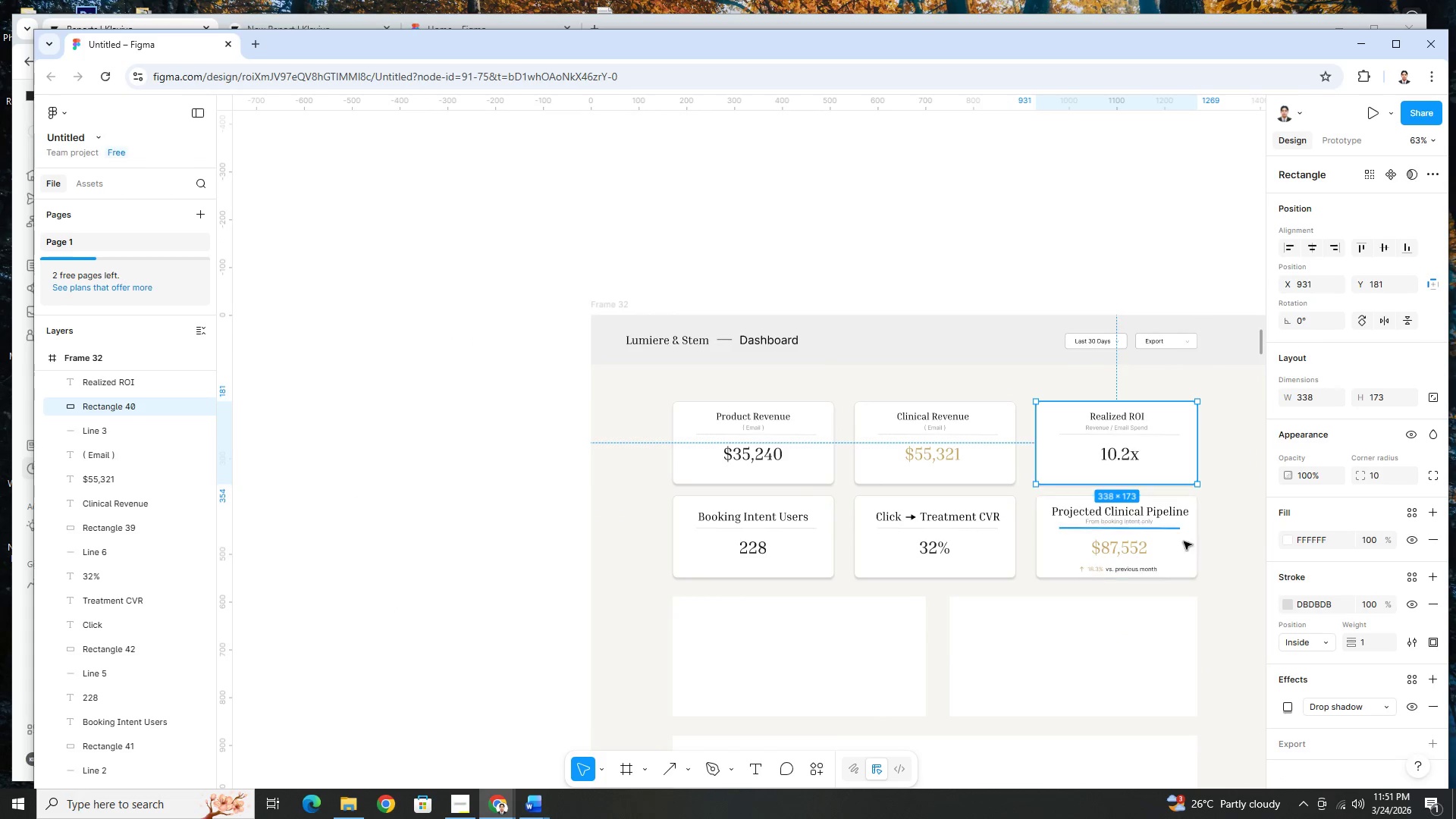 
scroll: coordinate [1170, 564], scroll_direction: up, amount: 4.0
 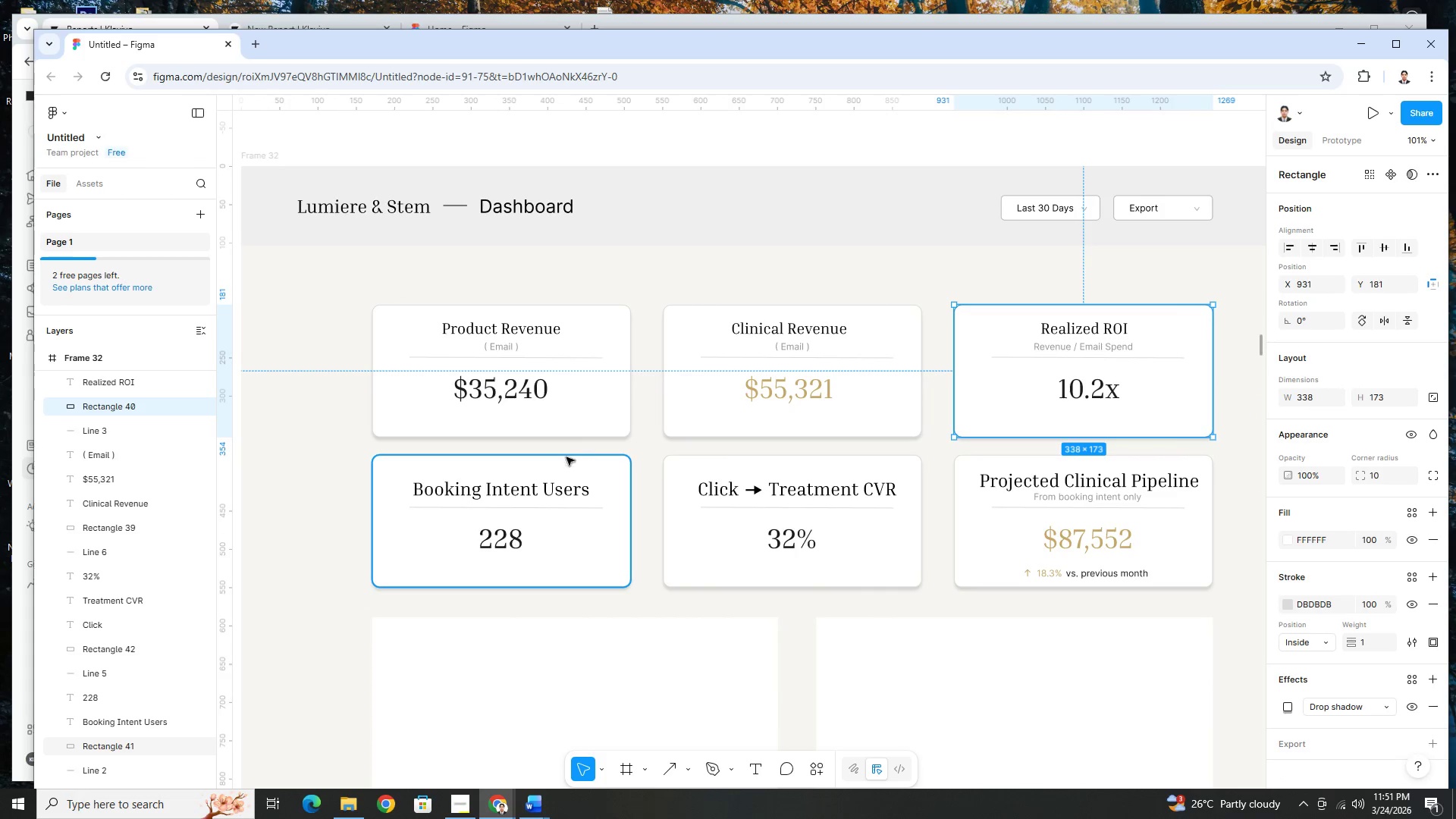 
left_click([544, 488])
 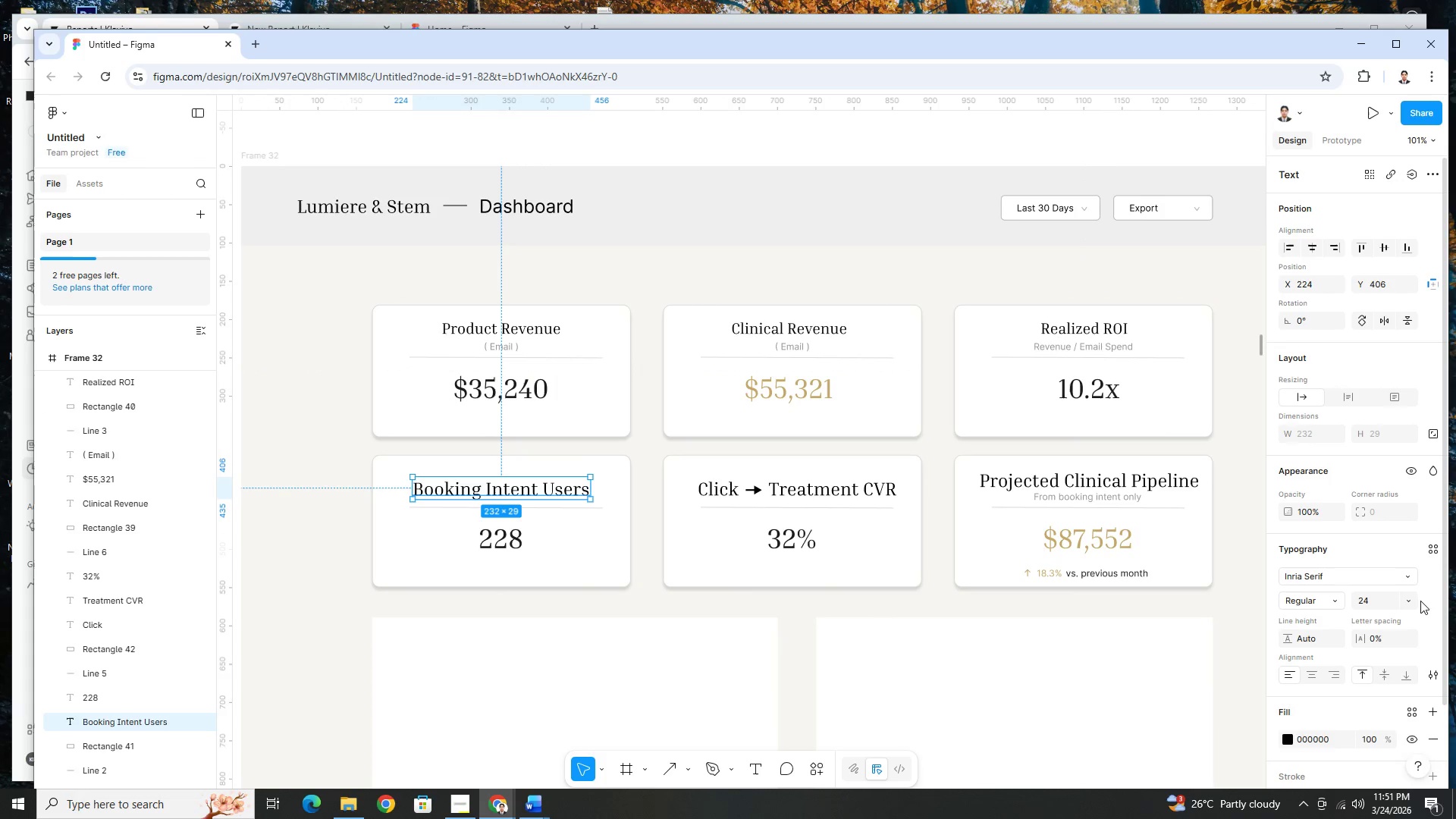 
left_click([1414, 601])
 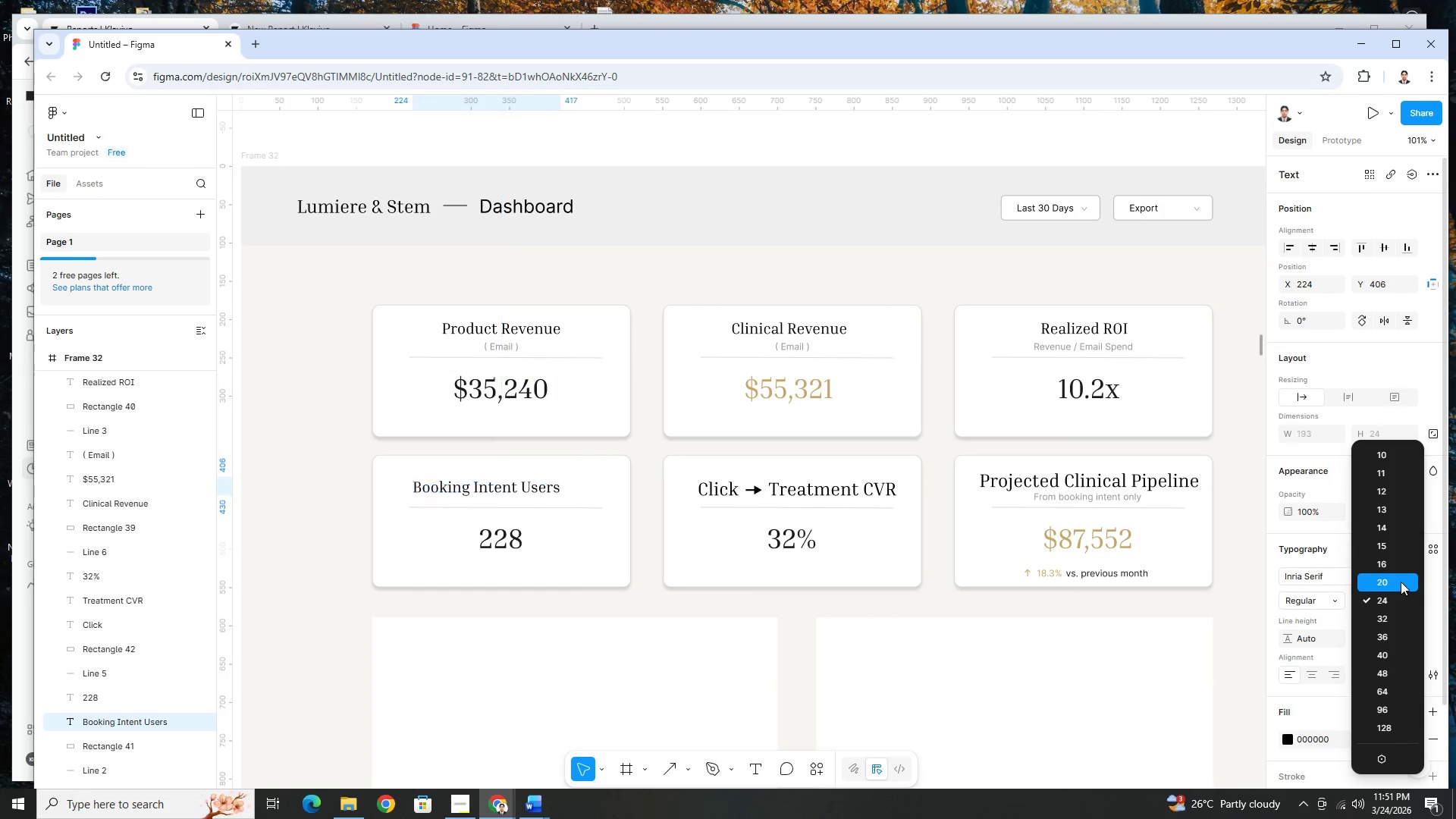 
left_click([1400, 581])
 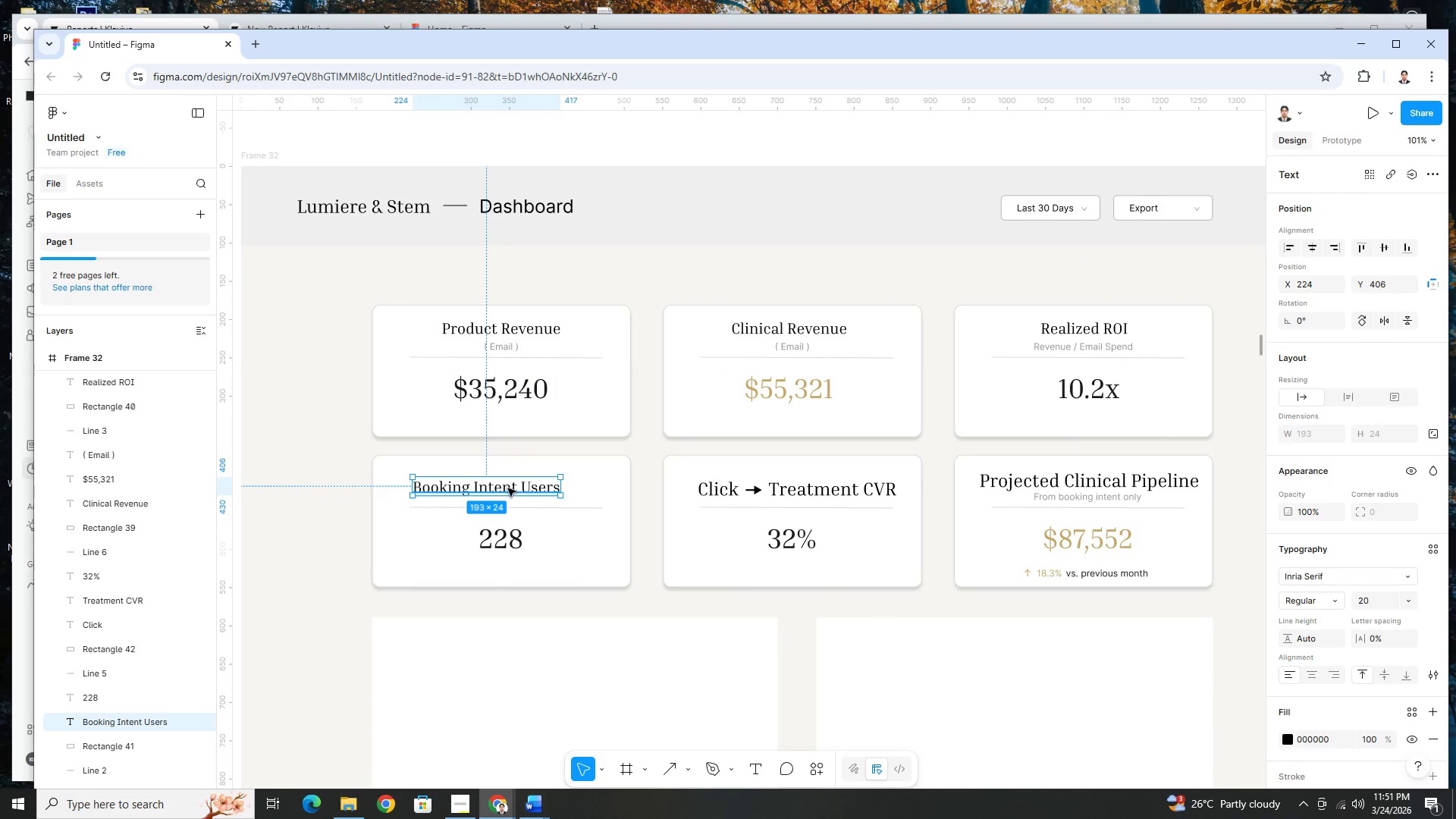 
left_click_drag(start_coordinate=[510, 487], to_coordinate=[521, 487])
 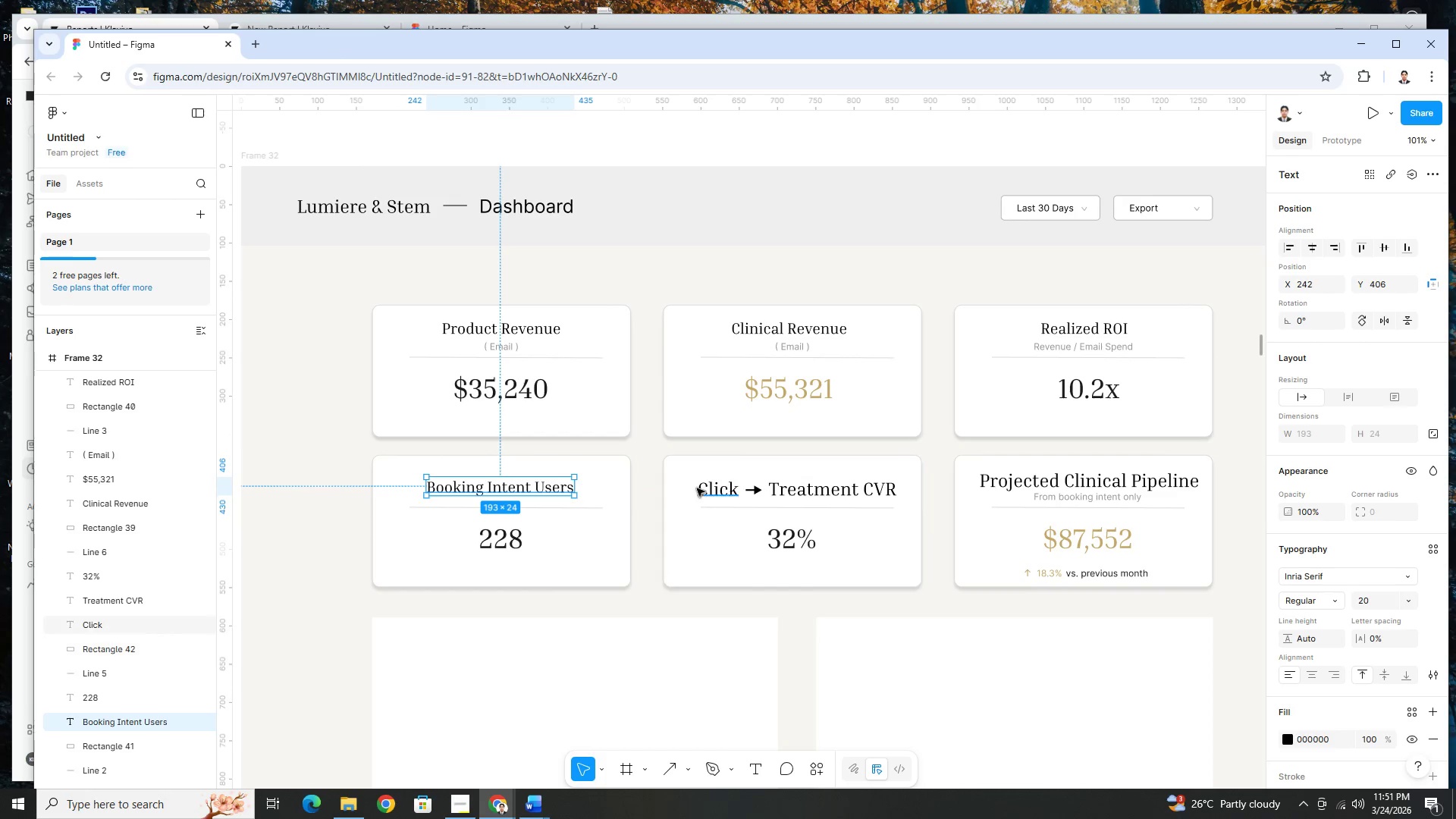 
left_click([704, 488])
 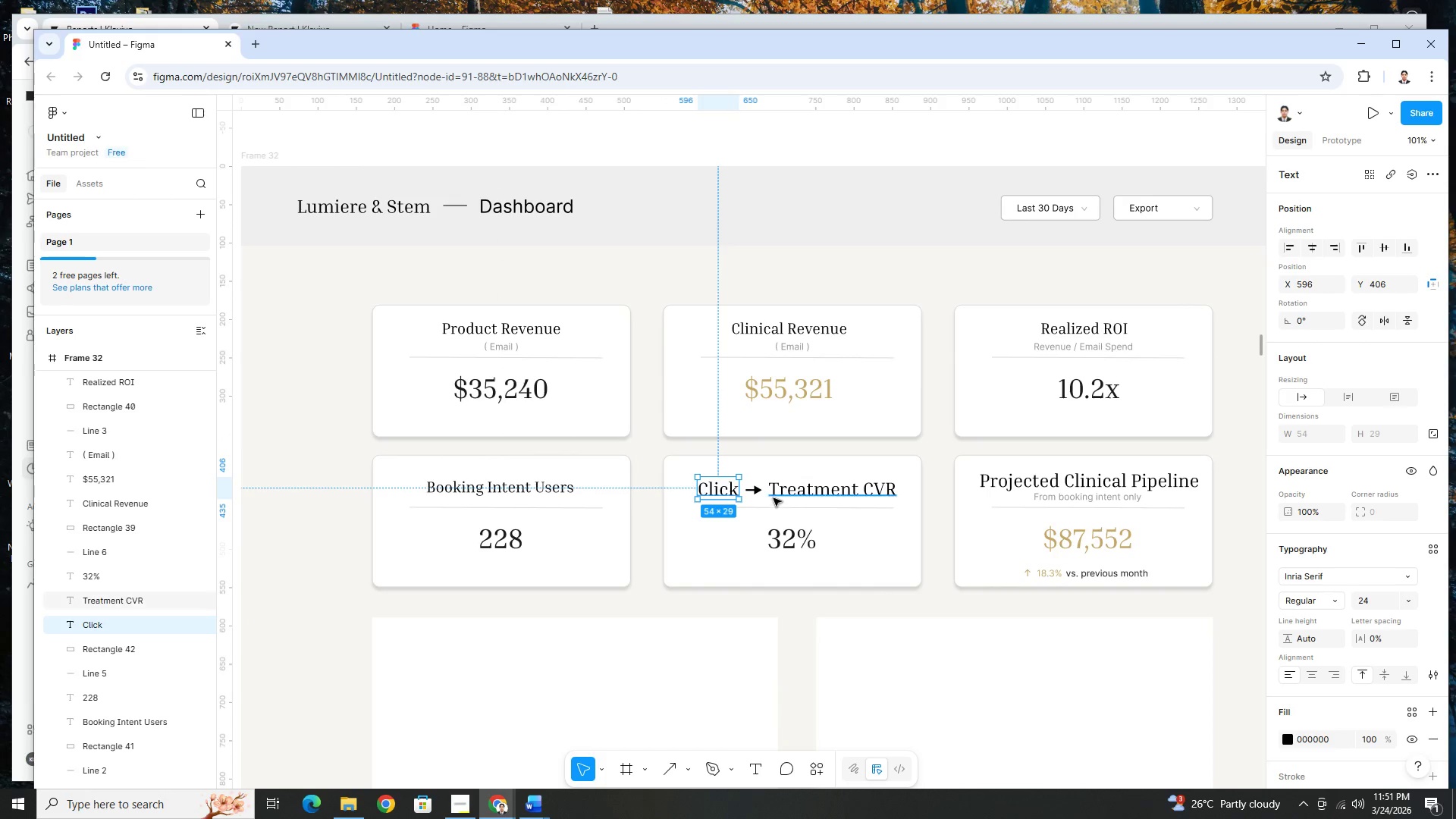 
hold_key(key=ShiftLeft, duration=1.23)
left_click([782, 494])
 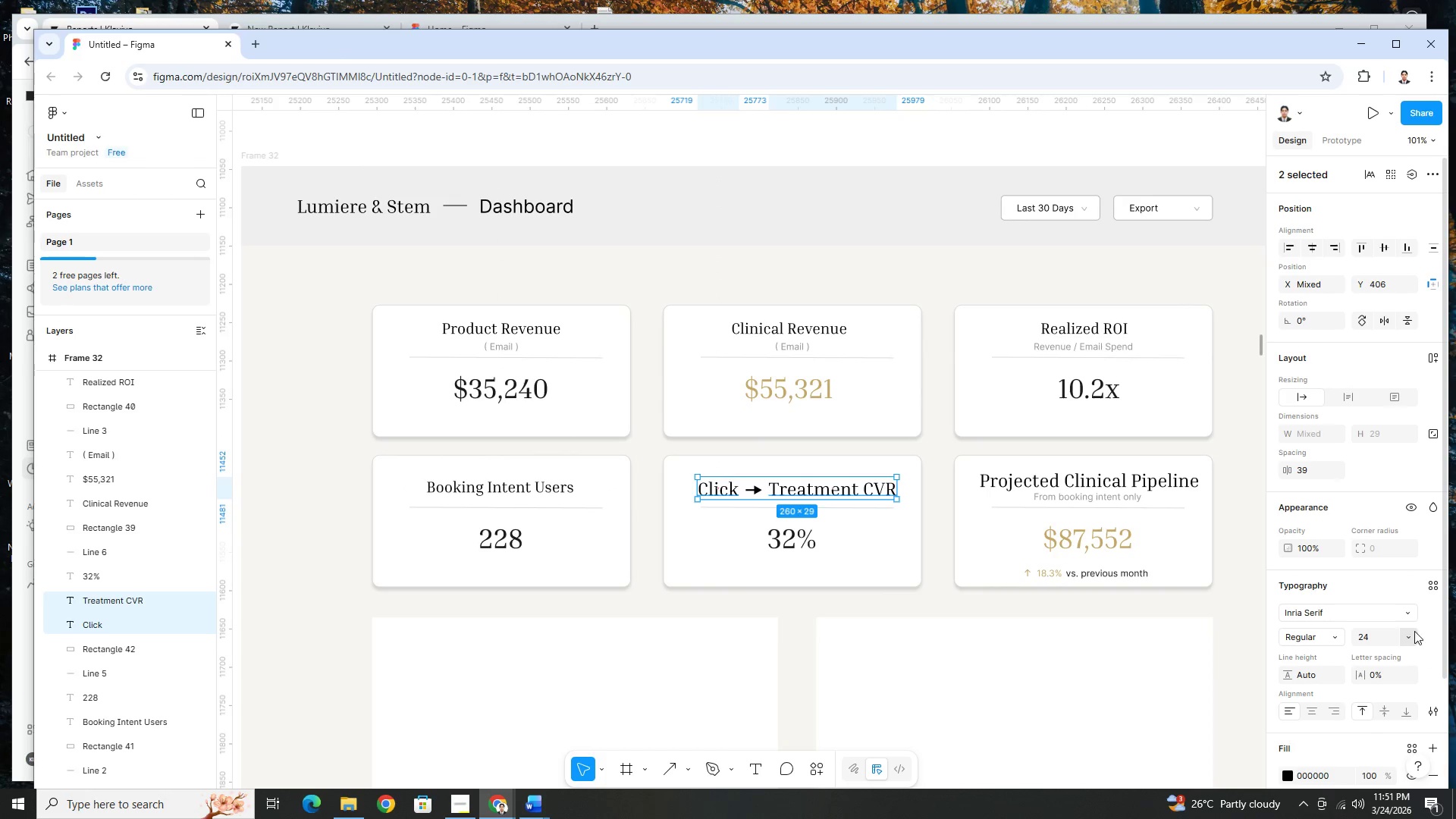 
left_click([1414, 635])
 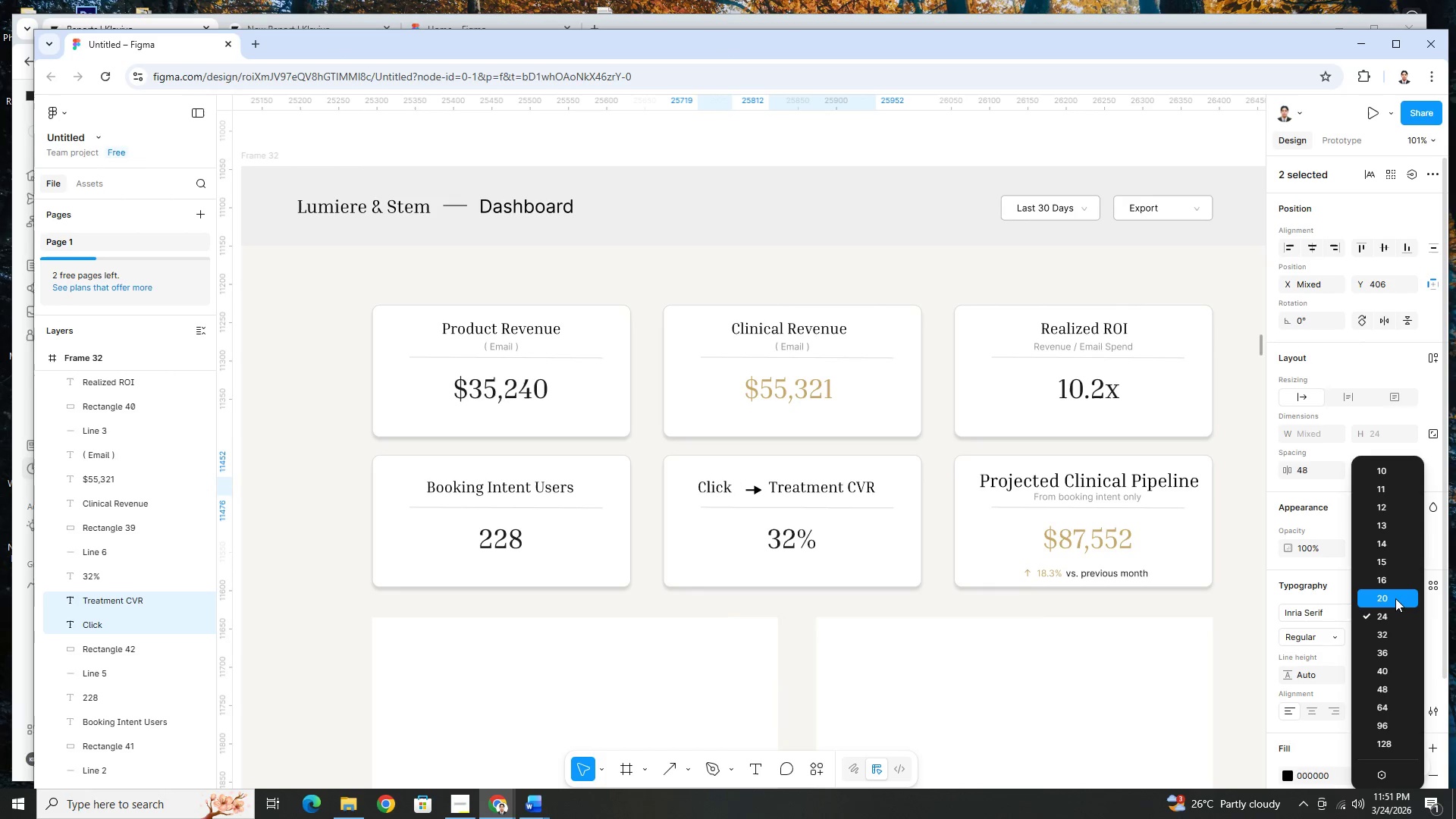 
left_click([1395, 598])
 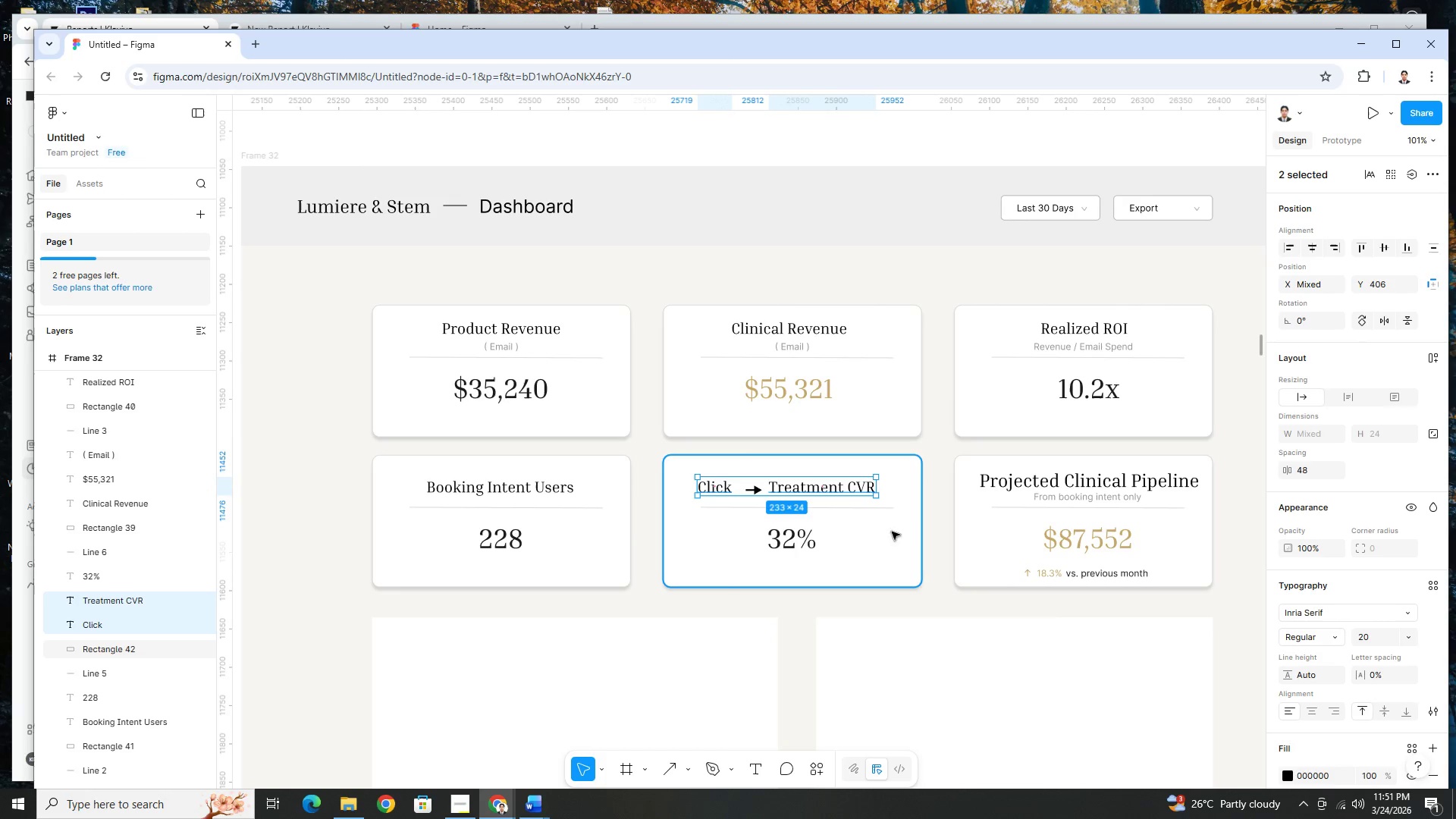 
hold_key(key=ControlLeft, duration=0.67)
 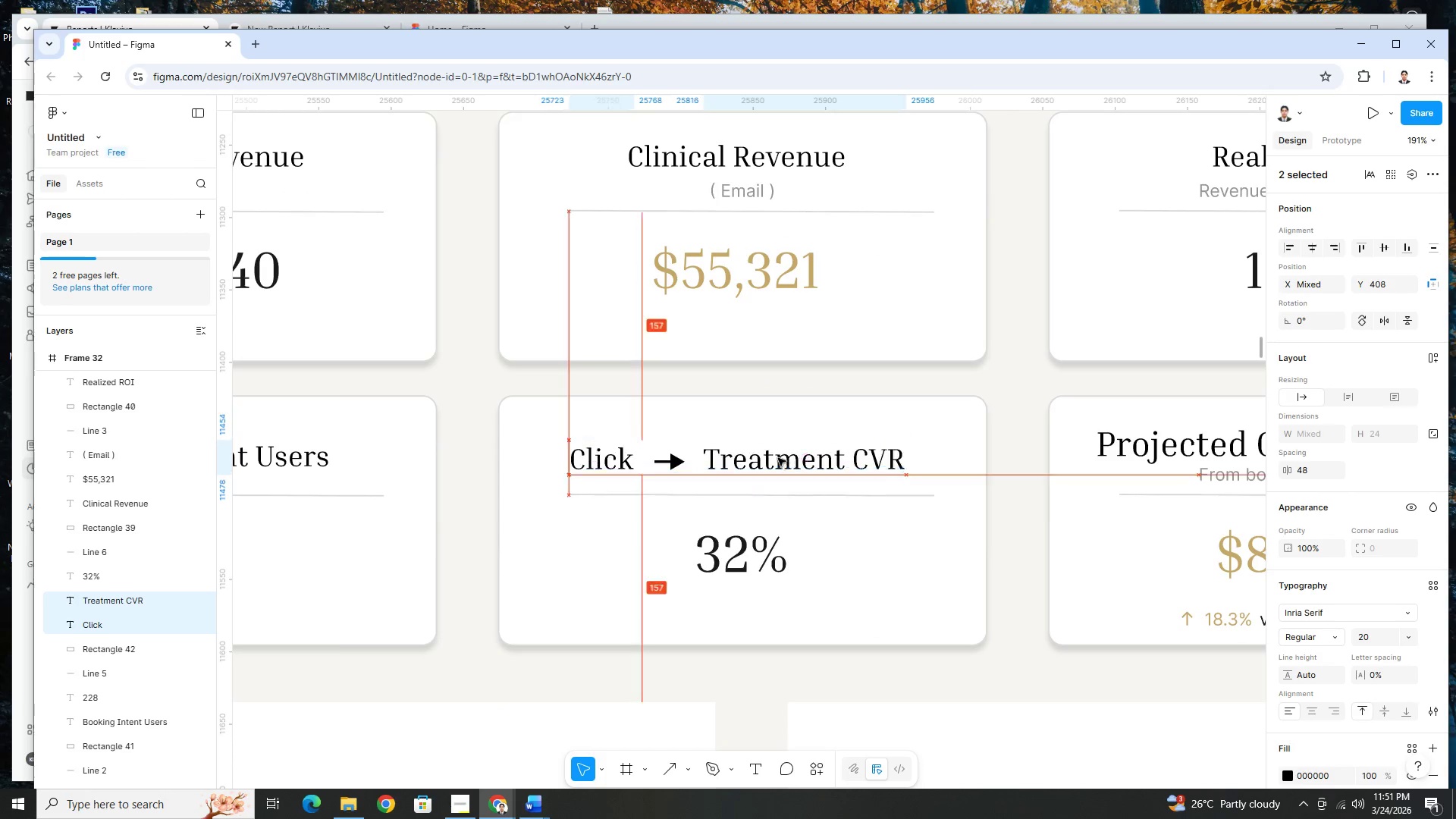 
hold_key(key=ControlLeft, duration=8.59)
left_click_drag(start_coordinate=[768, 453], to_coordinate=[778, 456])
 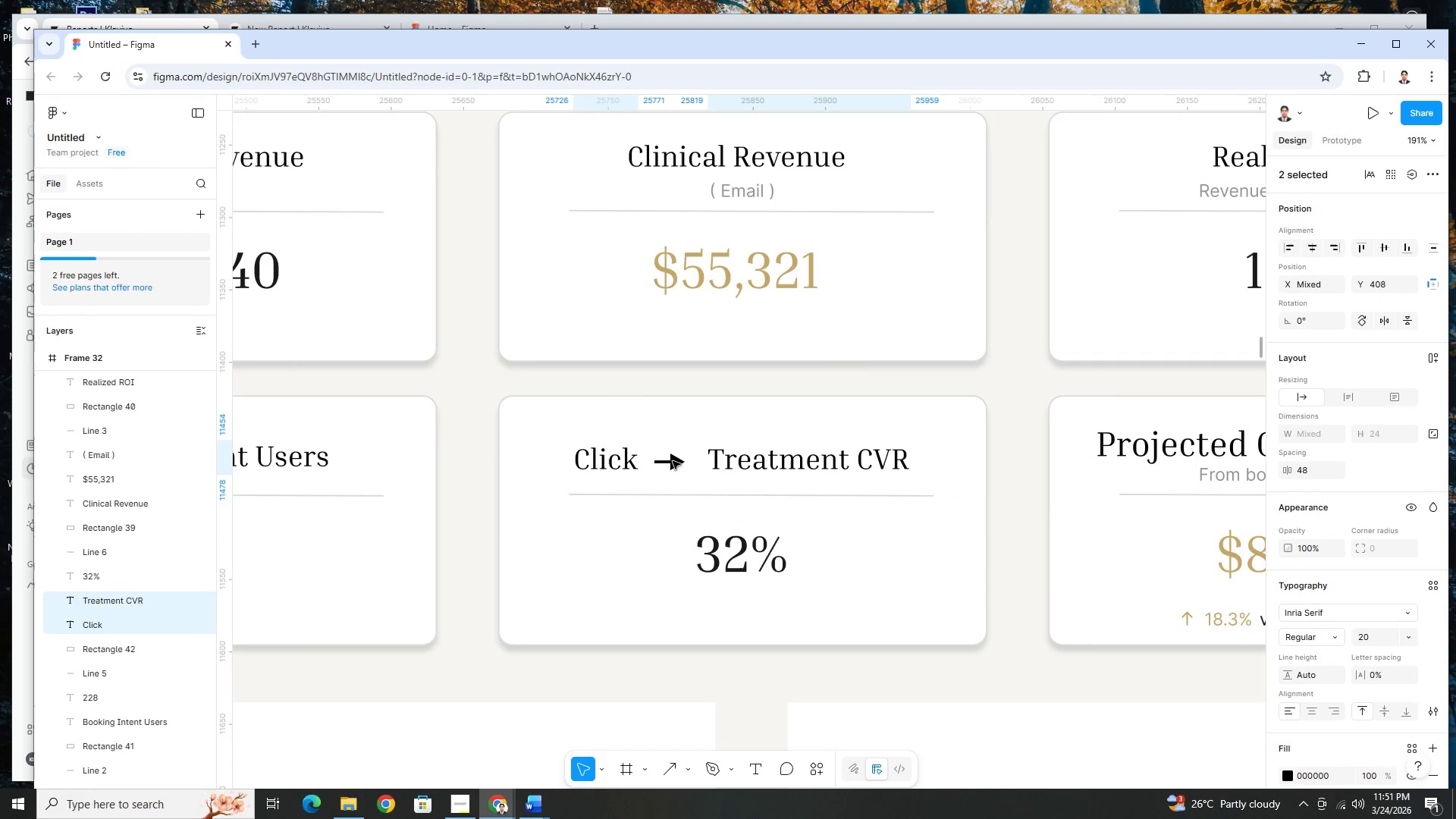 
scroll: coordinate [843, 520], scroll_direction: up, amount: 6.0
 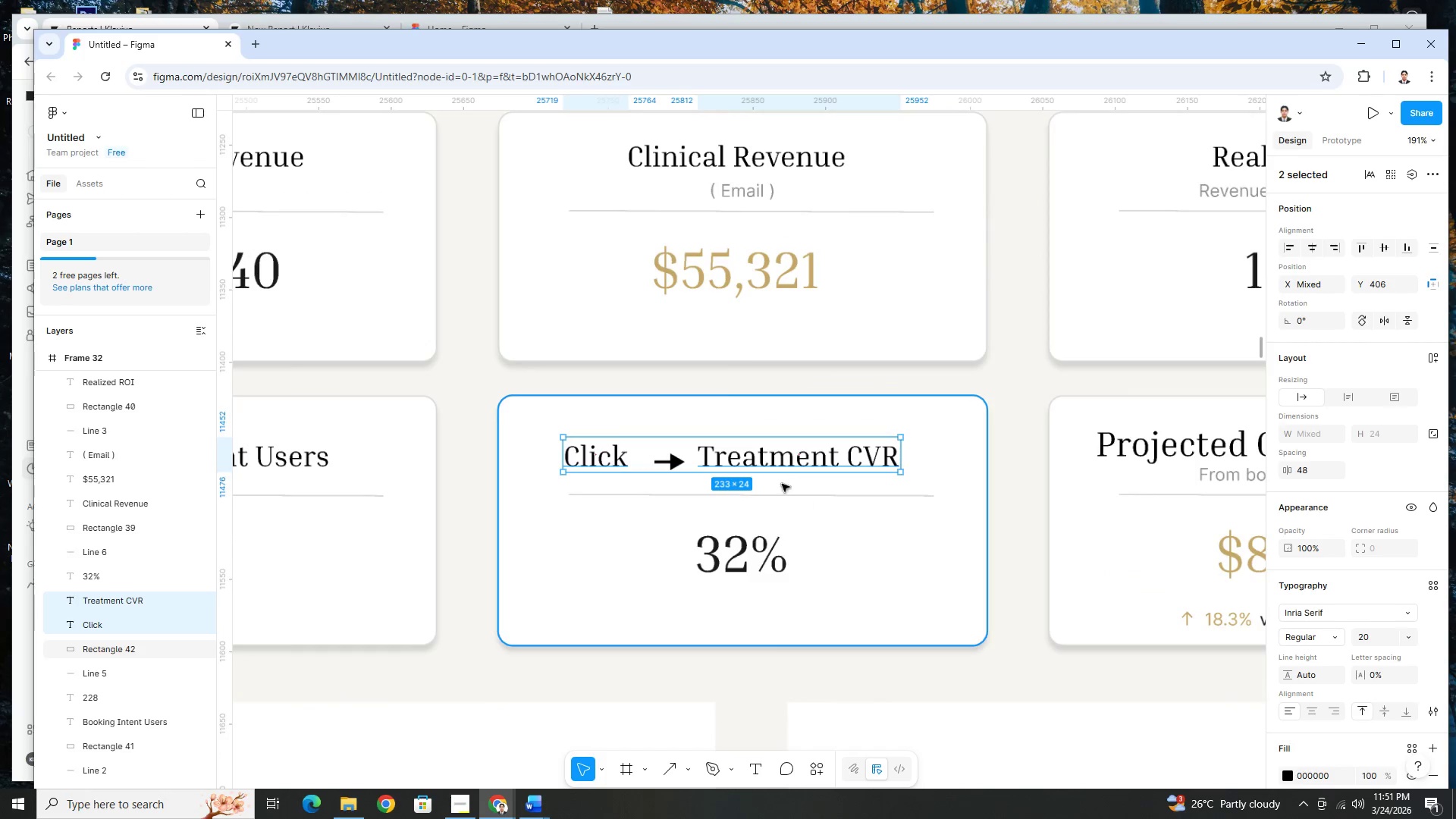 
left_click([673, 461])
 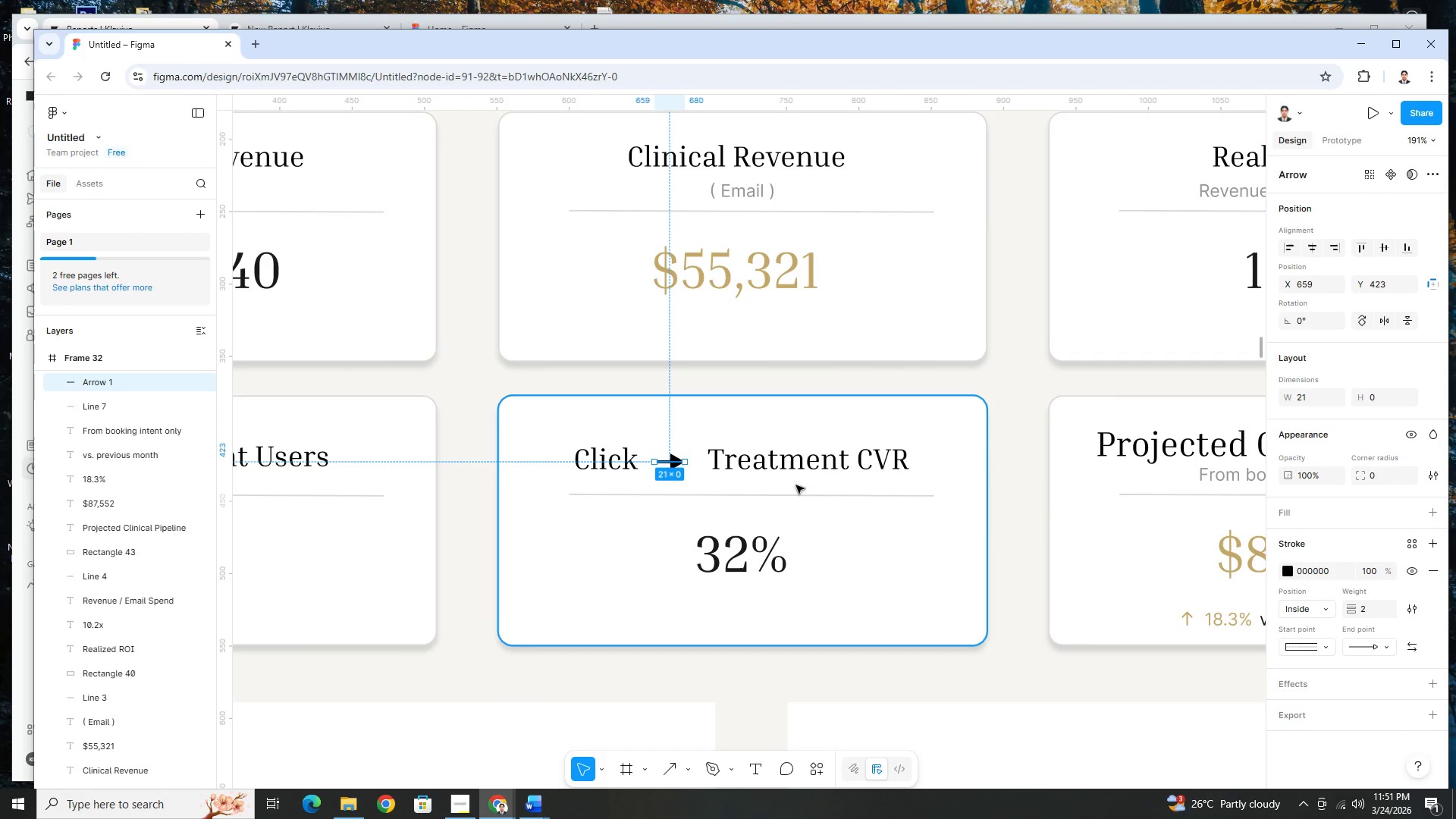 
hold_key(key=ArrowRight, duration=0.86)
 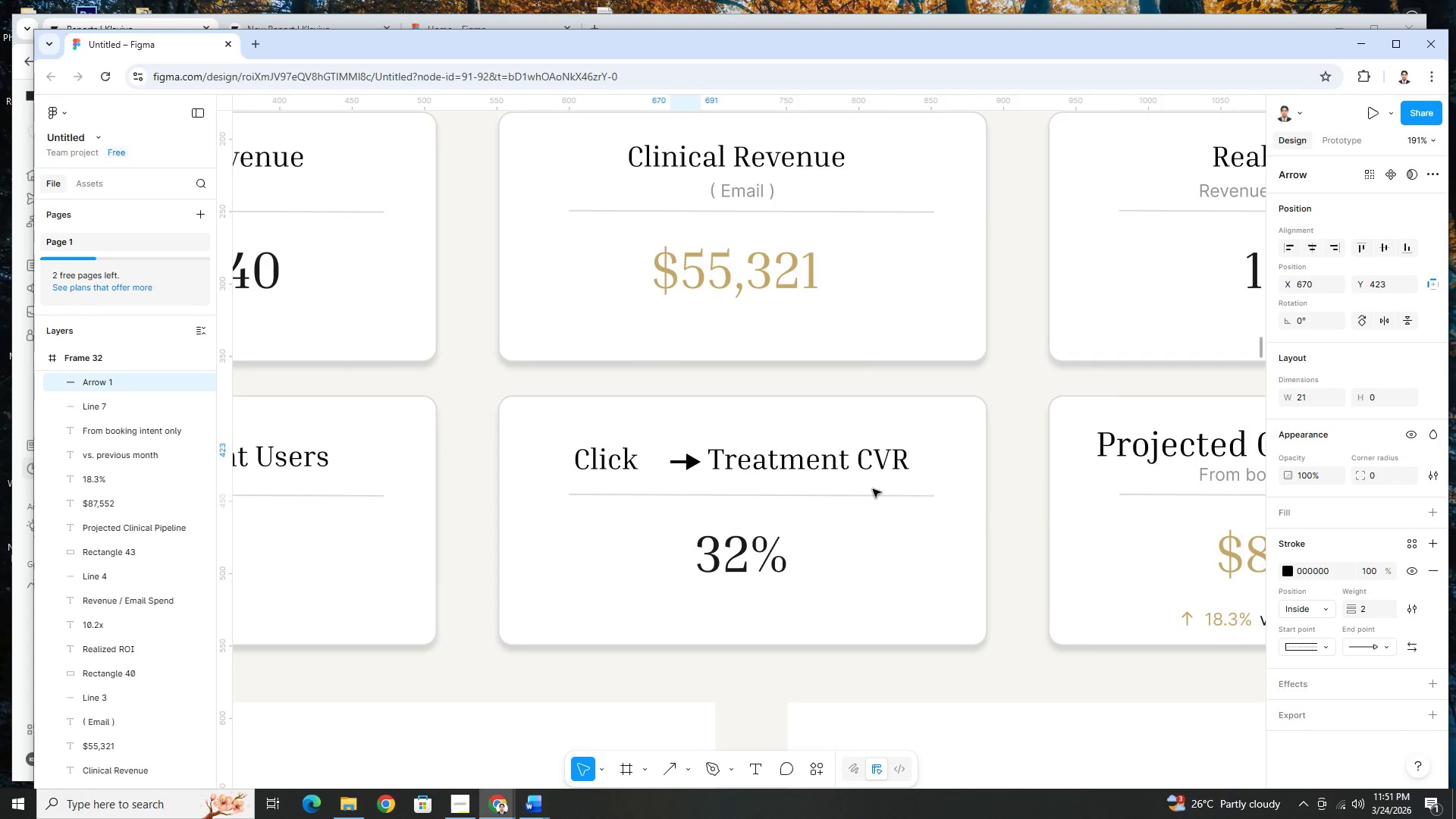 
hold_key(key=ArrowLeft, duration=0.7)
 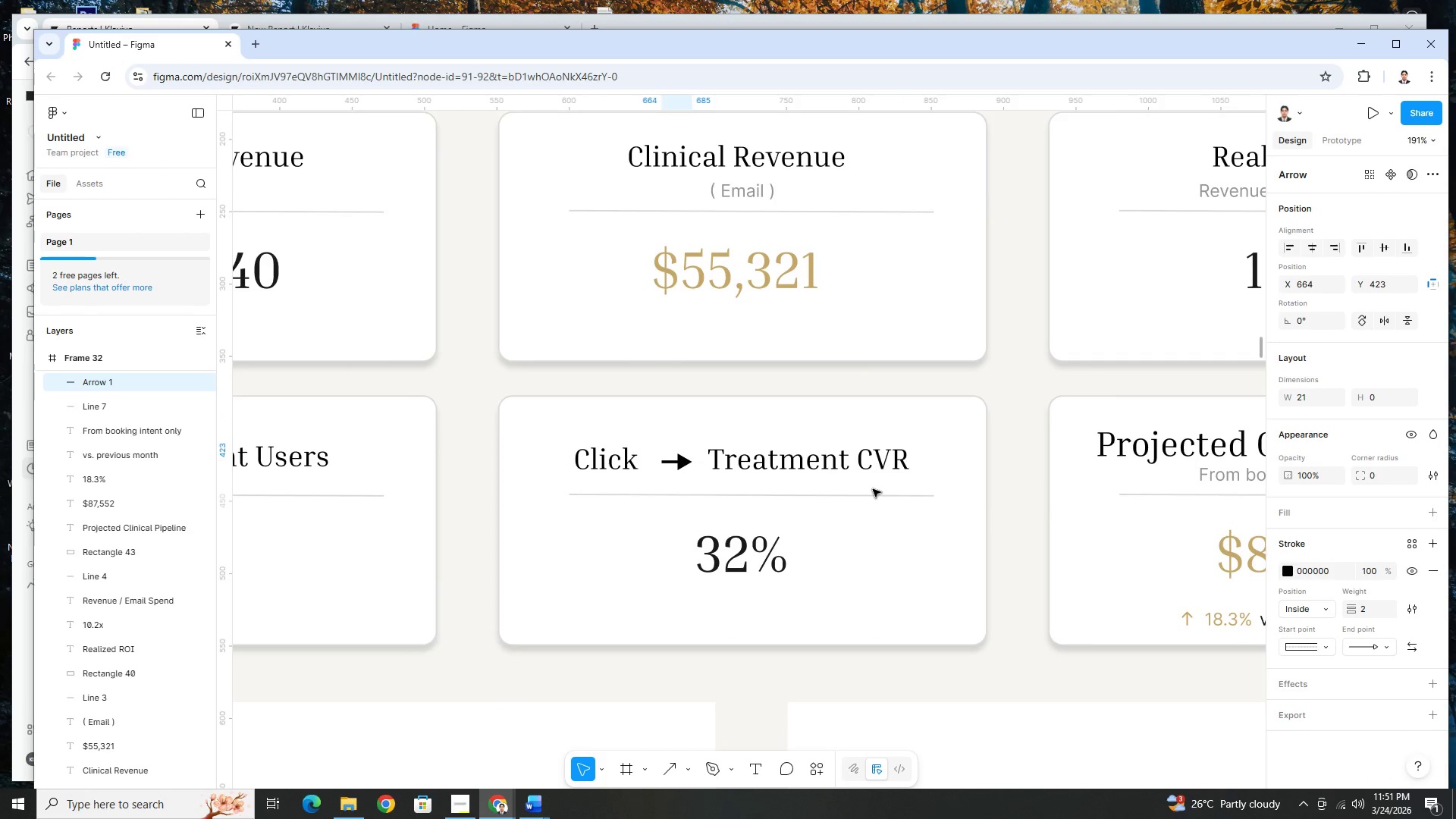 
key(ArrowLeft)
 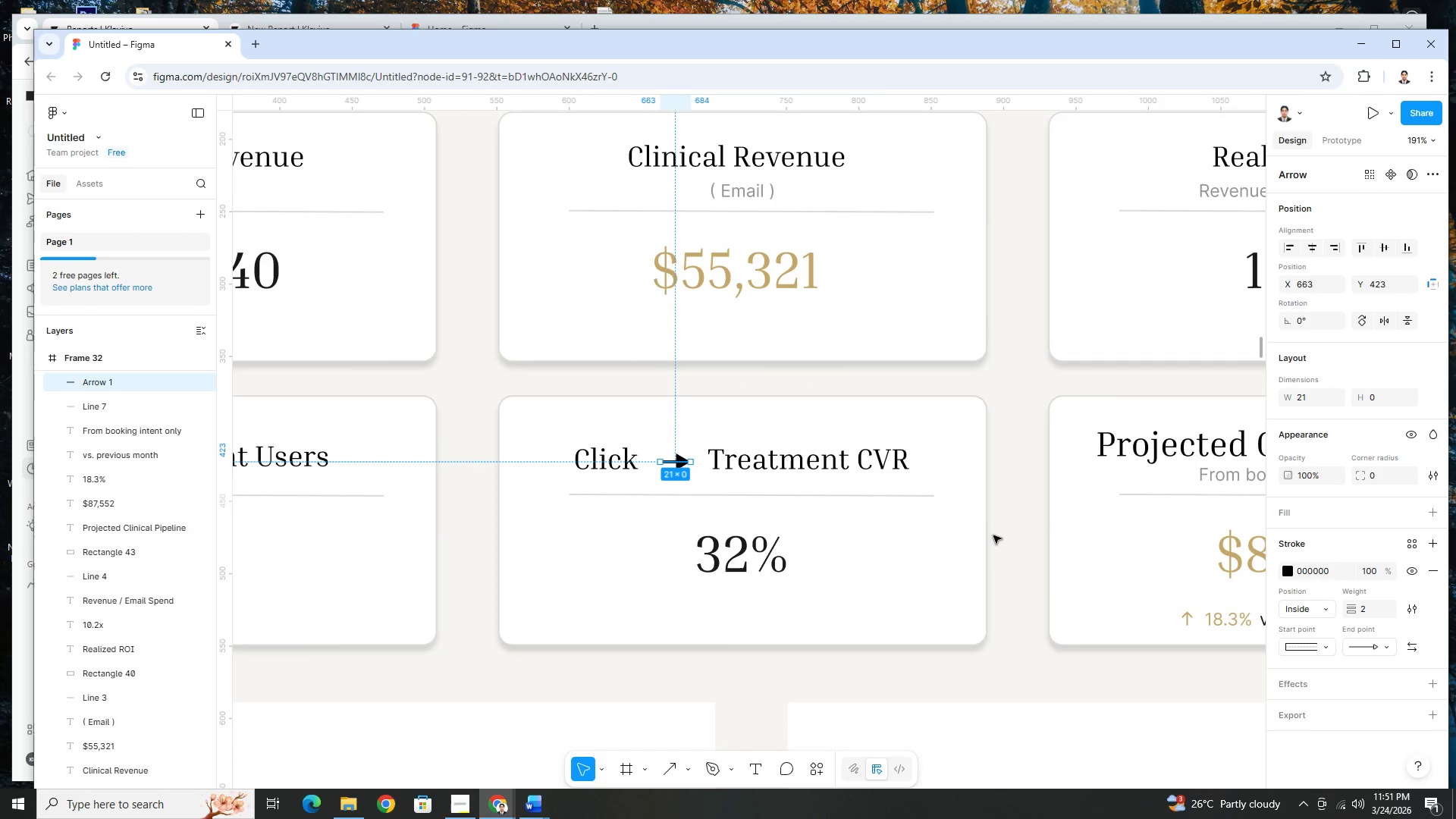 
left_click([993, 535])
 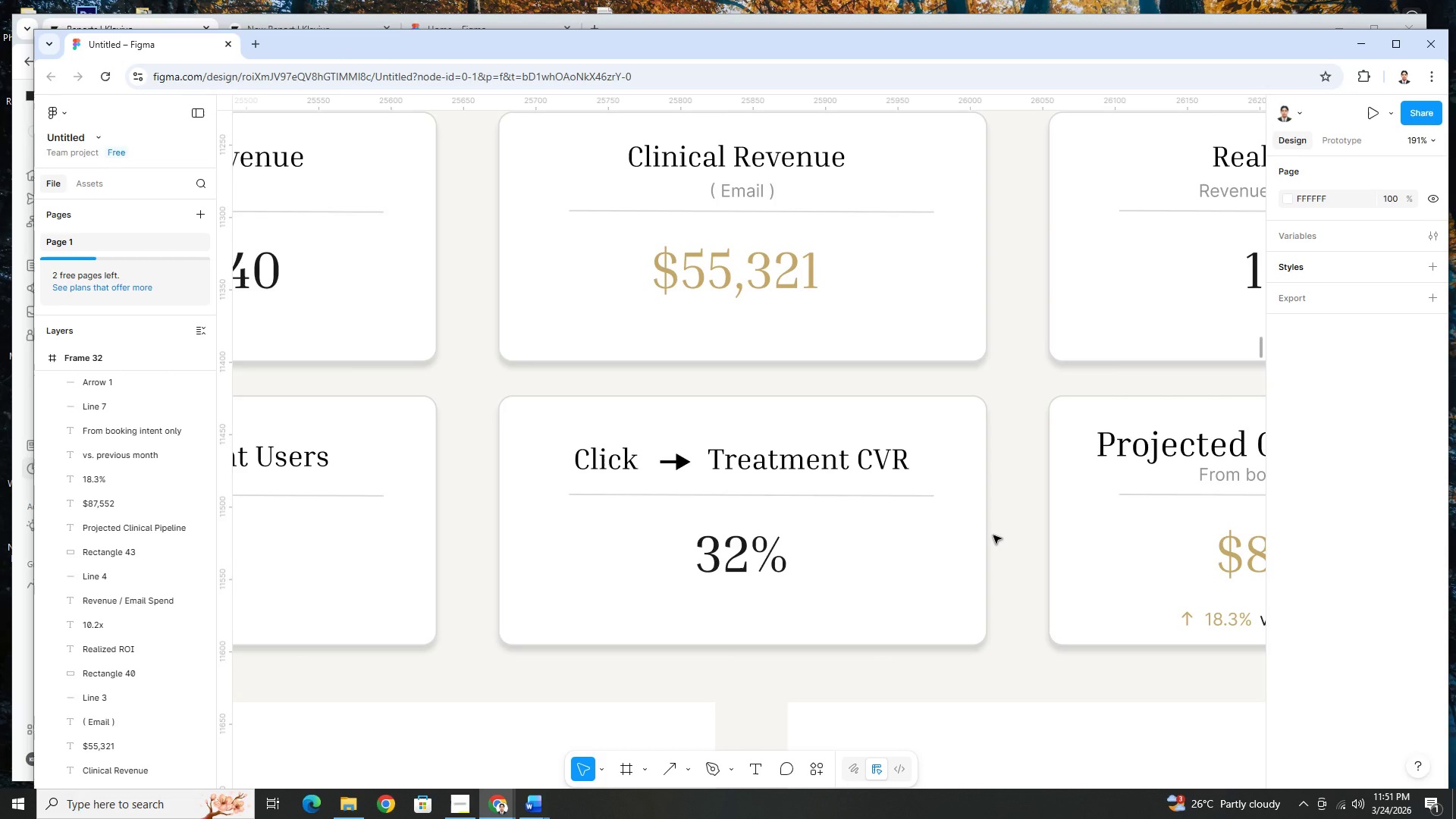 
hold_key(key=ControlLeft, duration=1.01)
 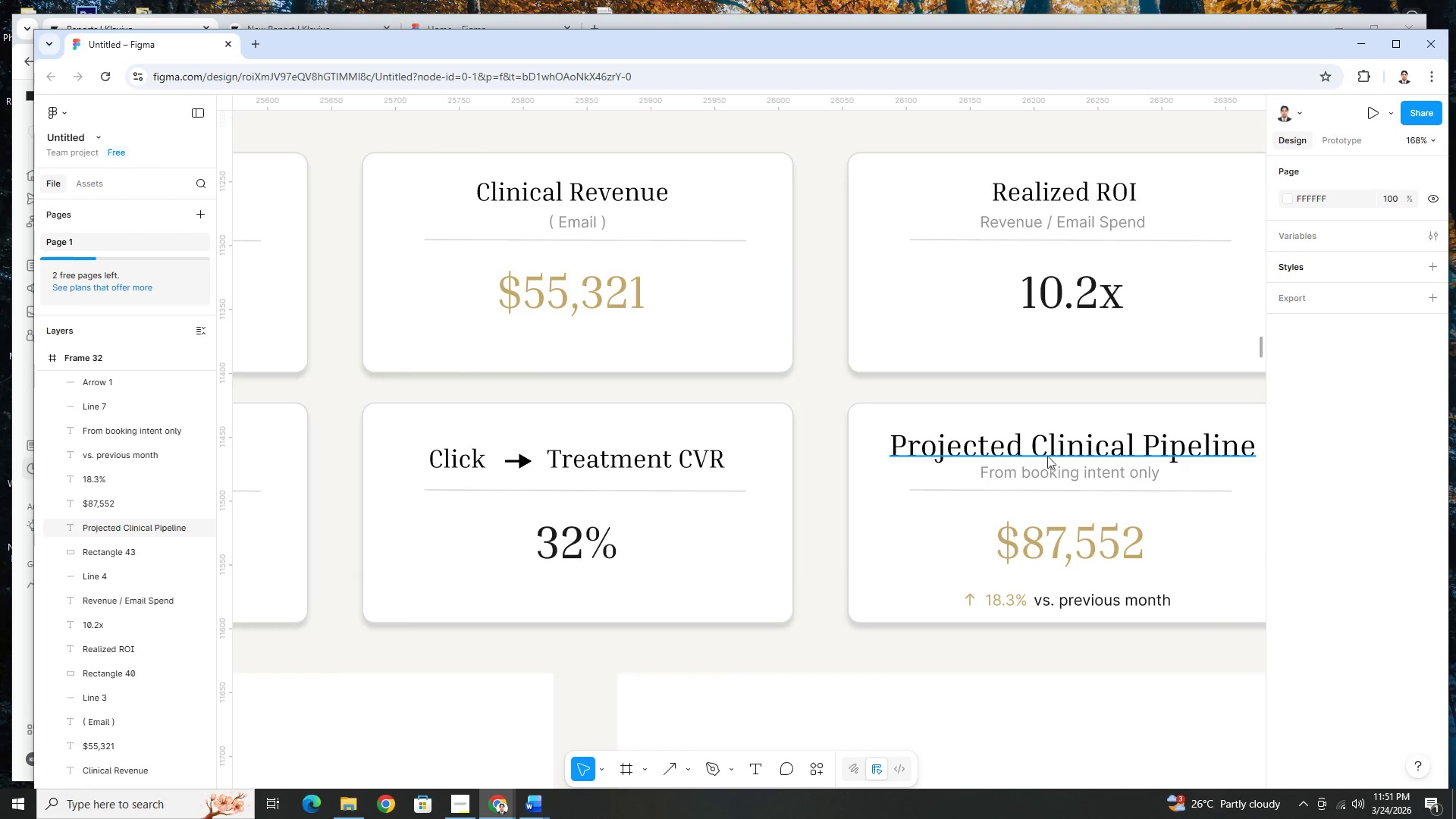 
left_click([1047, 456])
 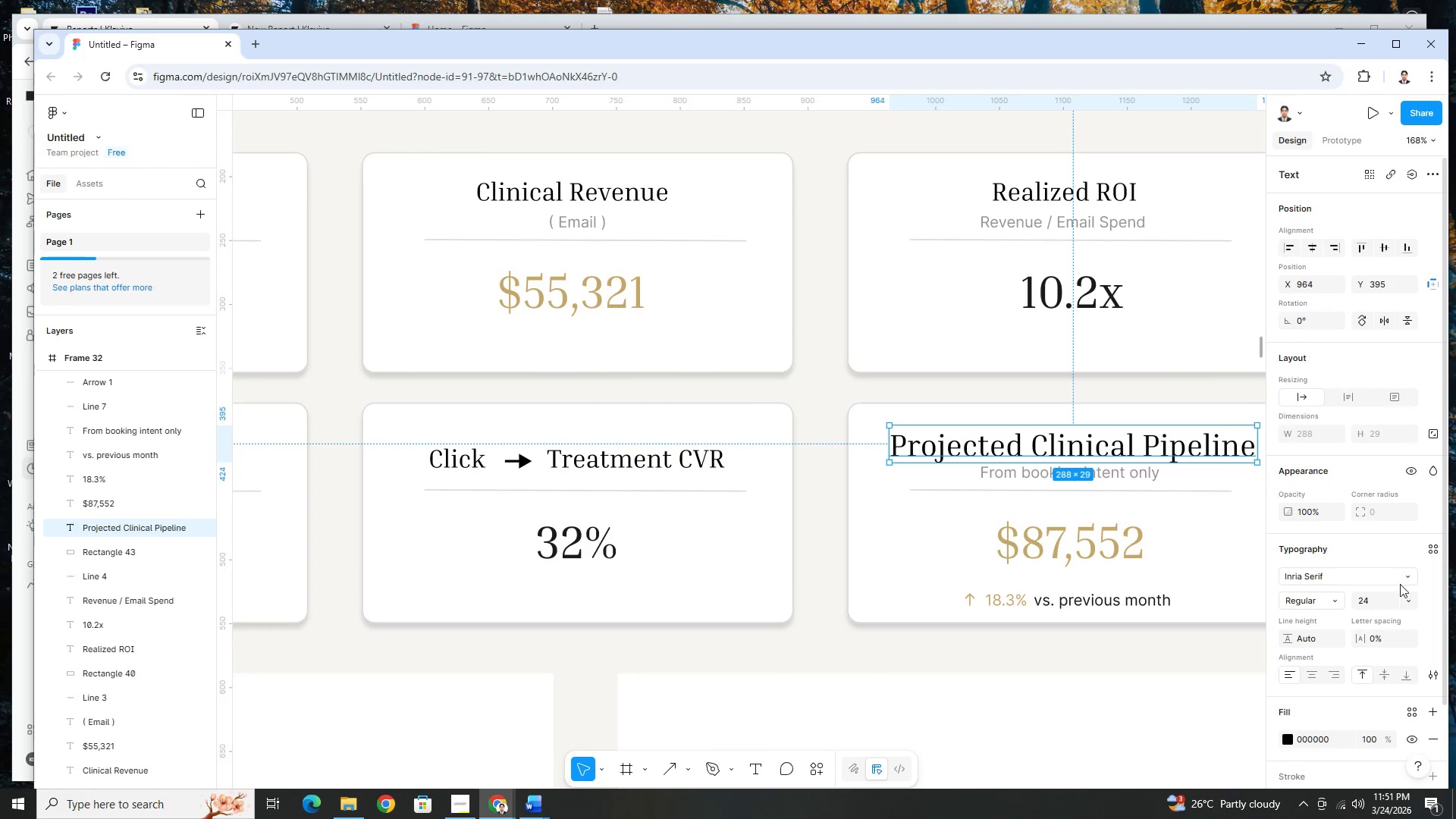 
scroll: coordinate [1200, 545], scroll_direction: down, amount: 1.0
 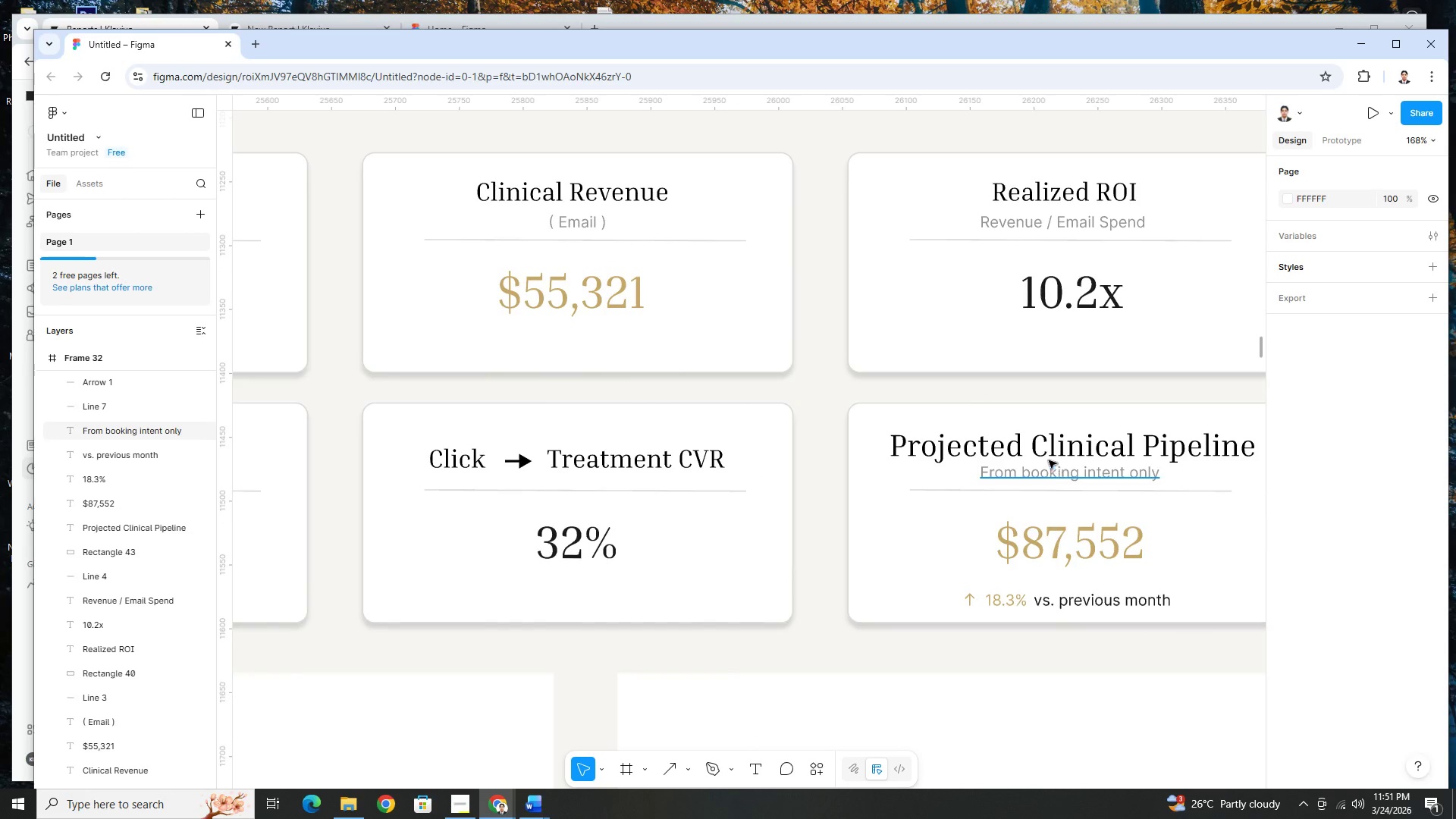 
mouse_move([1384, 598])
 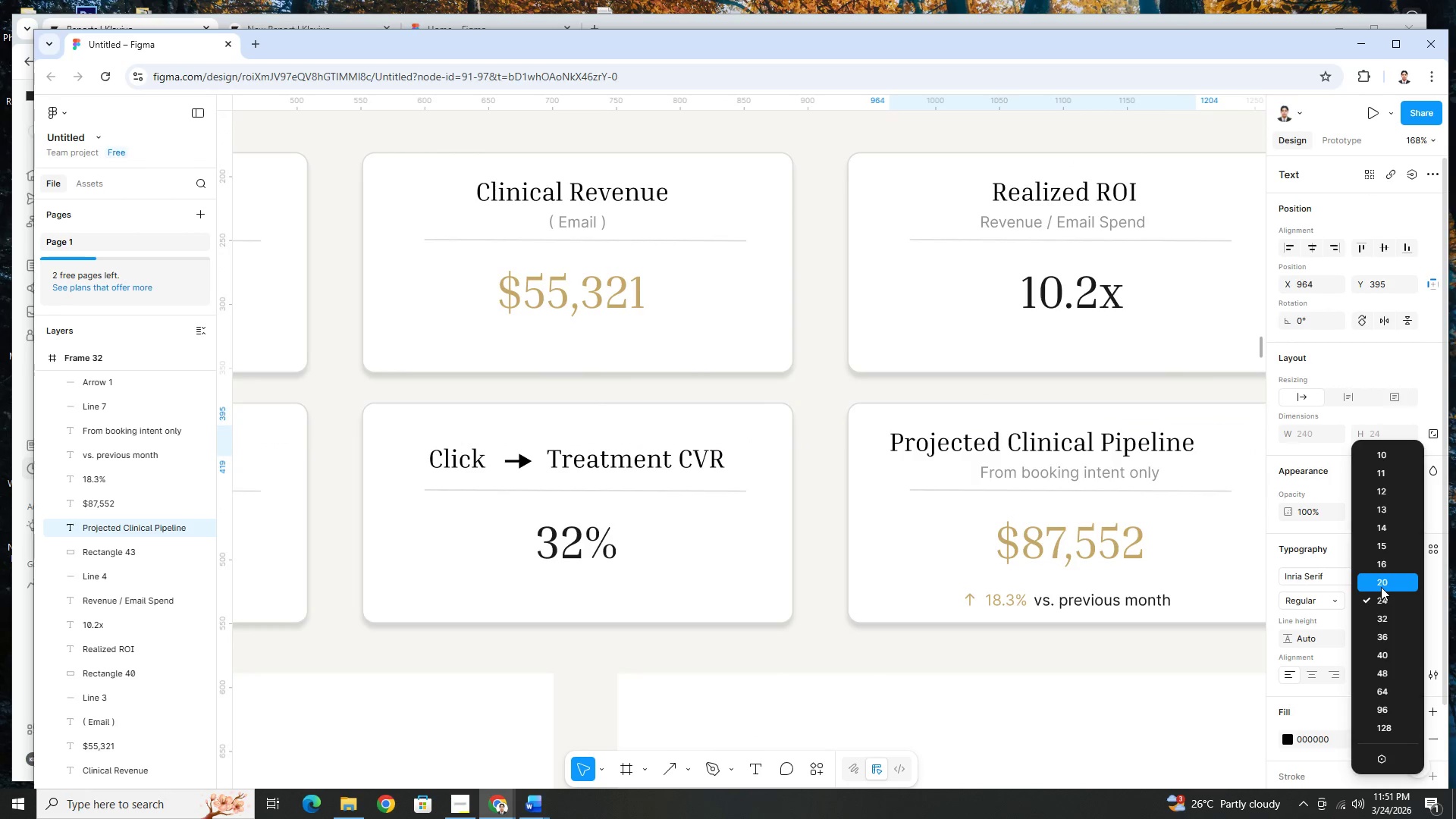 
left_click([1381, 587])
 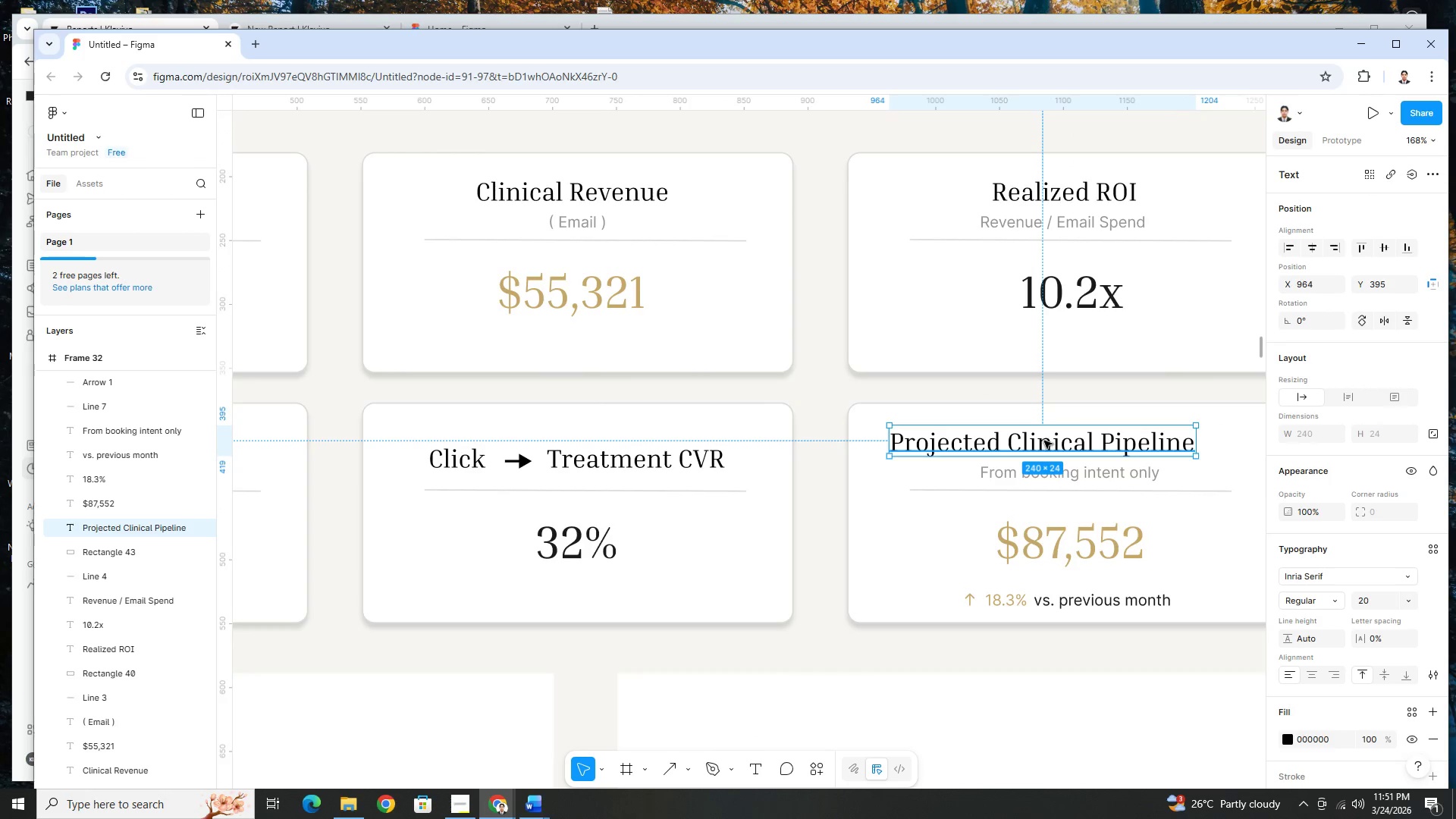 
left_click_drag(start_coordinate=[1054, 443], to_coordinate=[1085, 444])
 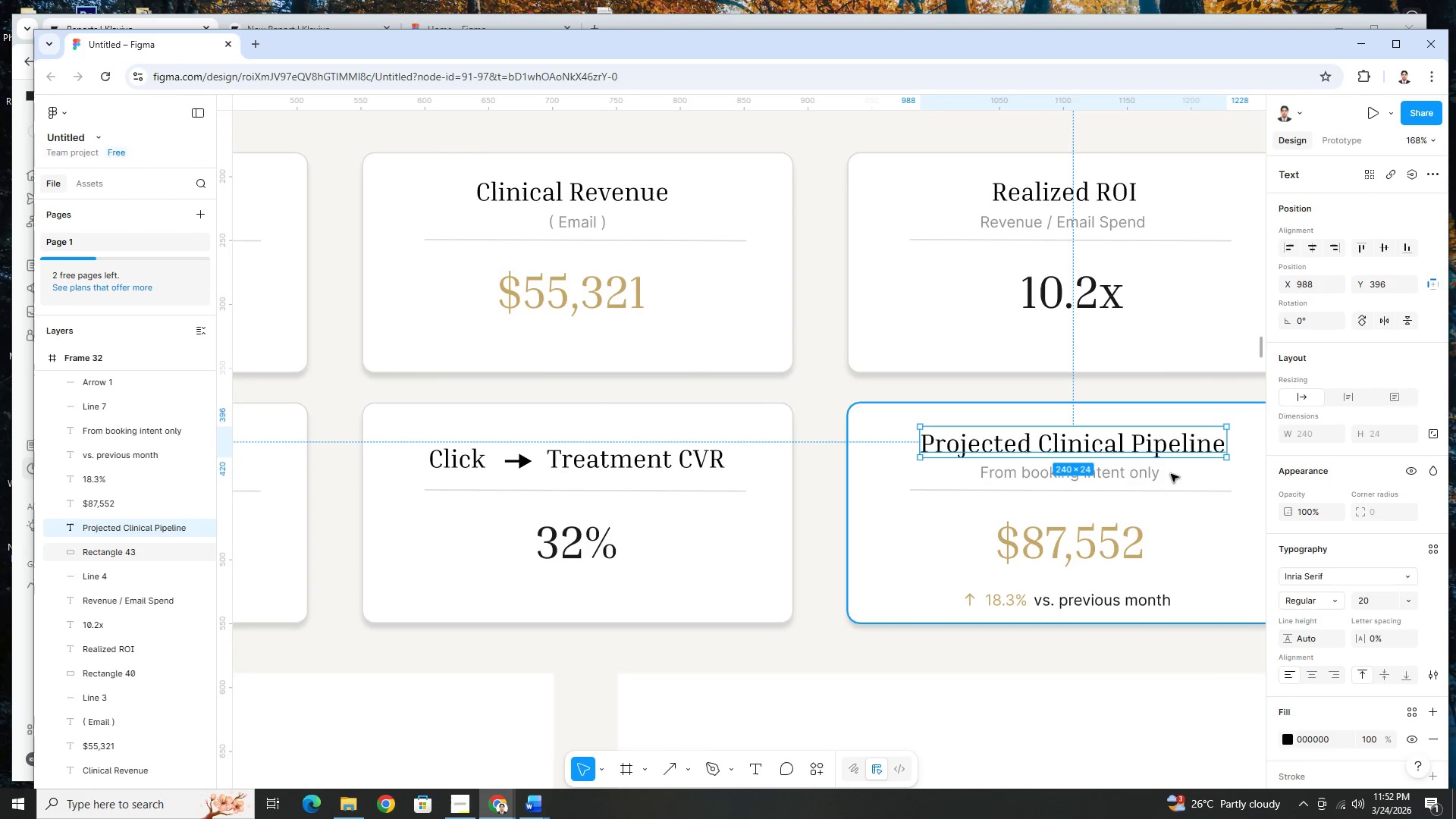 
left_click([1175, 476])
 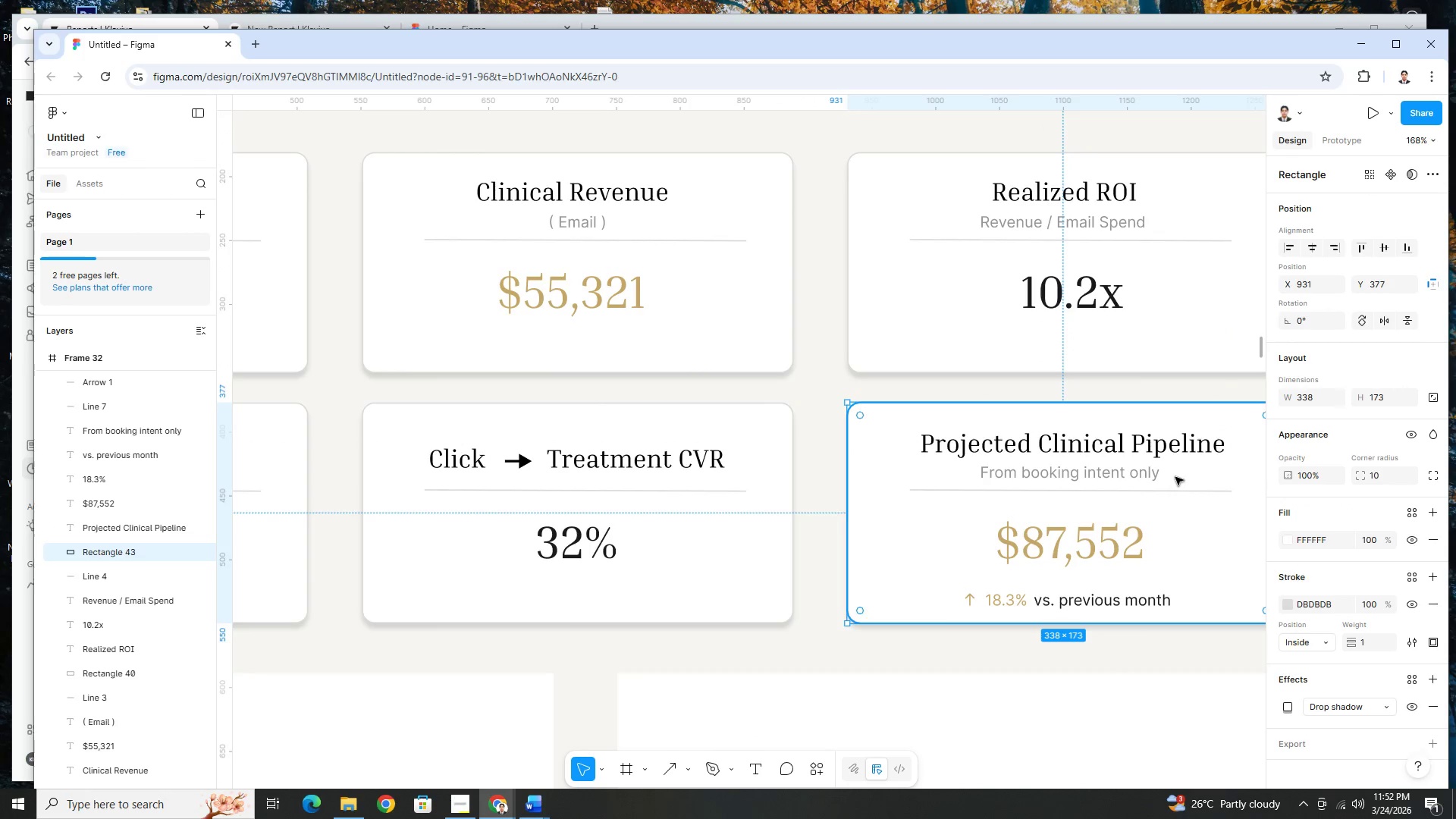 
hold_key(key=ControlLeft, duration=1.53)
 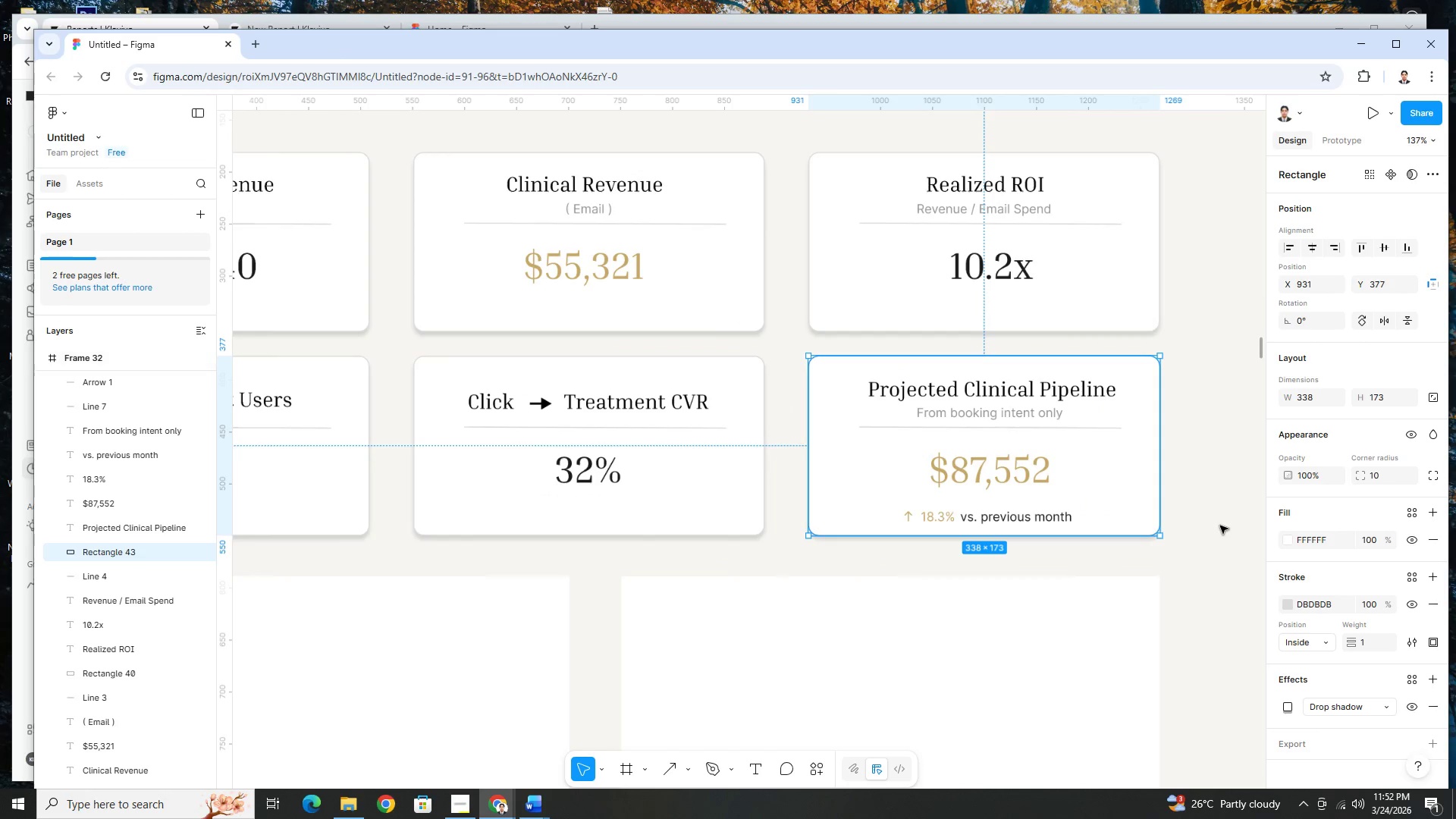 
hold_key(key=ControlLeft, duration=0.47)
 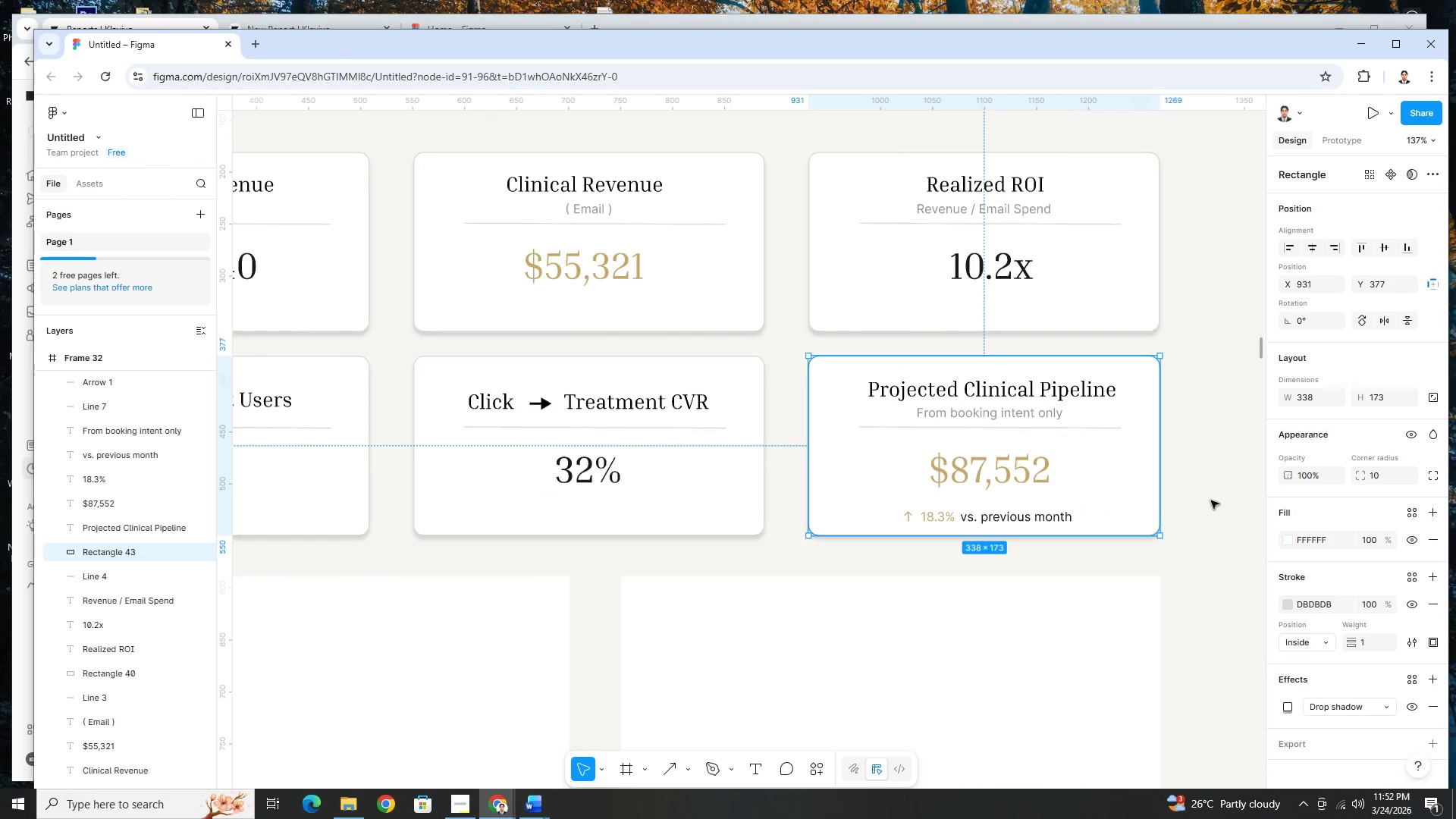 
left_click([1211, 500])
 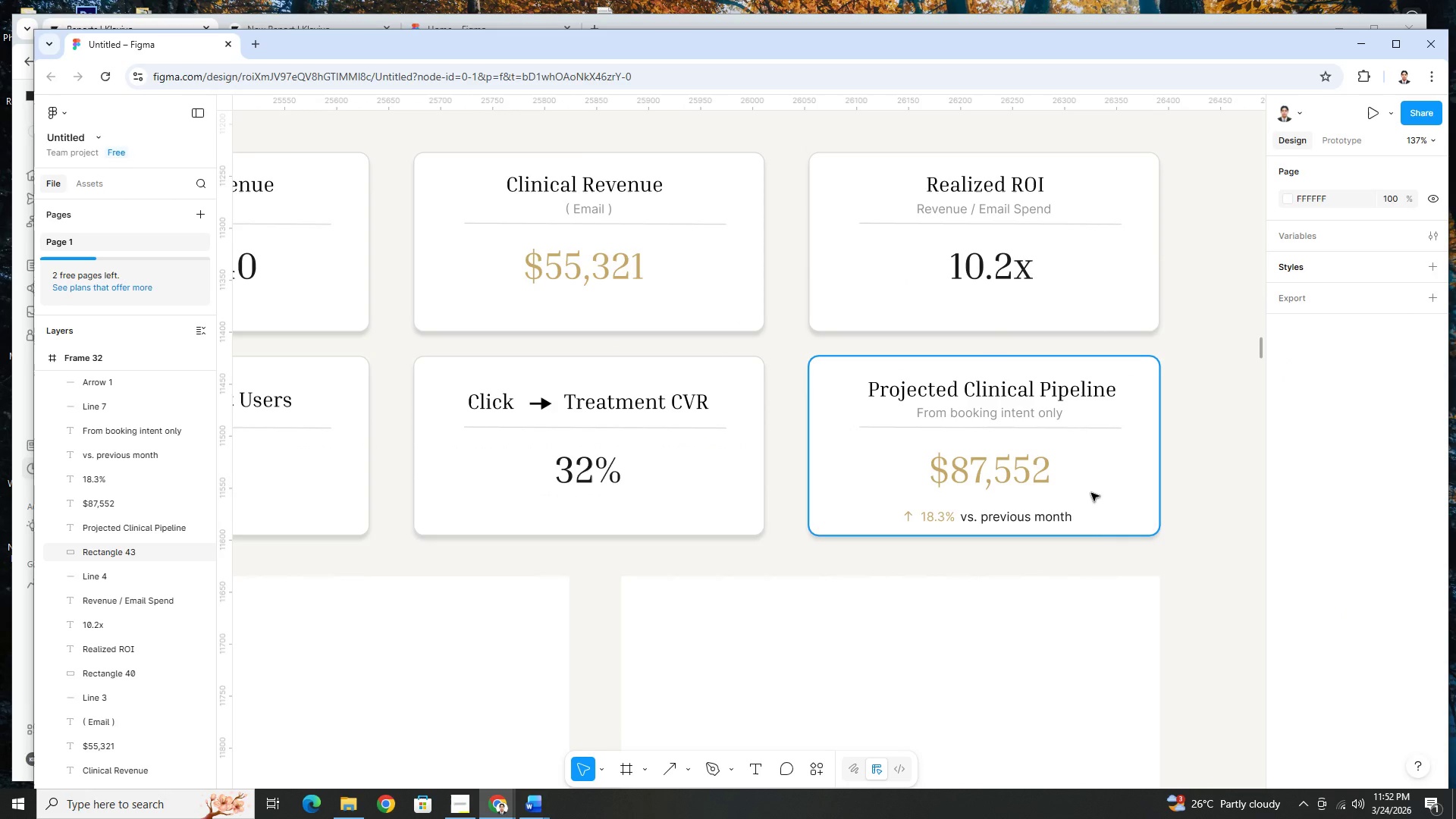 
scroll: coordinate [1222, 549], scroll_direction: down, amount: 8.0
 